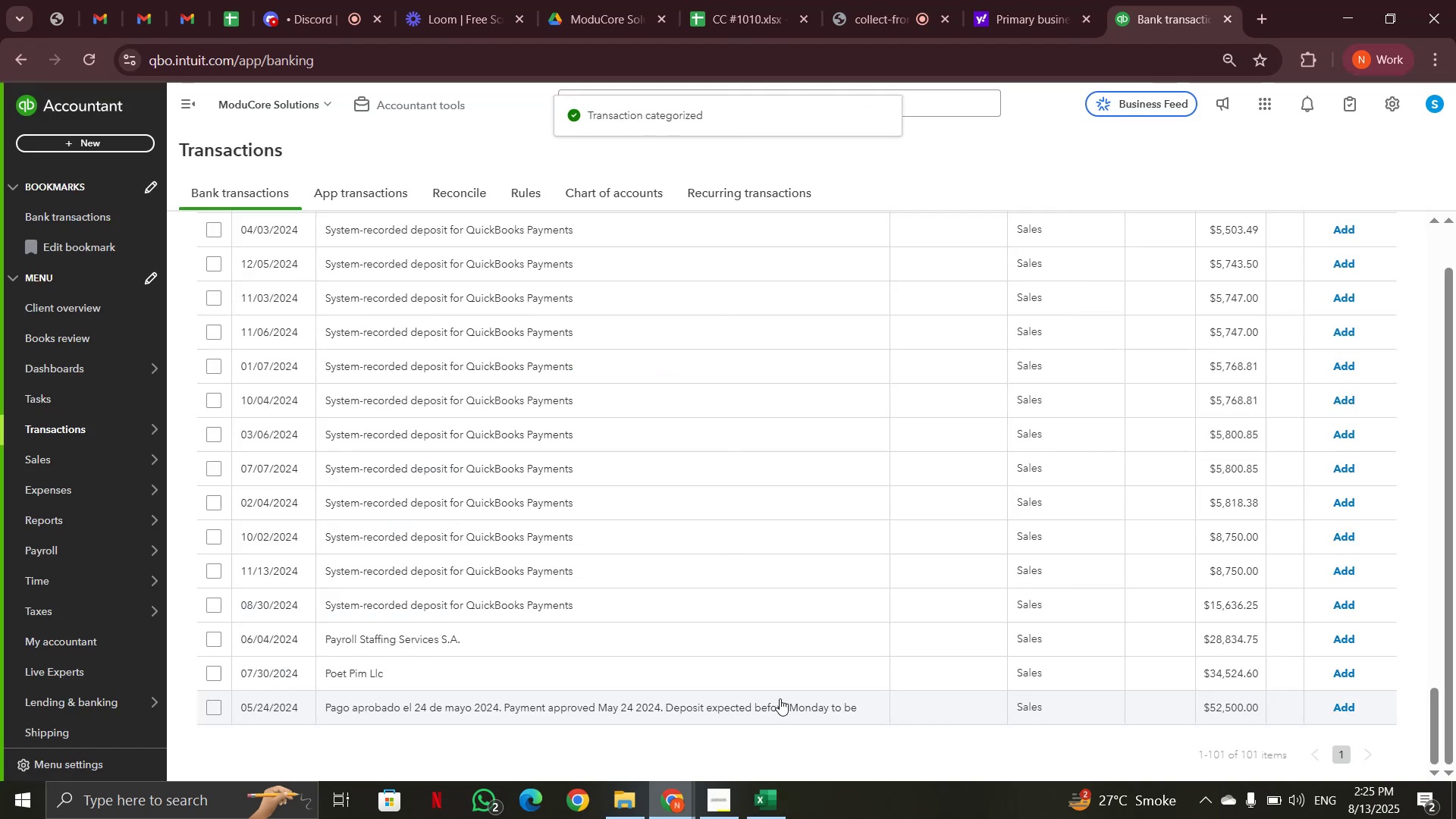 
wait(5.85)
 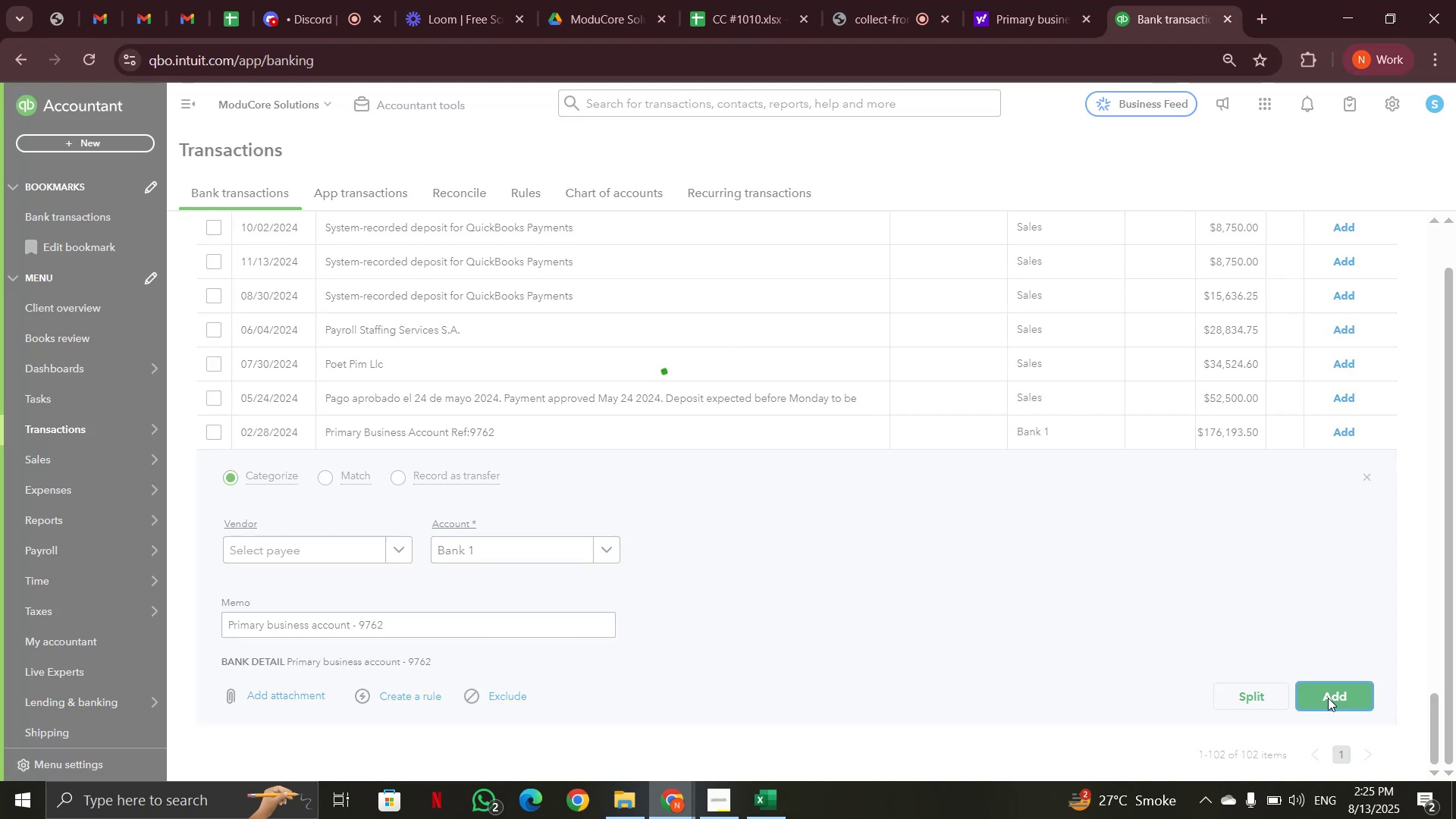 
scroll: coordinate [780, 697], scroll_direction: down, amount: 2.0
 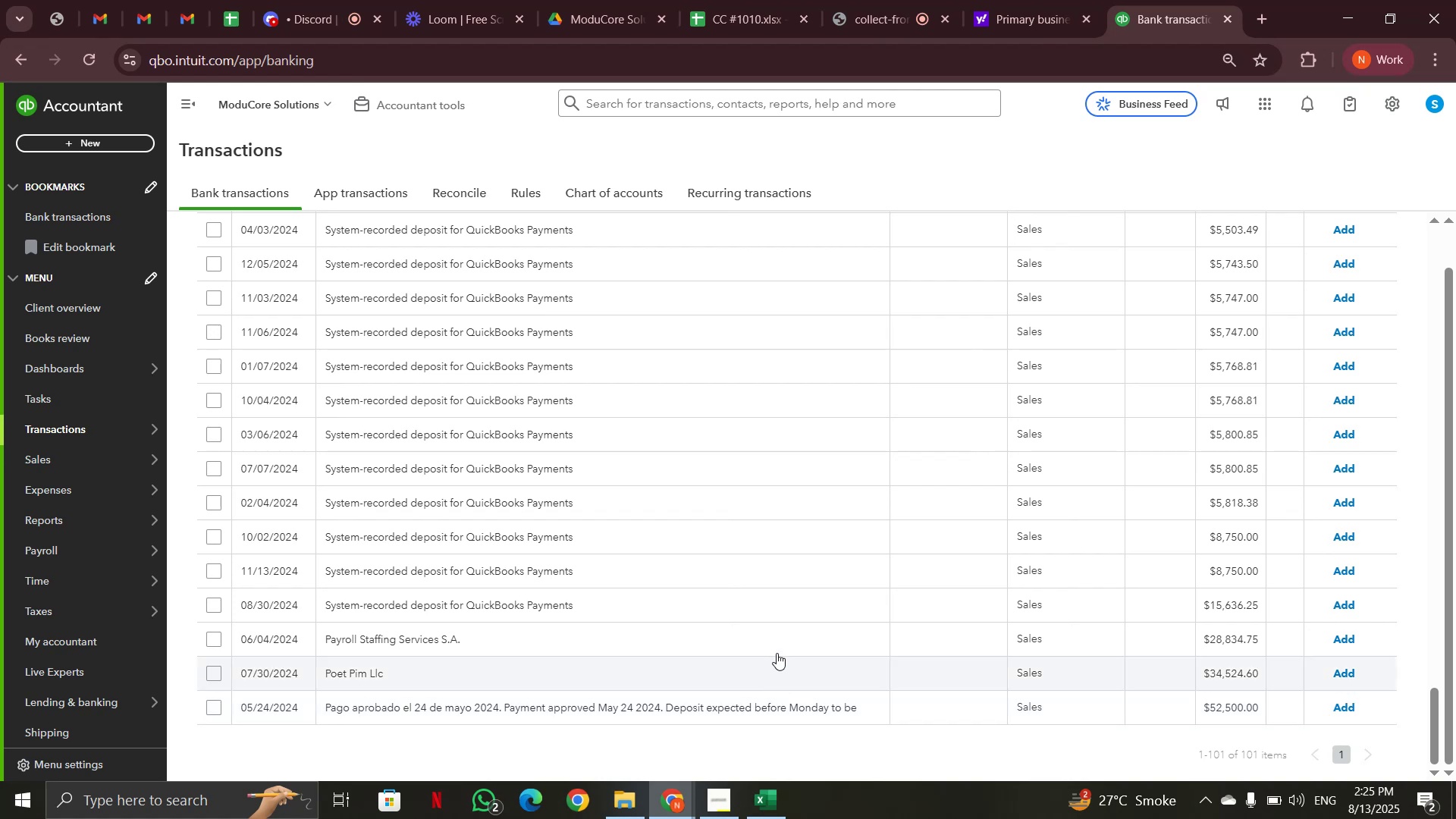 
scroll: coordinate [775, 645], scroll_direction: up, amount: 1.0
 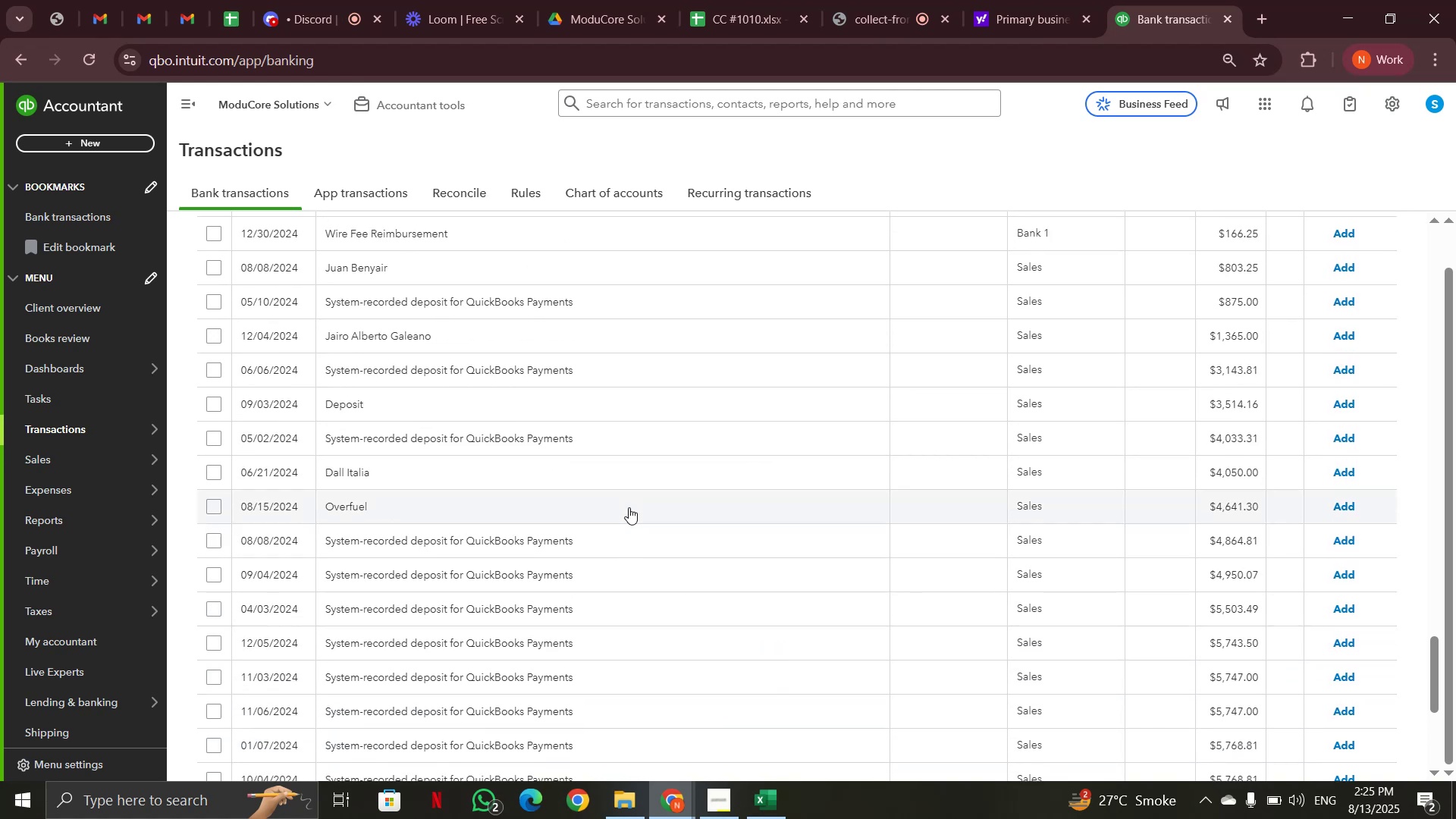 
left_click([630, 500])
 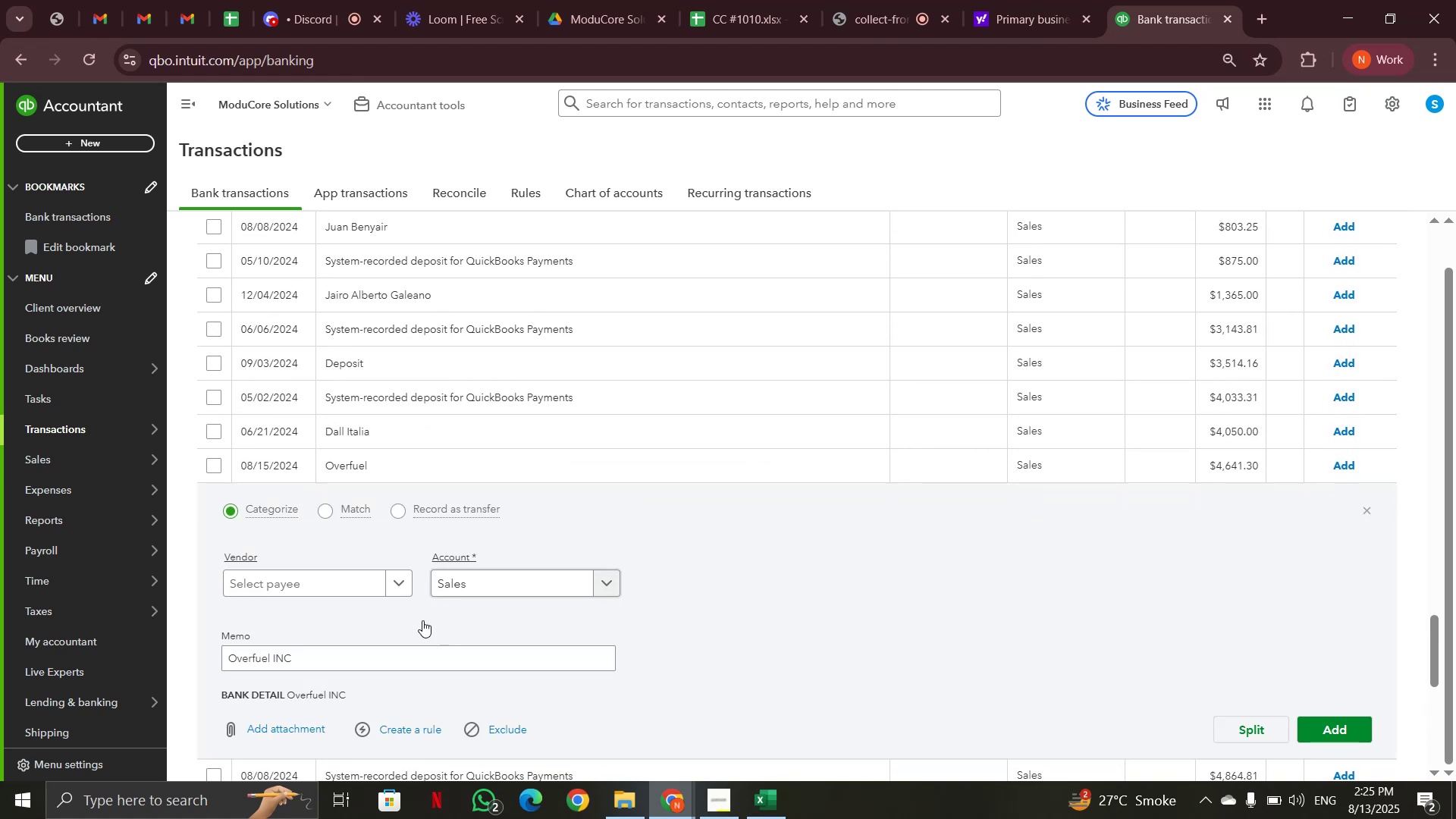 
left_click_drag(start_coordinate=[384, 652], to_coordinate=[212, 652])
 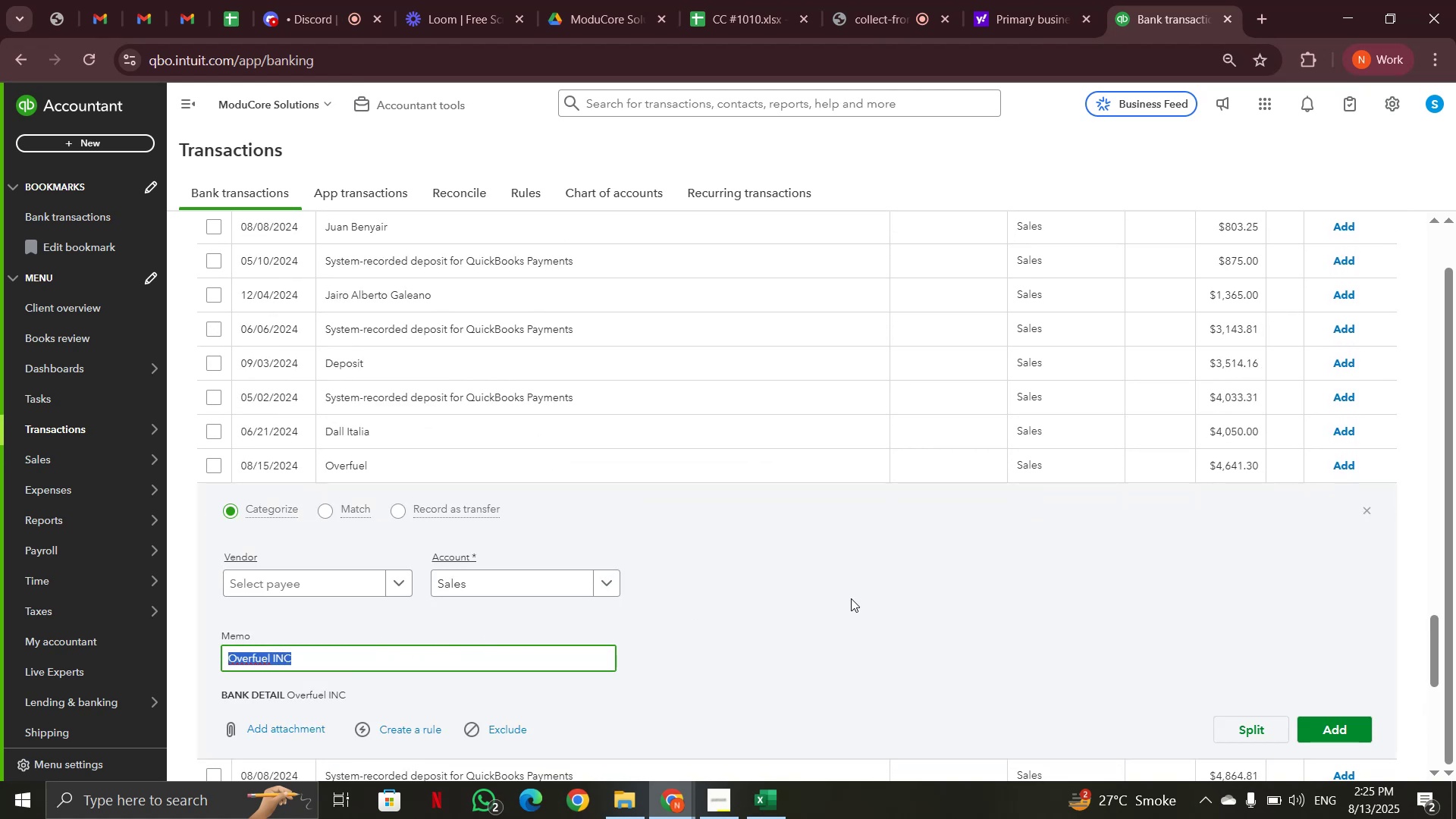 
left_click([865, 625])
 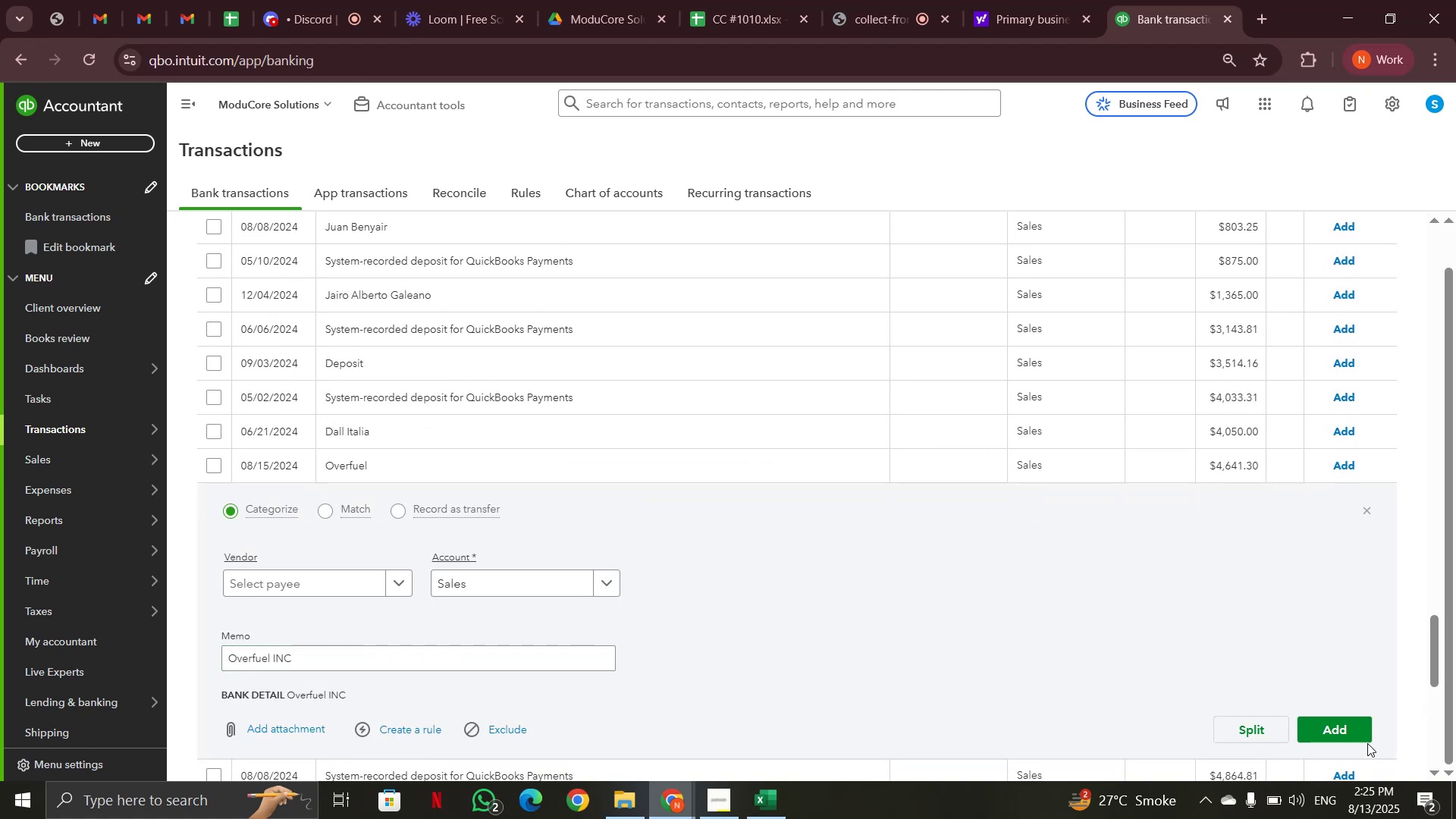 
left_click([1346, 732])
 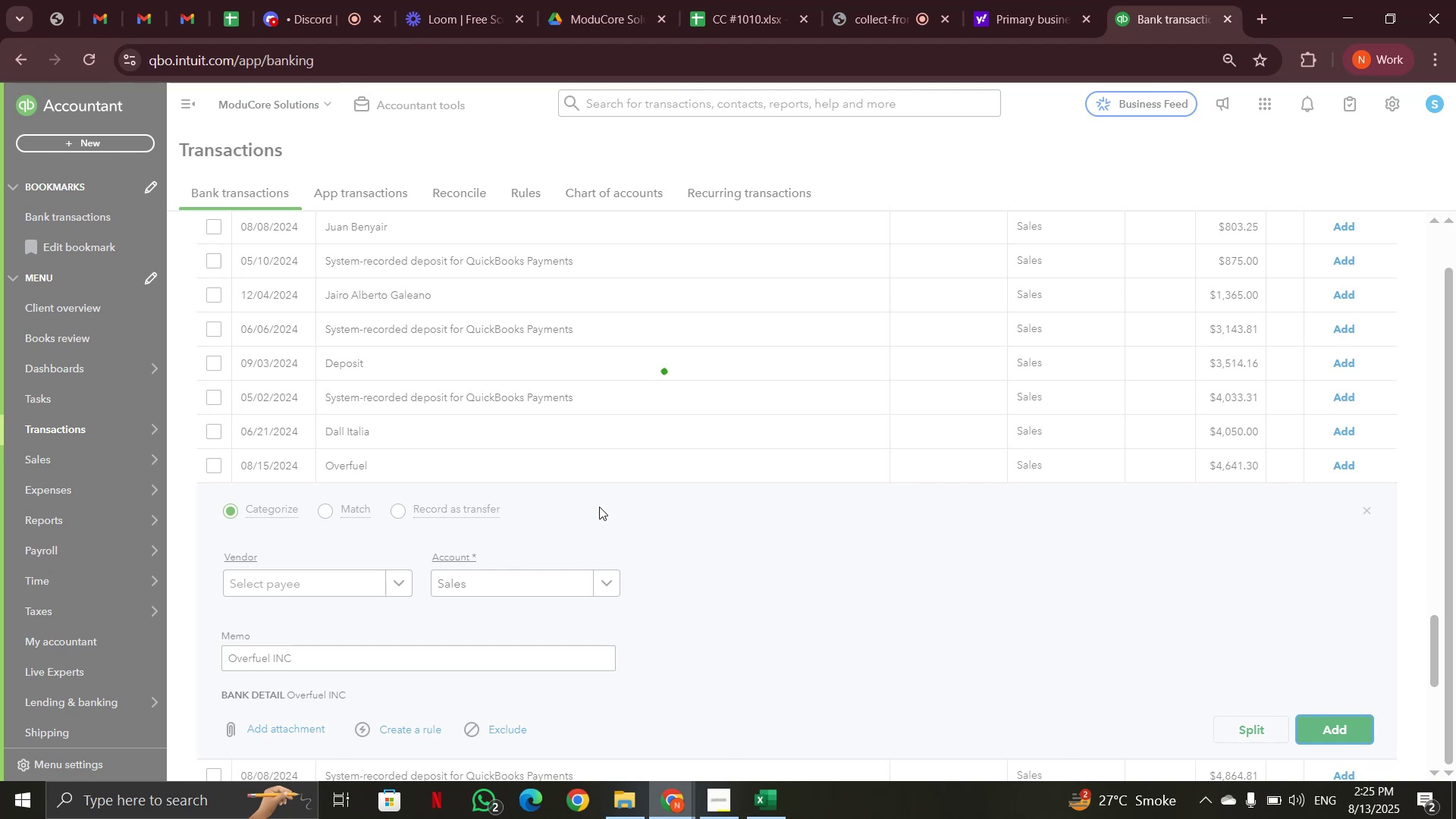 
scroll: coordinate [603, 504], scroll_direction: up, amount: 1.0
 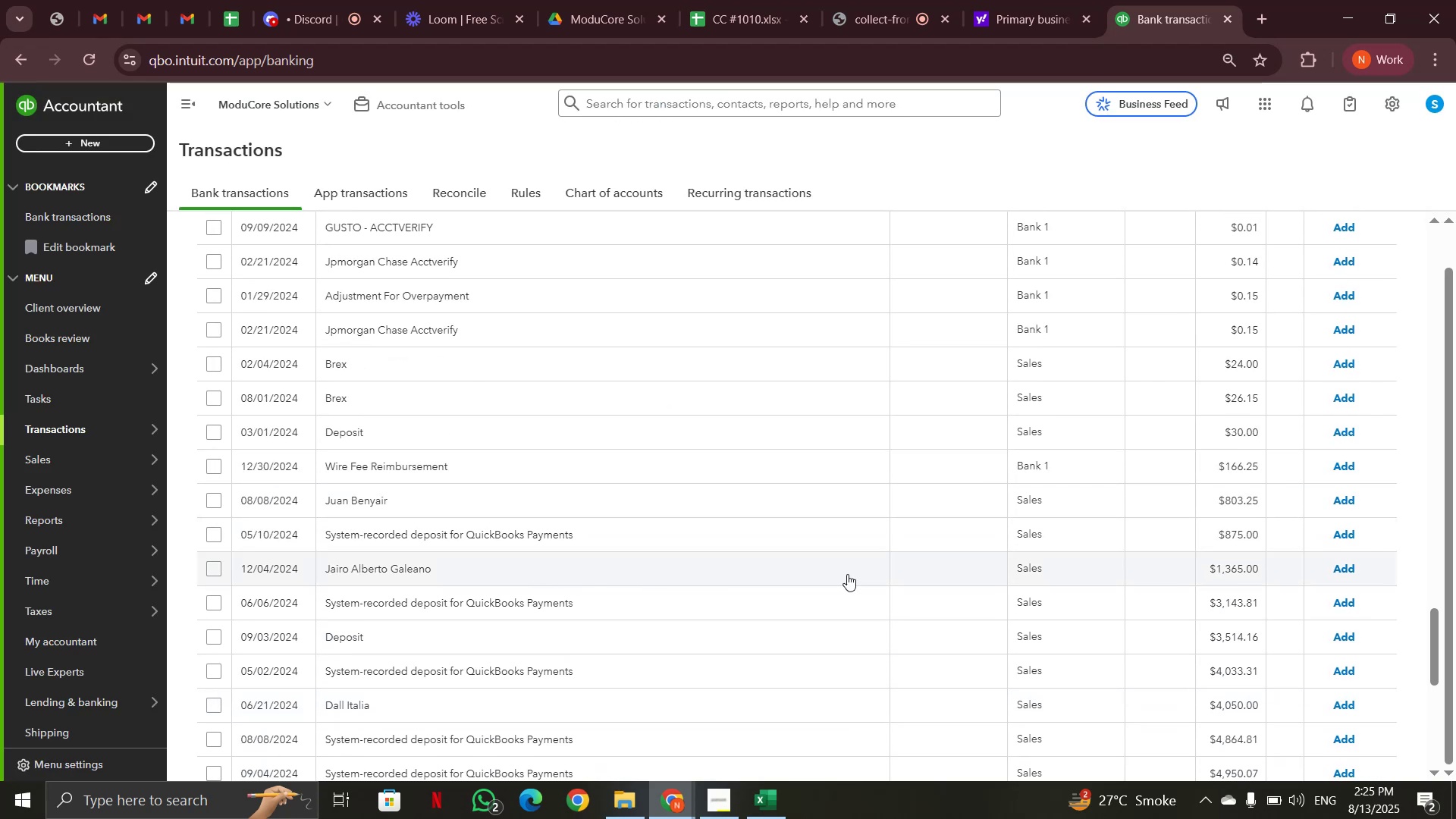 
wait(6.11)
 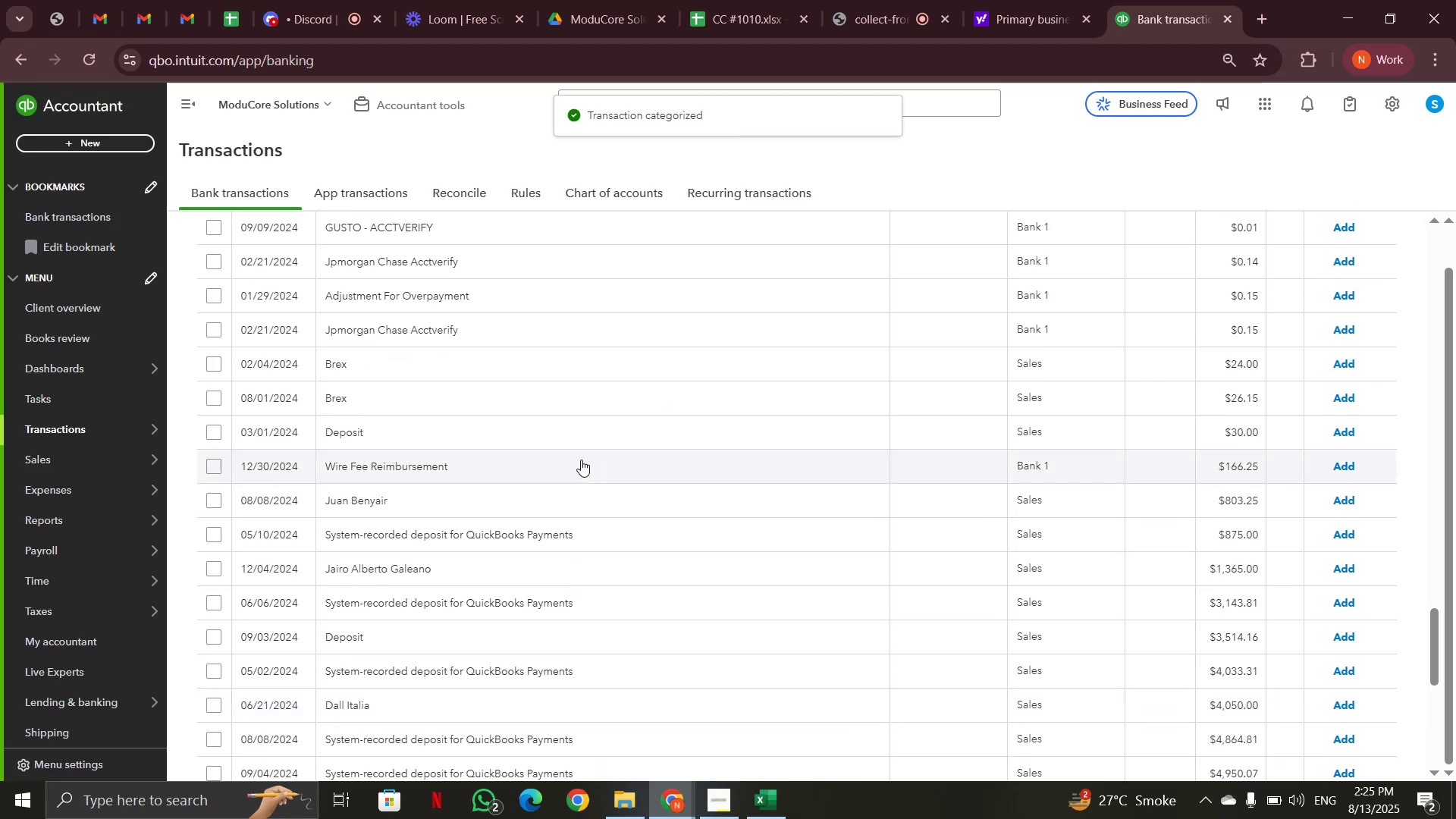 
left_click([1354, 571])
 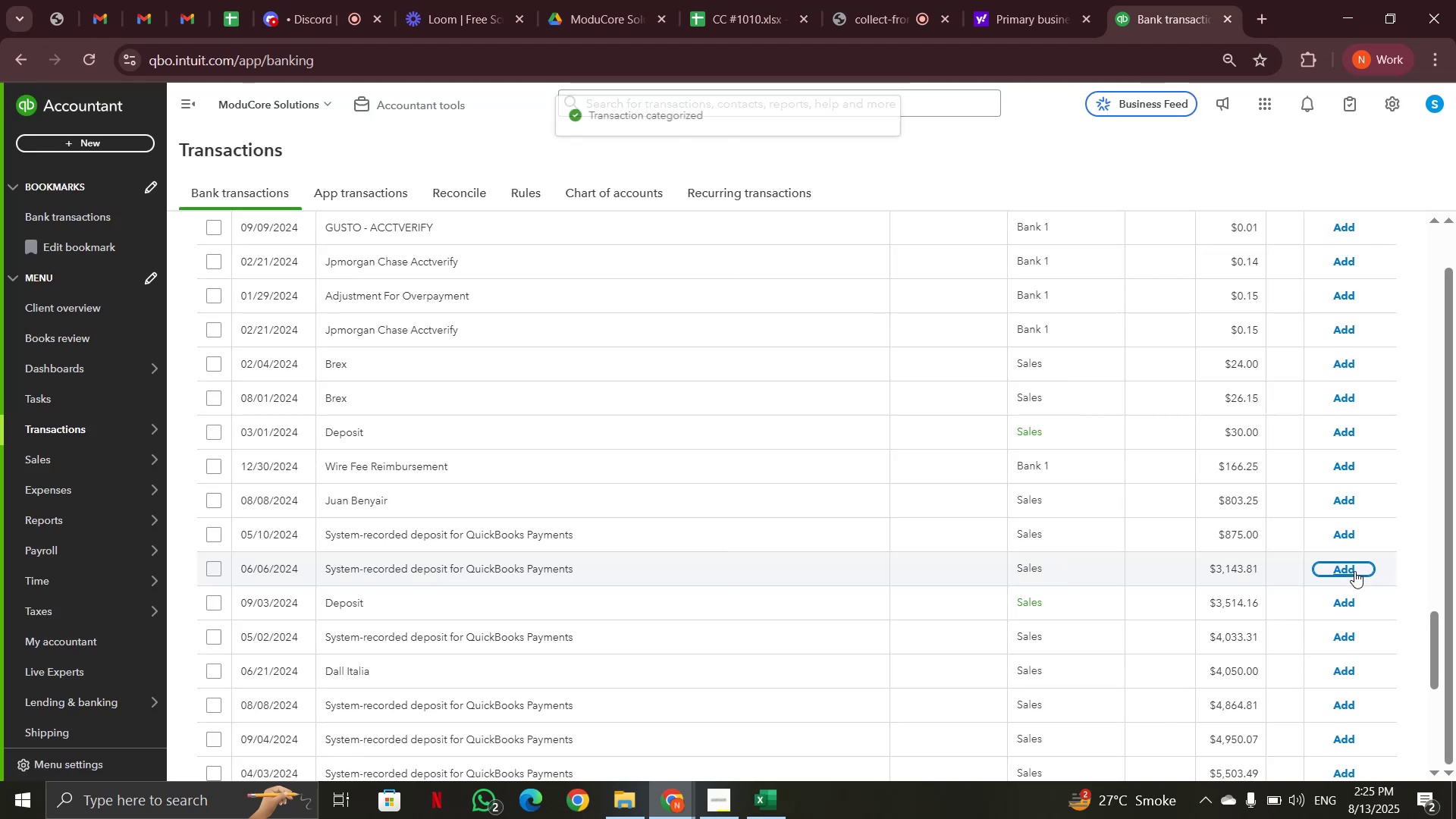 
scroll: coordinate [855, 654], scroll_direction: down, amount: 2.0
 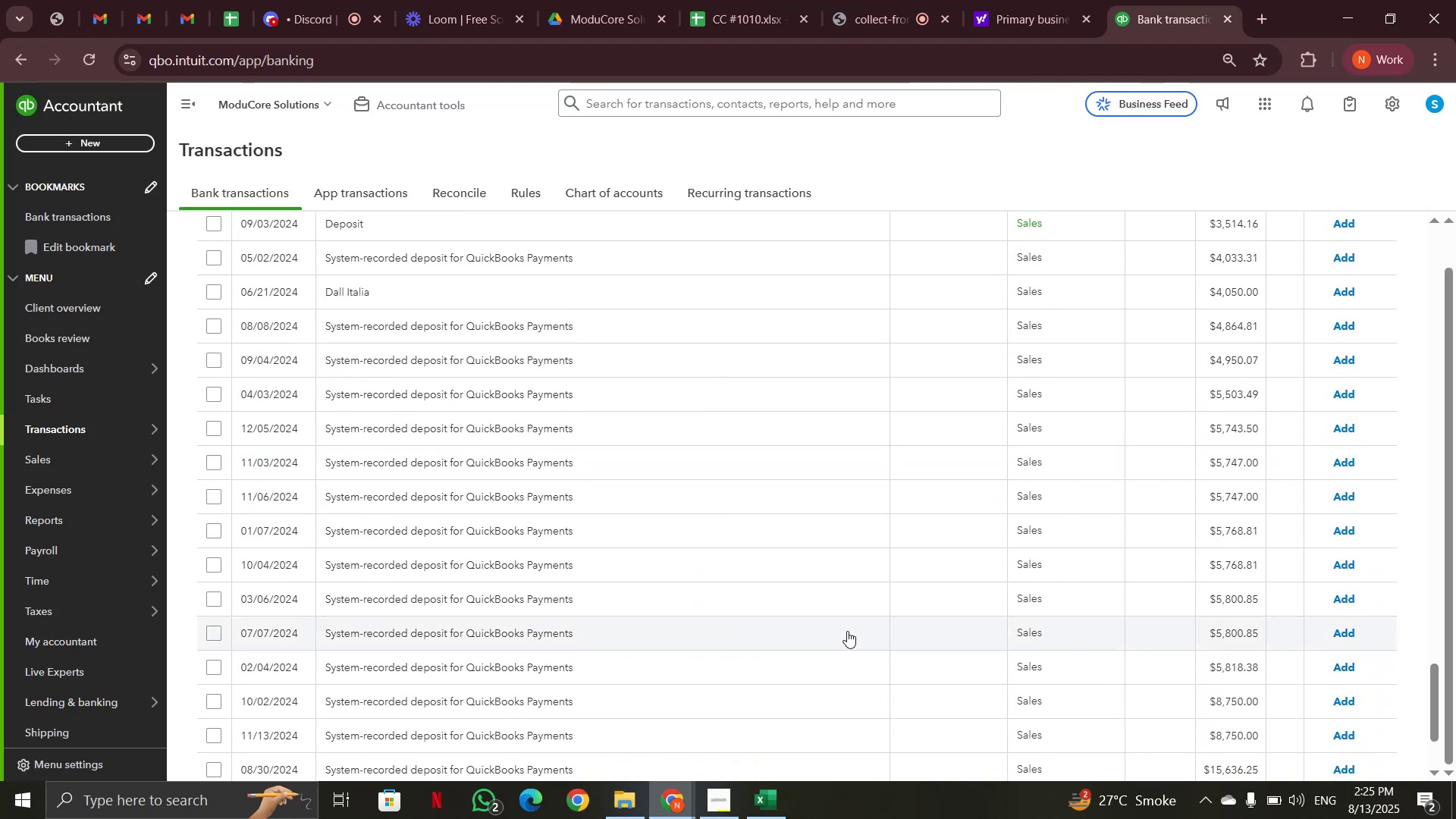 
wait(5.35)
 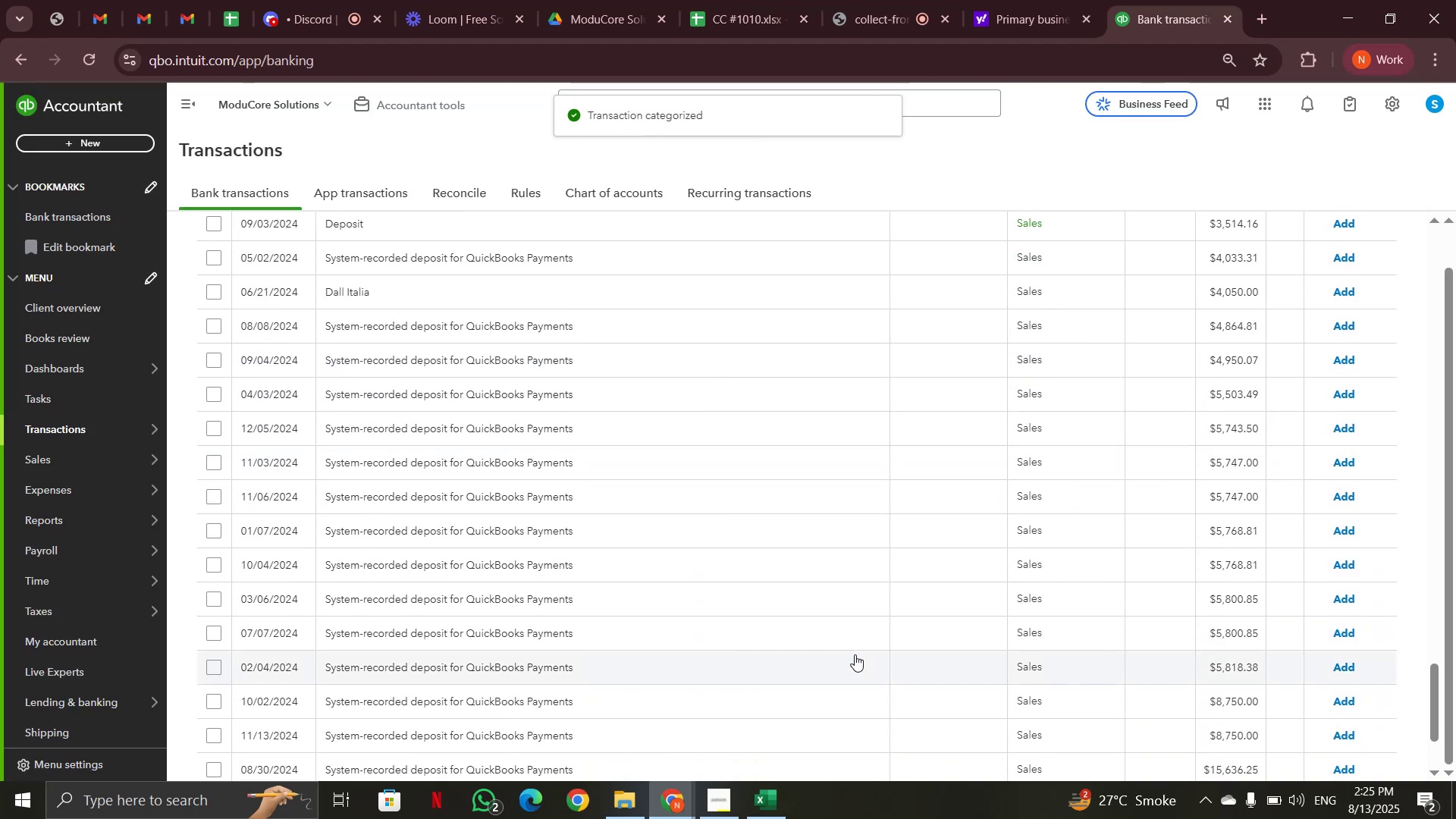 
left_click([617, 632])
 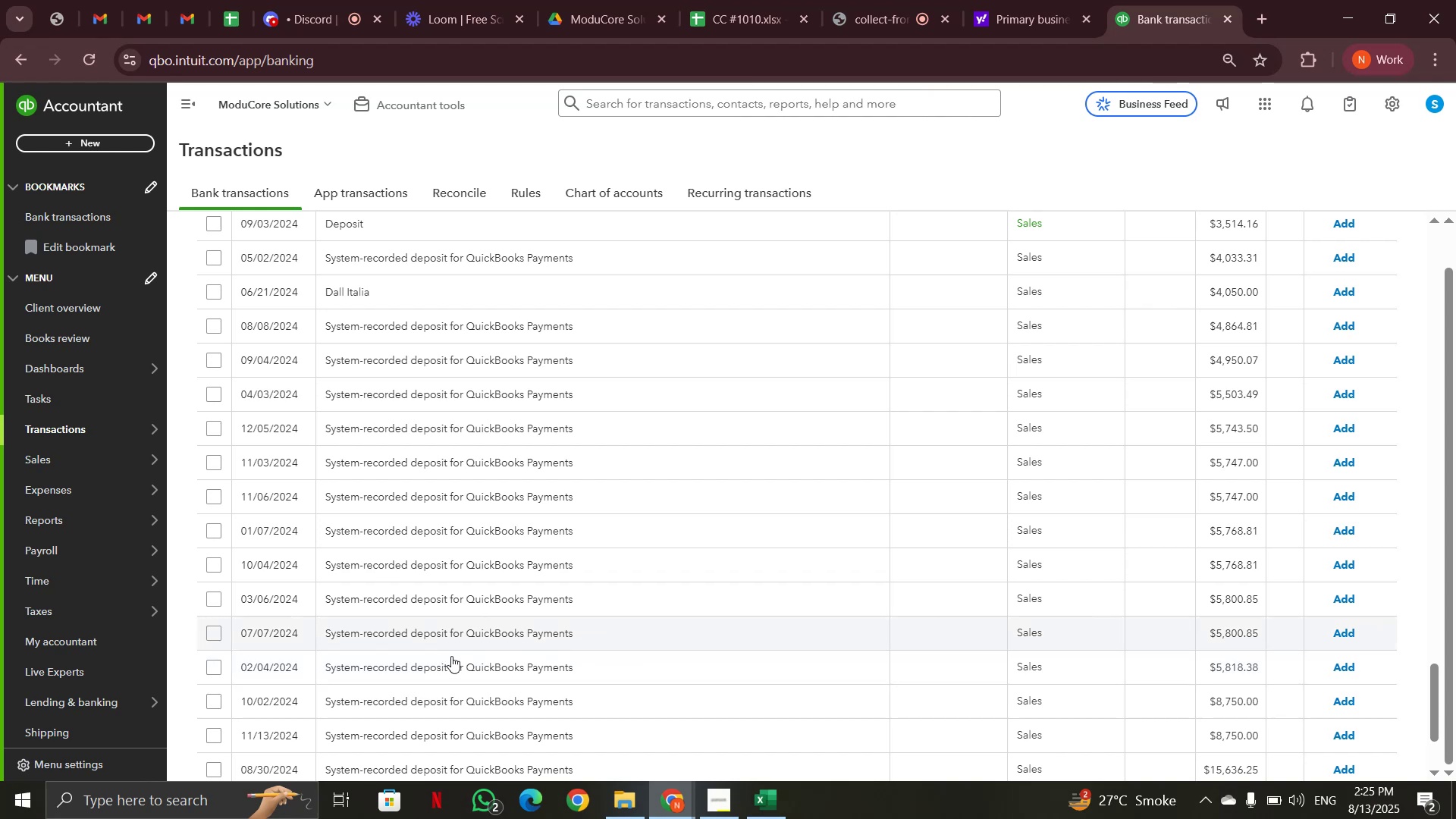 
scroll: coordinate [463, 648], scroll_direction: down, amount: 2.0
 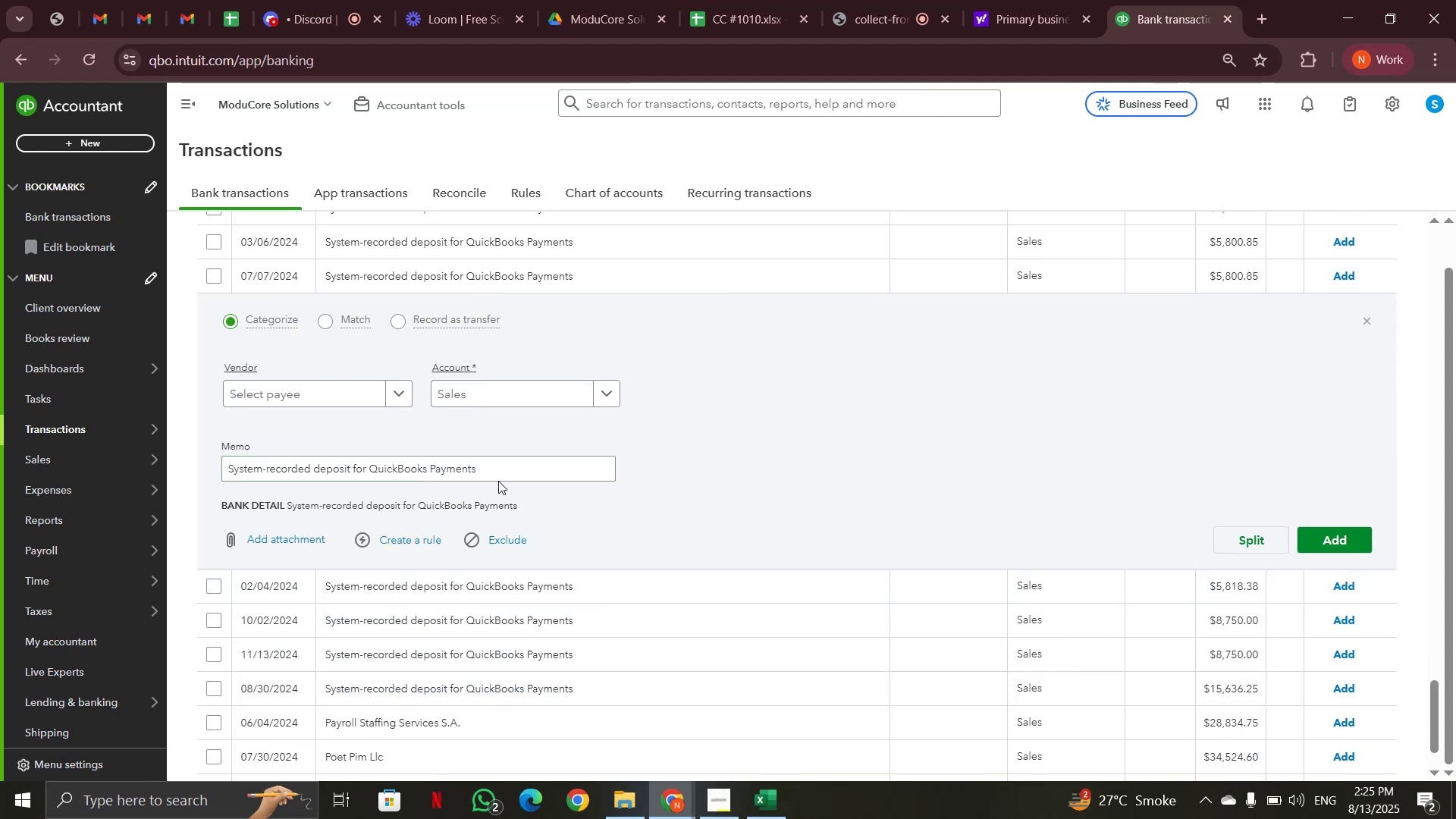 
left_click_drag(start_coordinate=[503, 473], to_coordinate=[176, 475])
 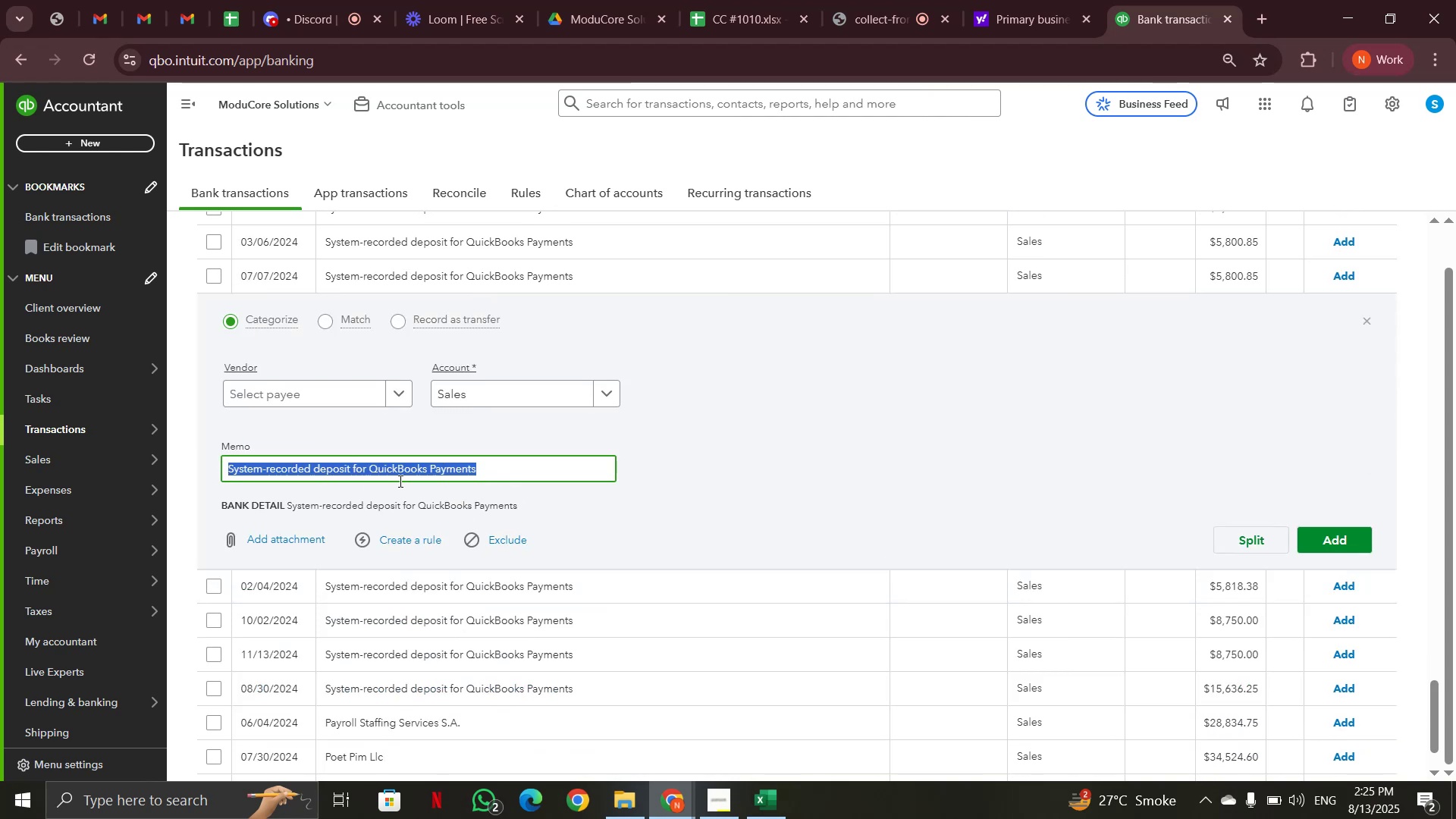 
key(Control+C)
 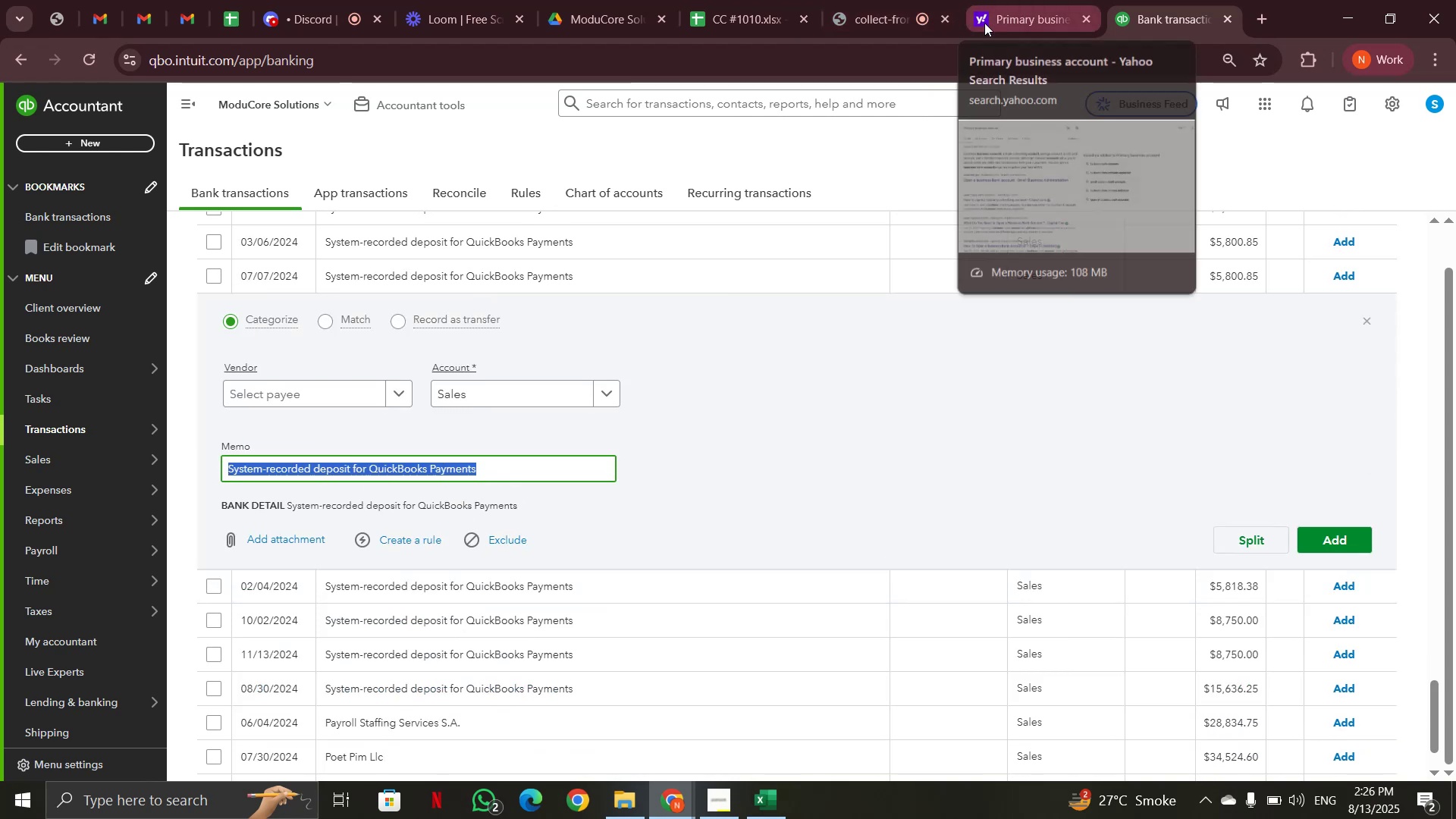 
left_click([1019, 11])
 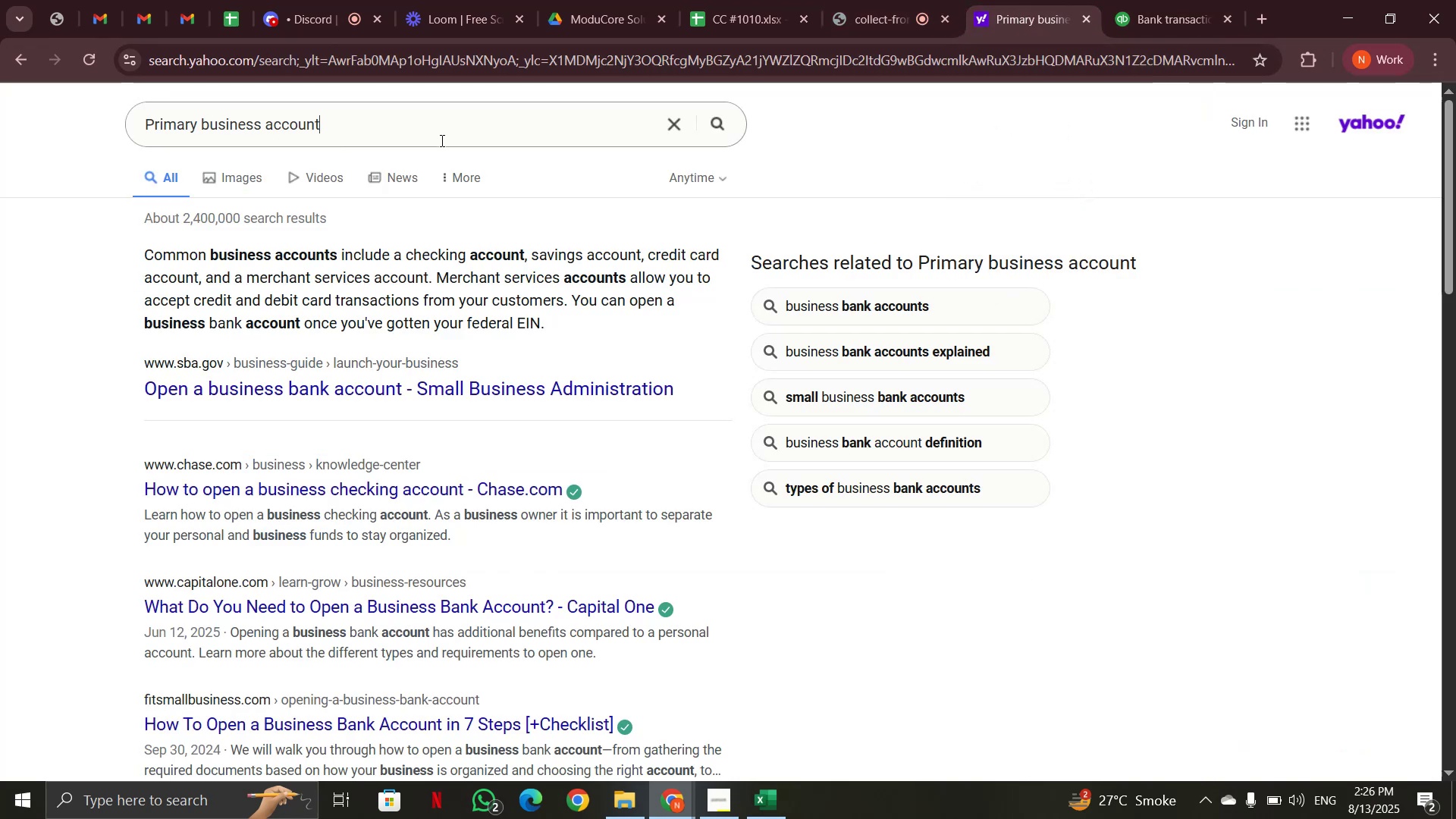 
left_click_drag(start_coordinate=[395, 143], to_coordinate=[111, 118])
 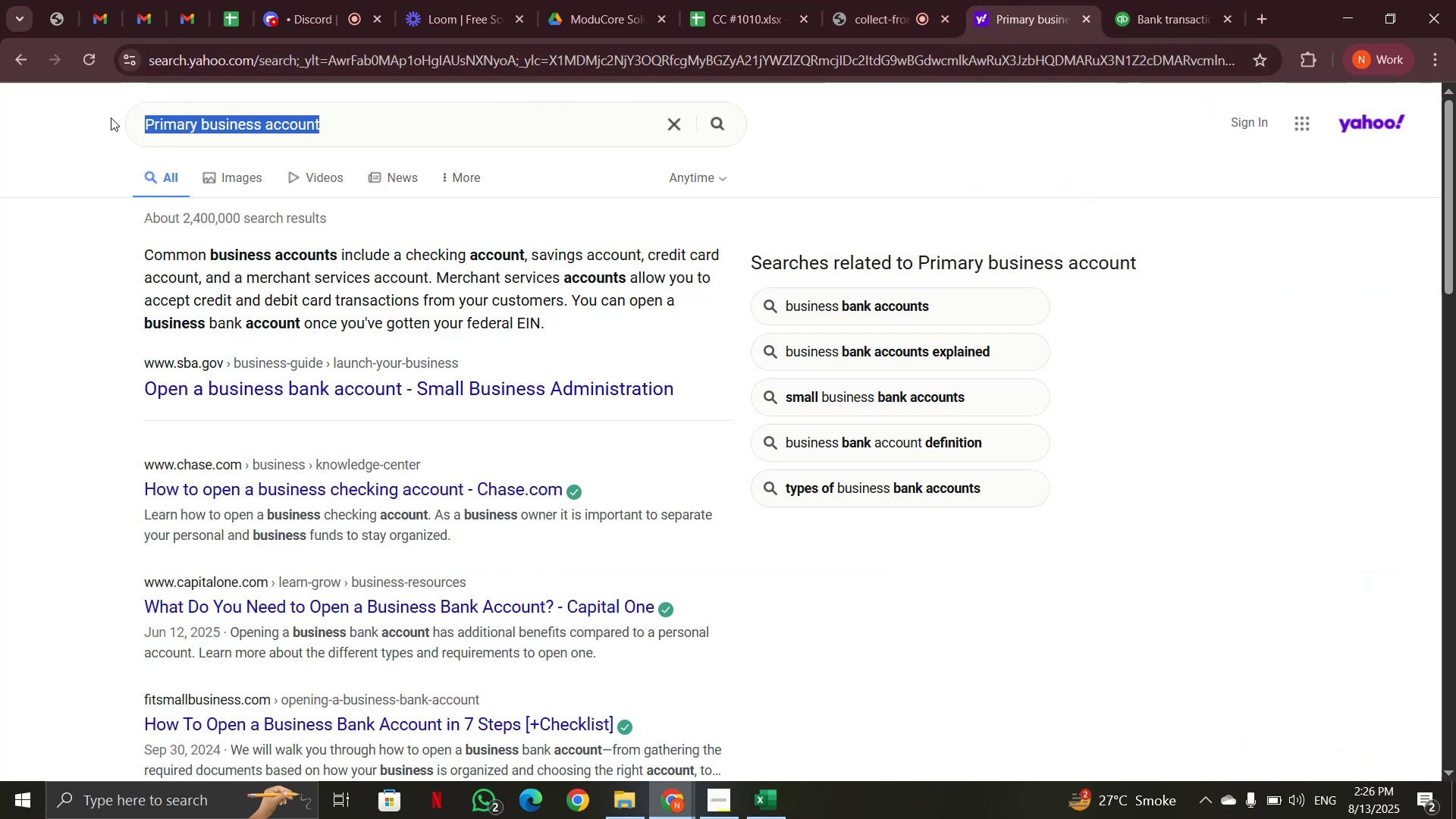 
key(Control+V)
 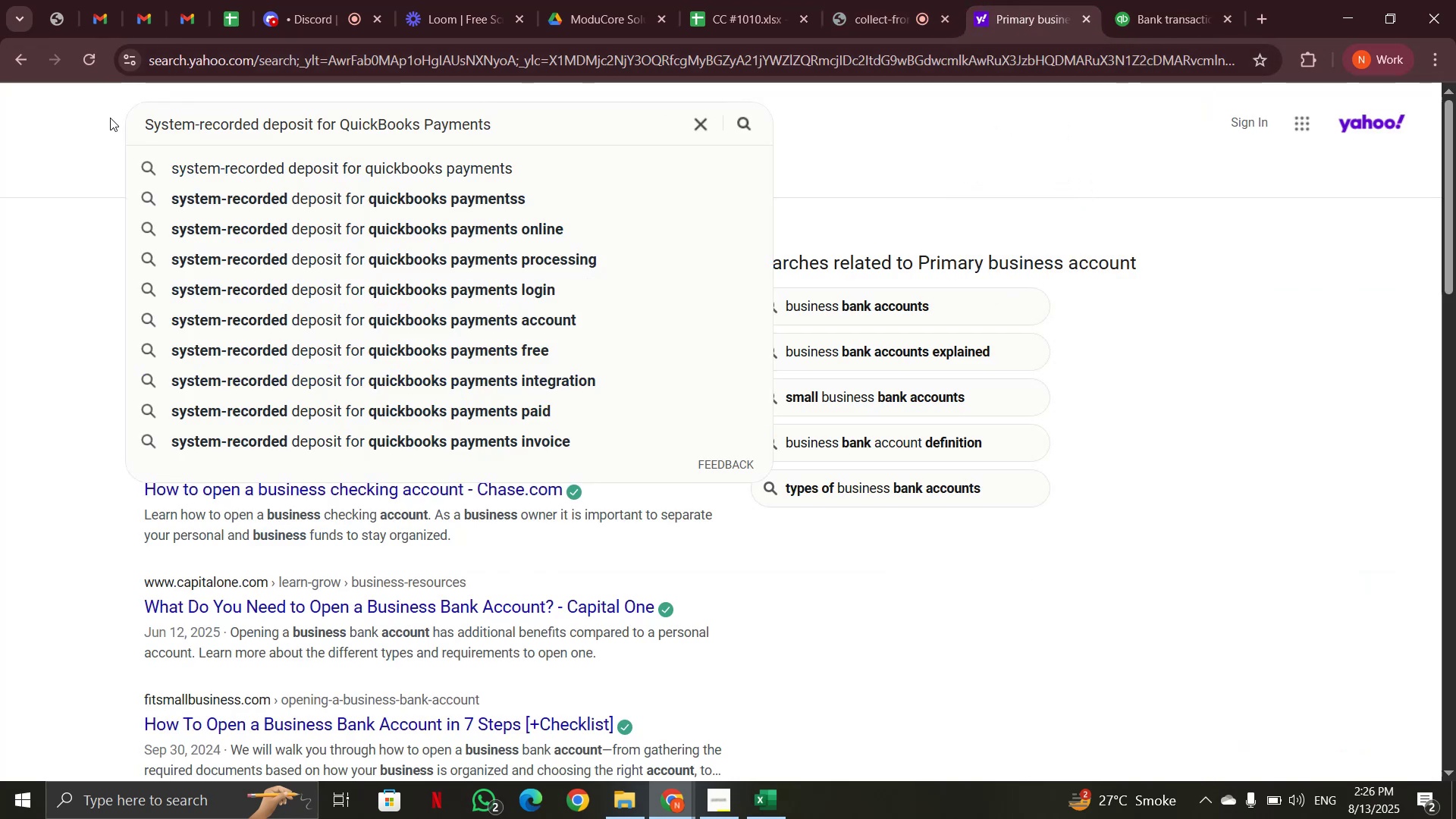 
key(Enter)
 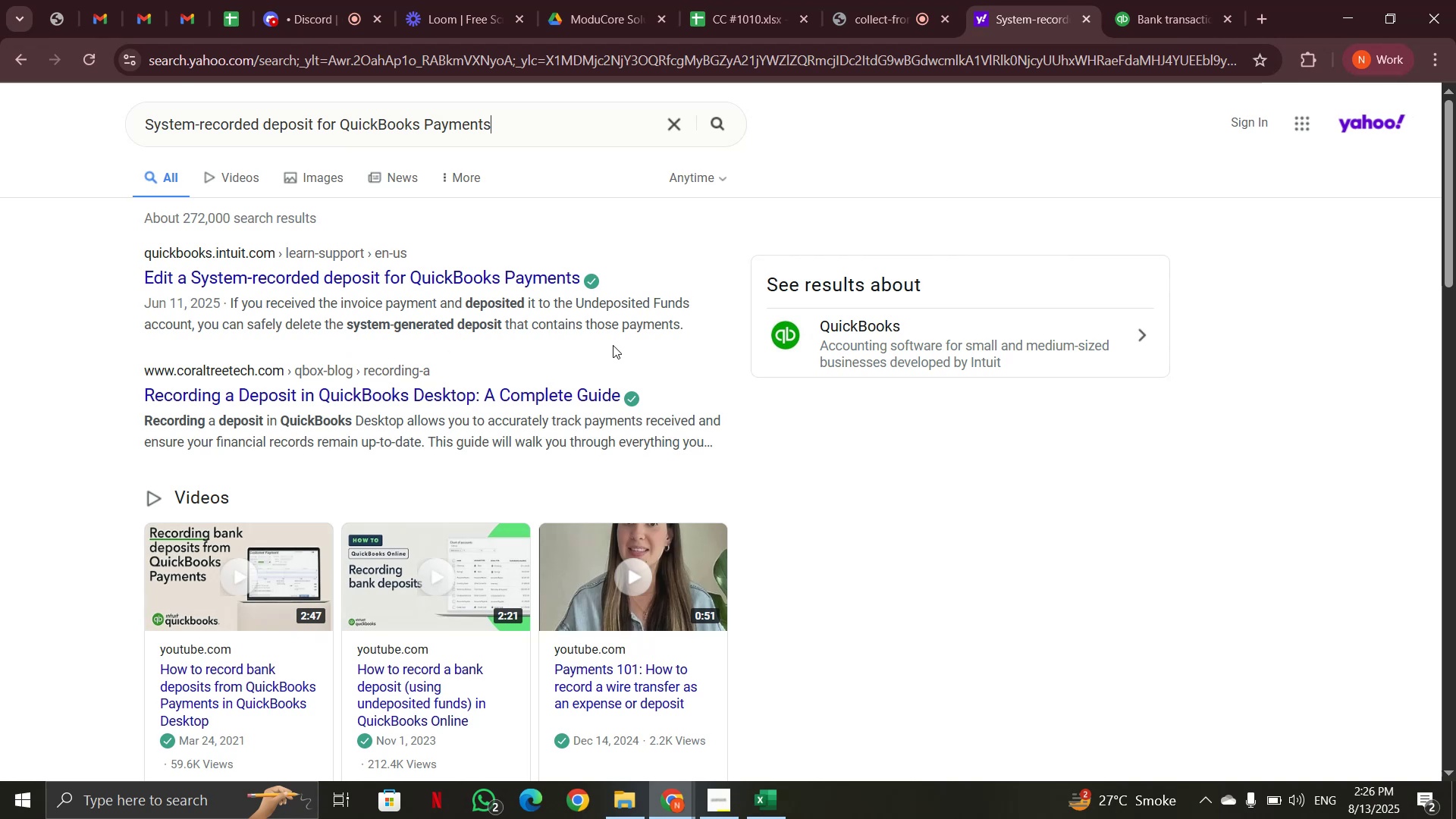 
wait(17.71)
 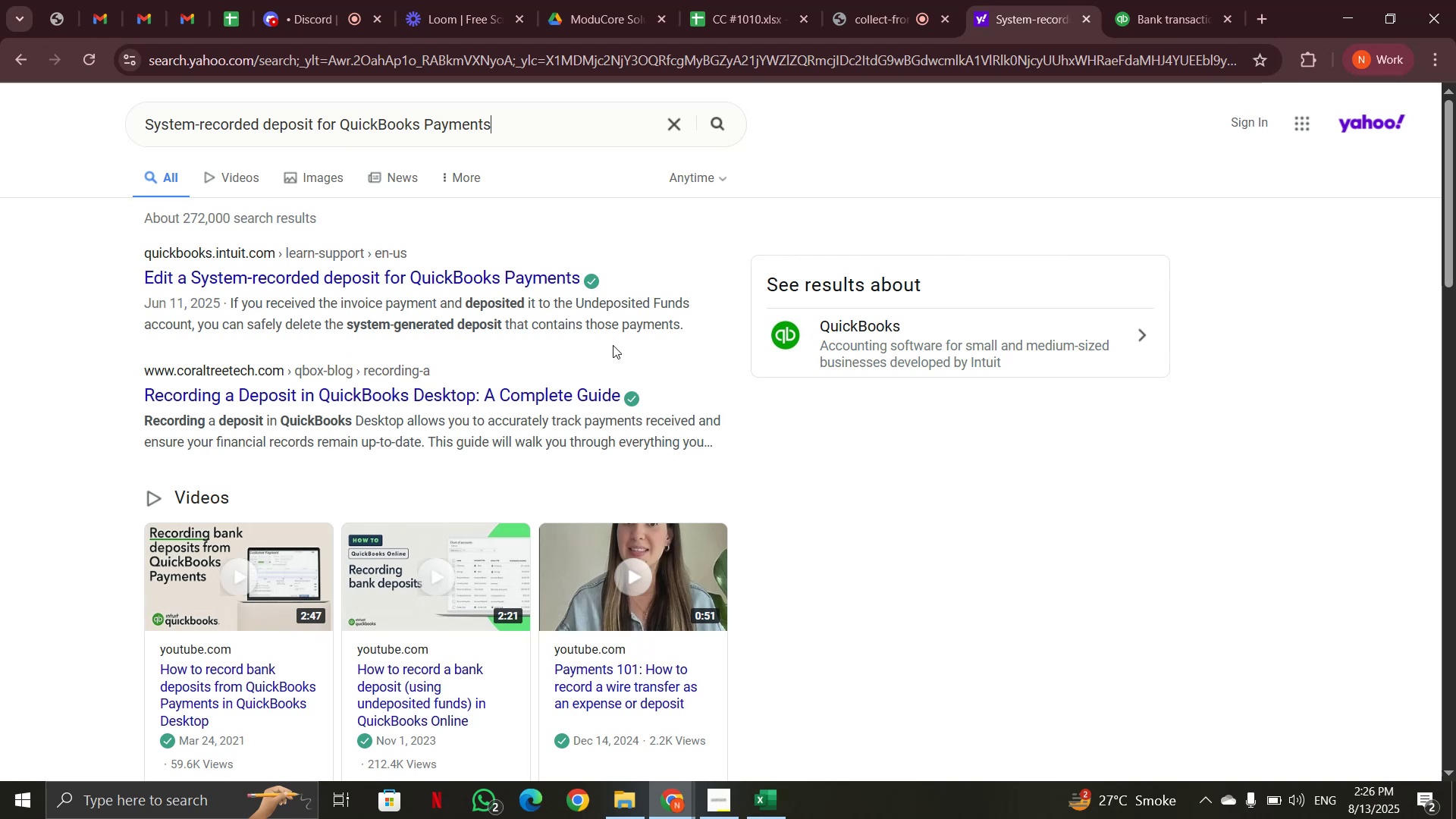 
scroll: coordinate [613, 345], scroll_direction: down, amount: 5.0
 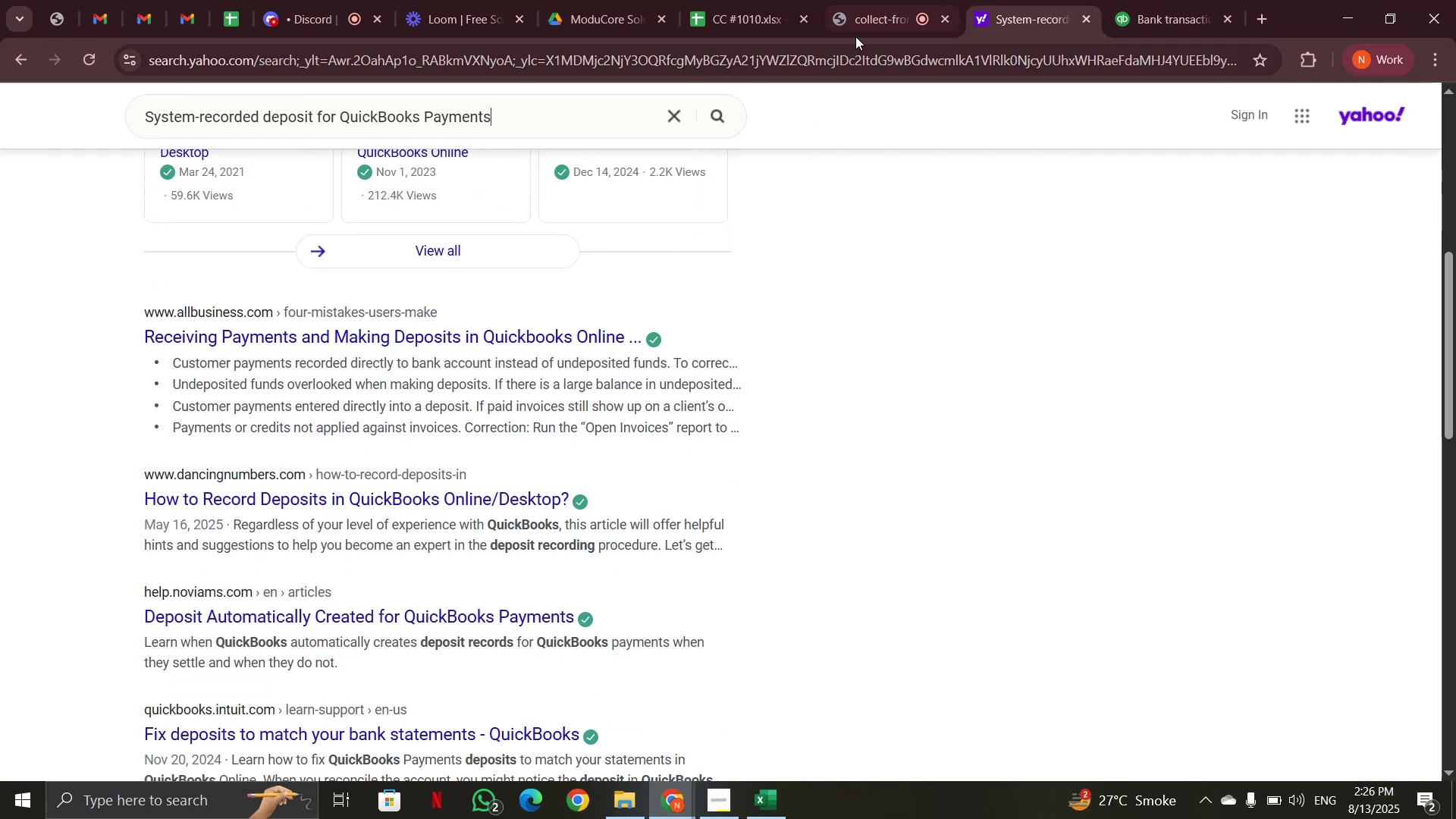 
left_click([1142, 9])
 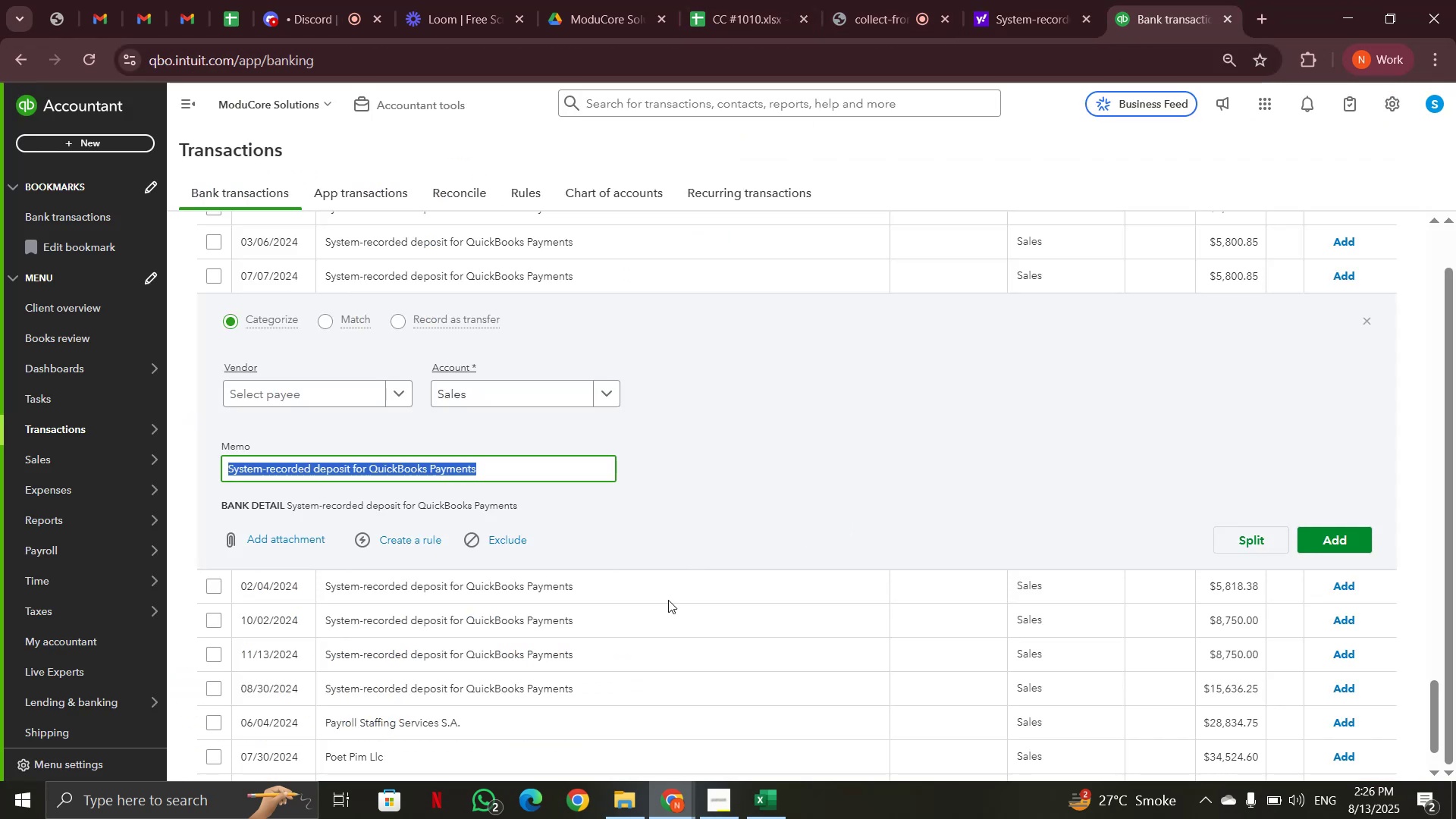 
left_click([640, 595])
 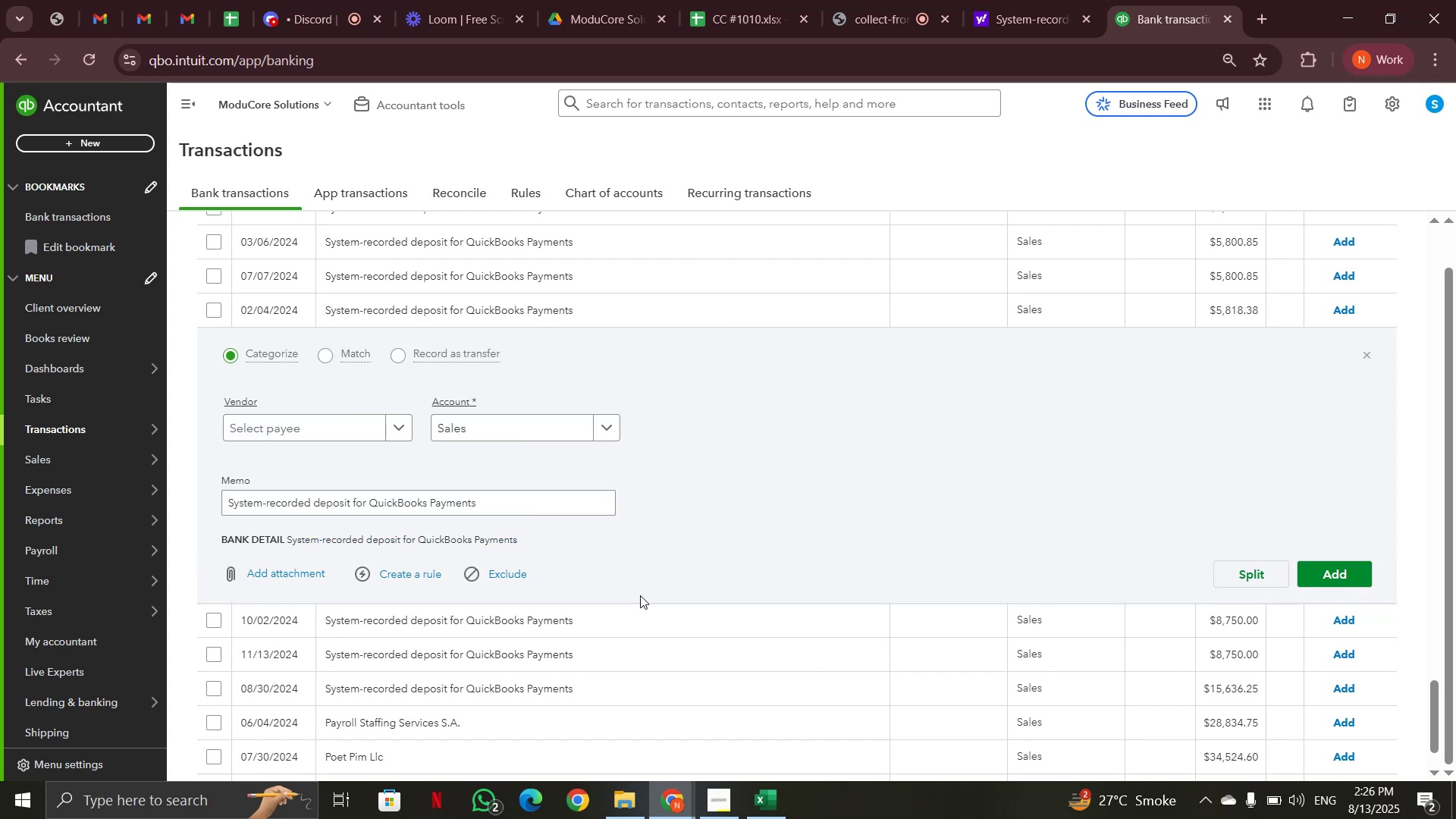 
left_click_drag(start_coordinate=[510, 499], to_coordinate=[226, 500])
 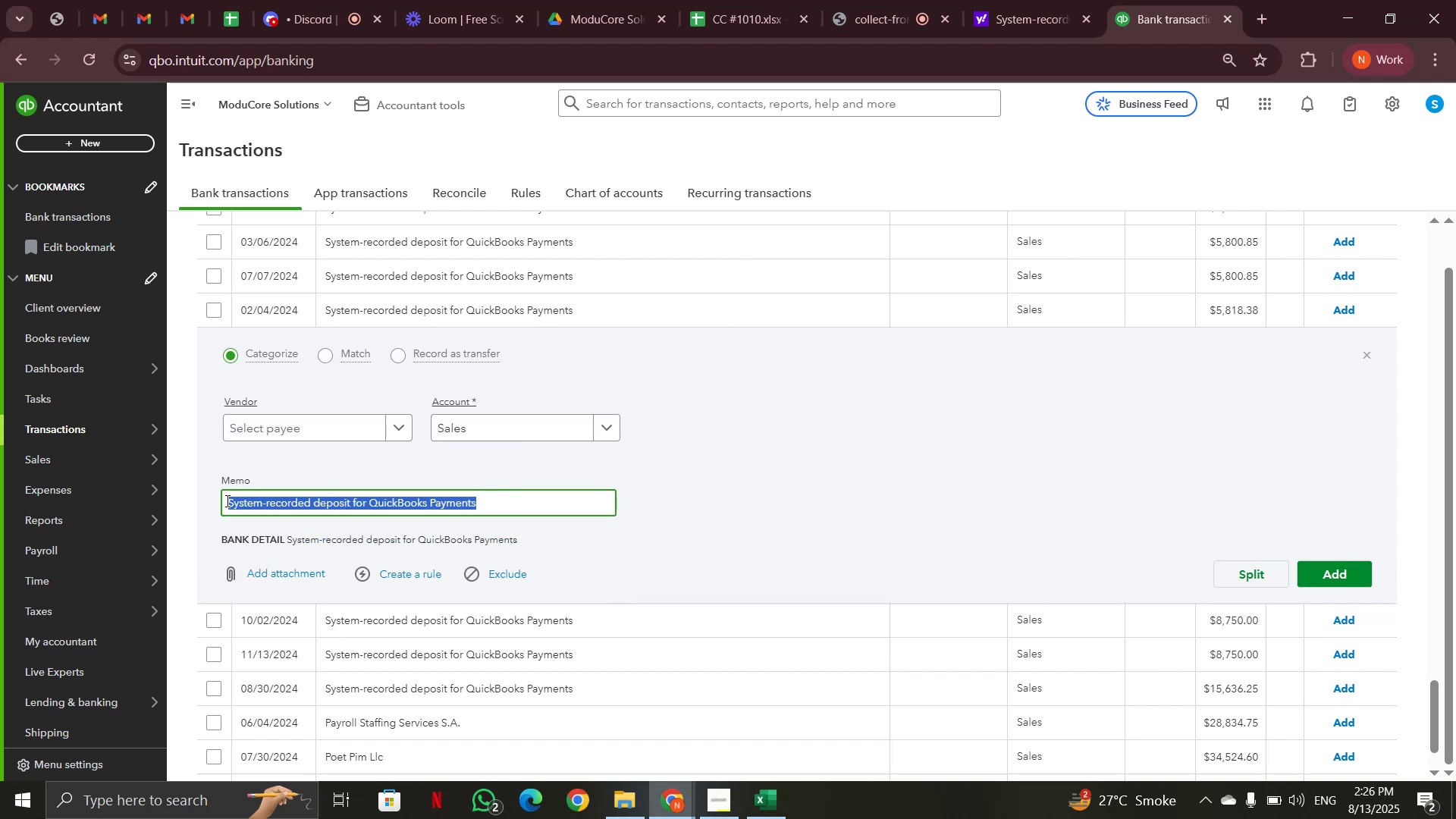 
key(Control+C)
 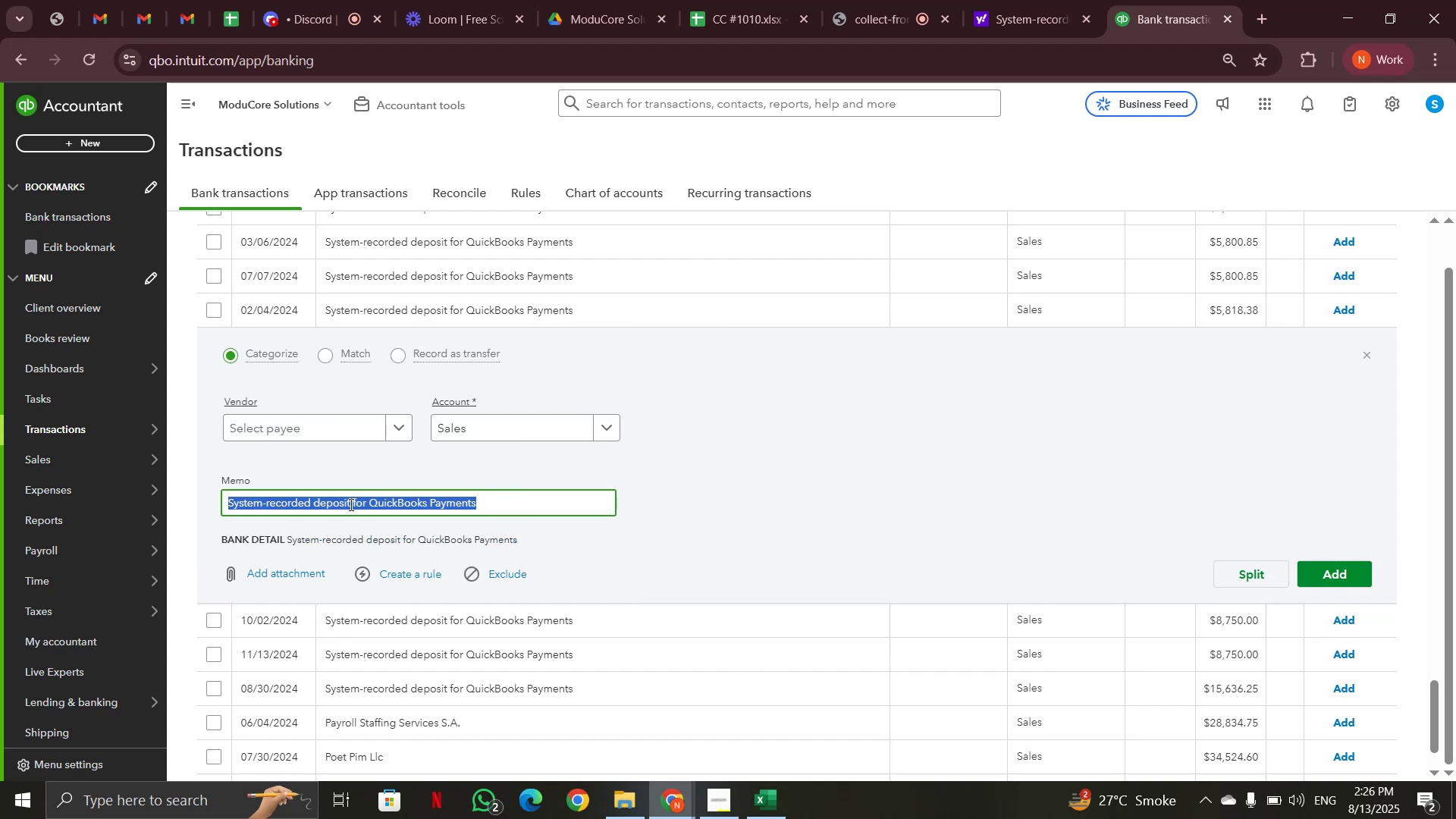 
scroll: coordinate [617, 453], scroll_direction: up, amount: 38.0
 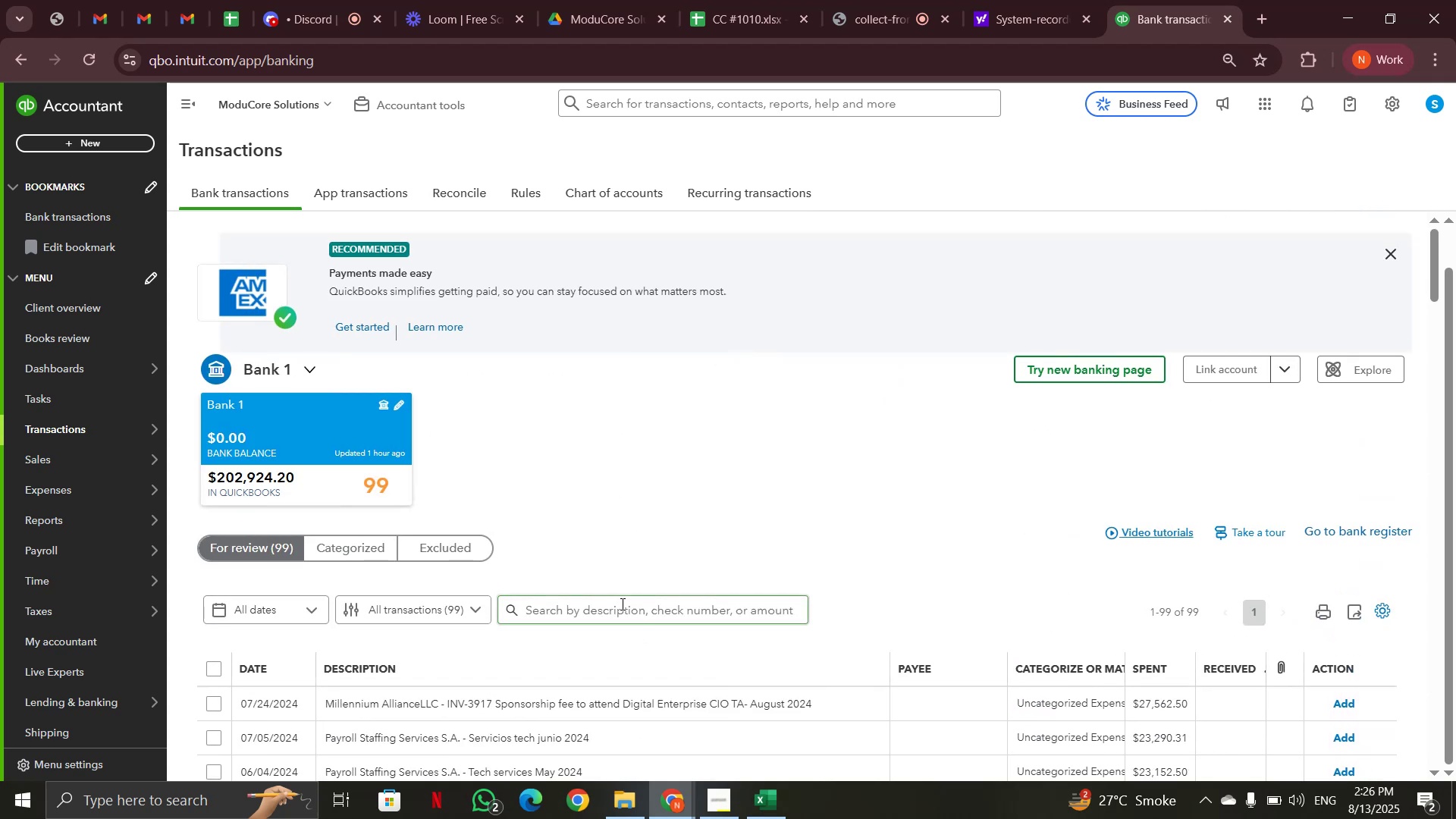 
key(Control+V)
 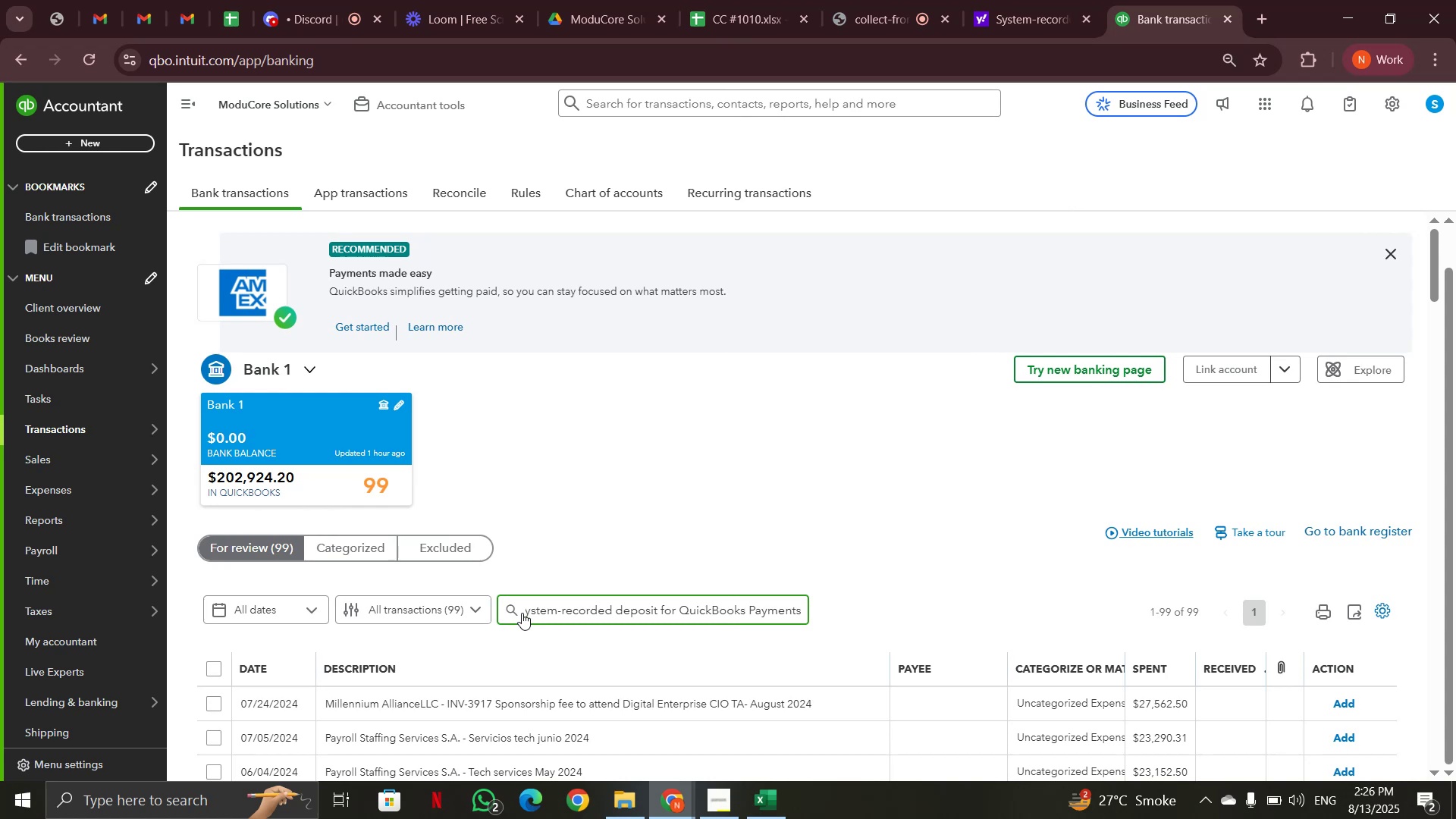 
left_click([515, 607])
 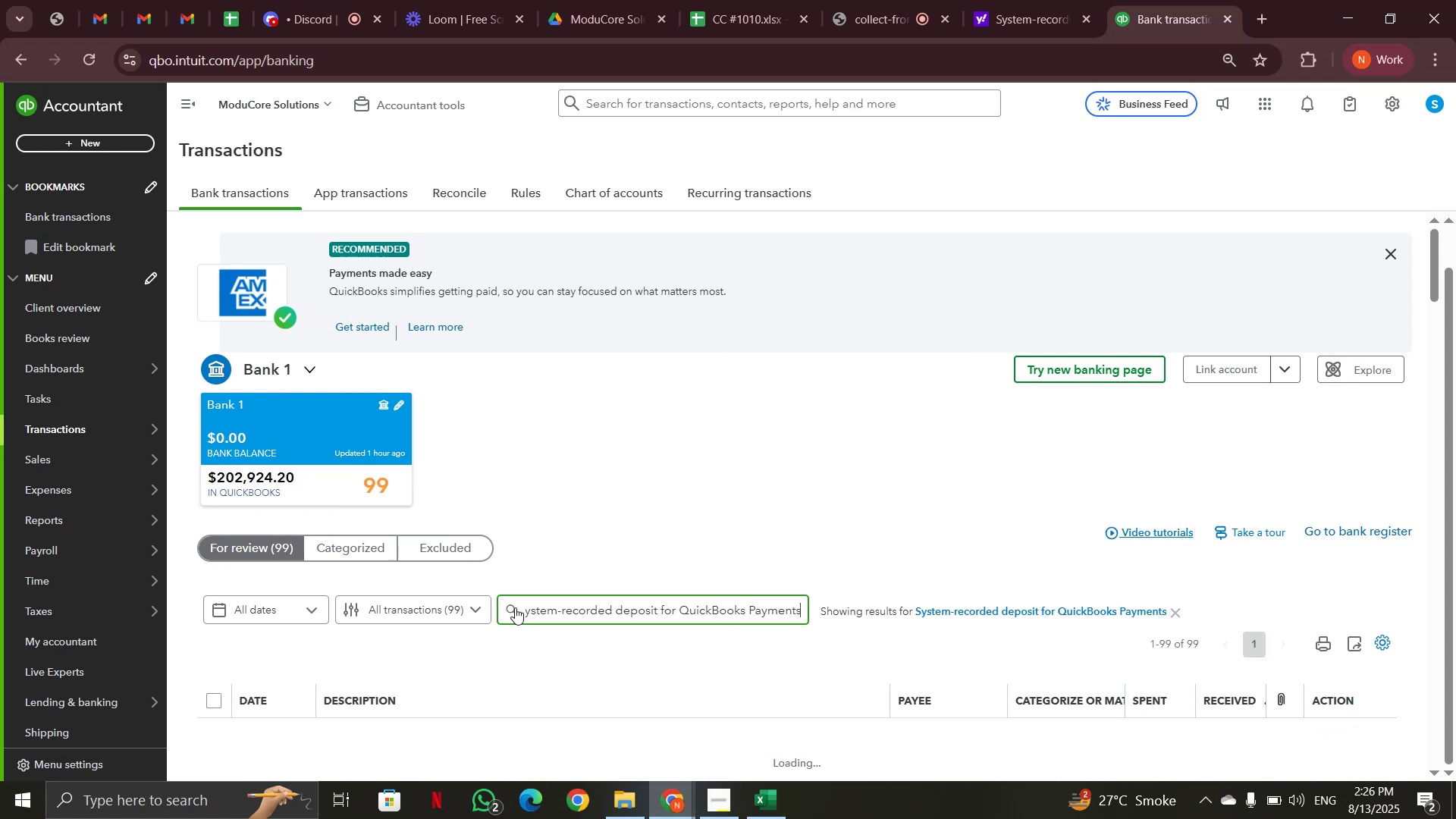 
scroll: coordinate [674, 541], scroll_direction: down, amount: 5.0
 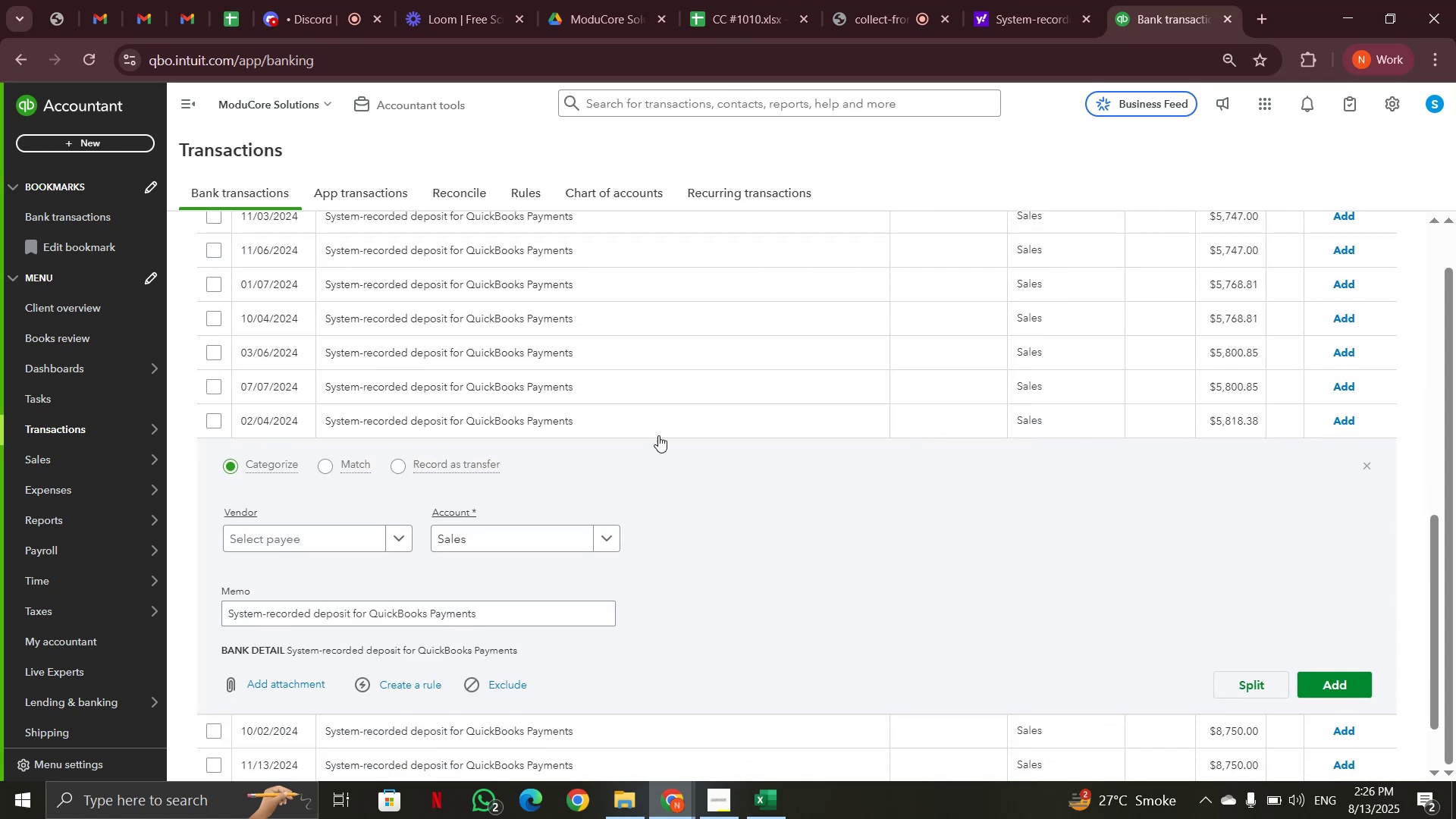 
left_click([661, 425])
 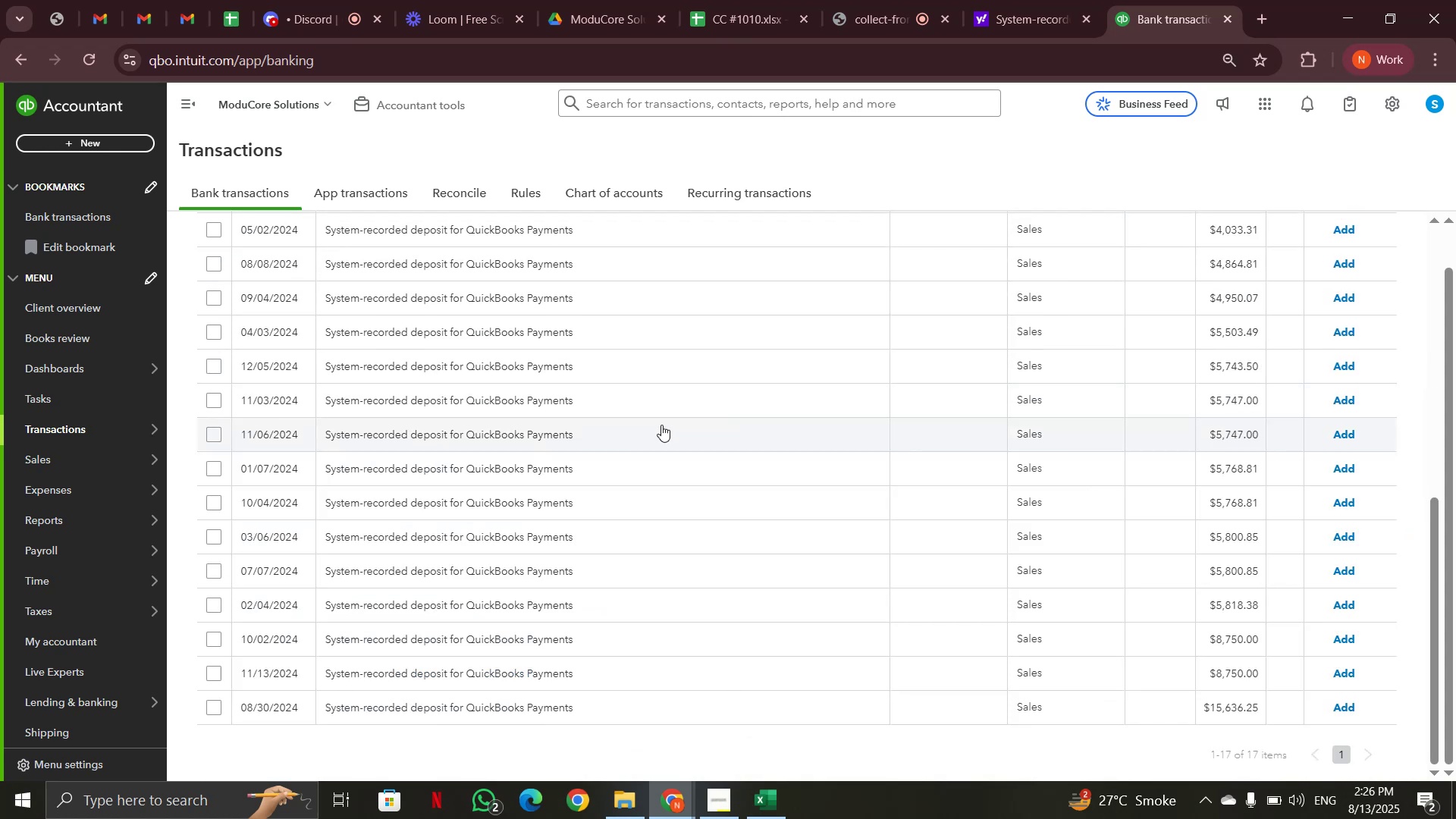 
scroll: coordinate [661, 428], scroll_direction: down, amount: 3.0
 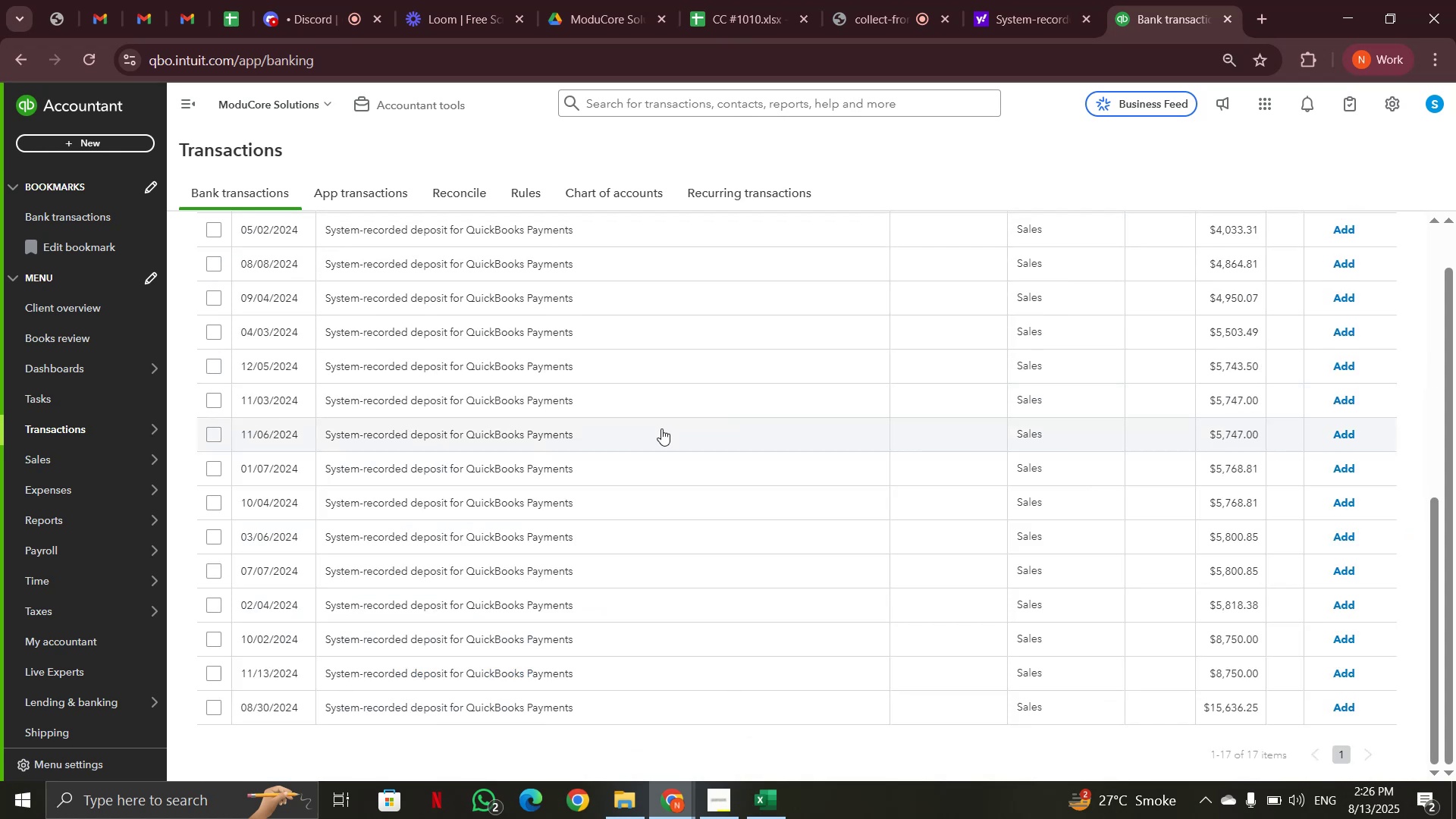 
scroll: coordinate [661, 428], scroll_direction: up, amount: 4.0
 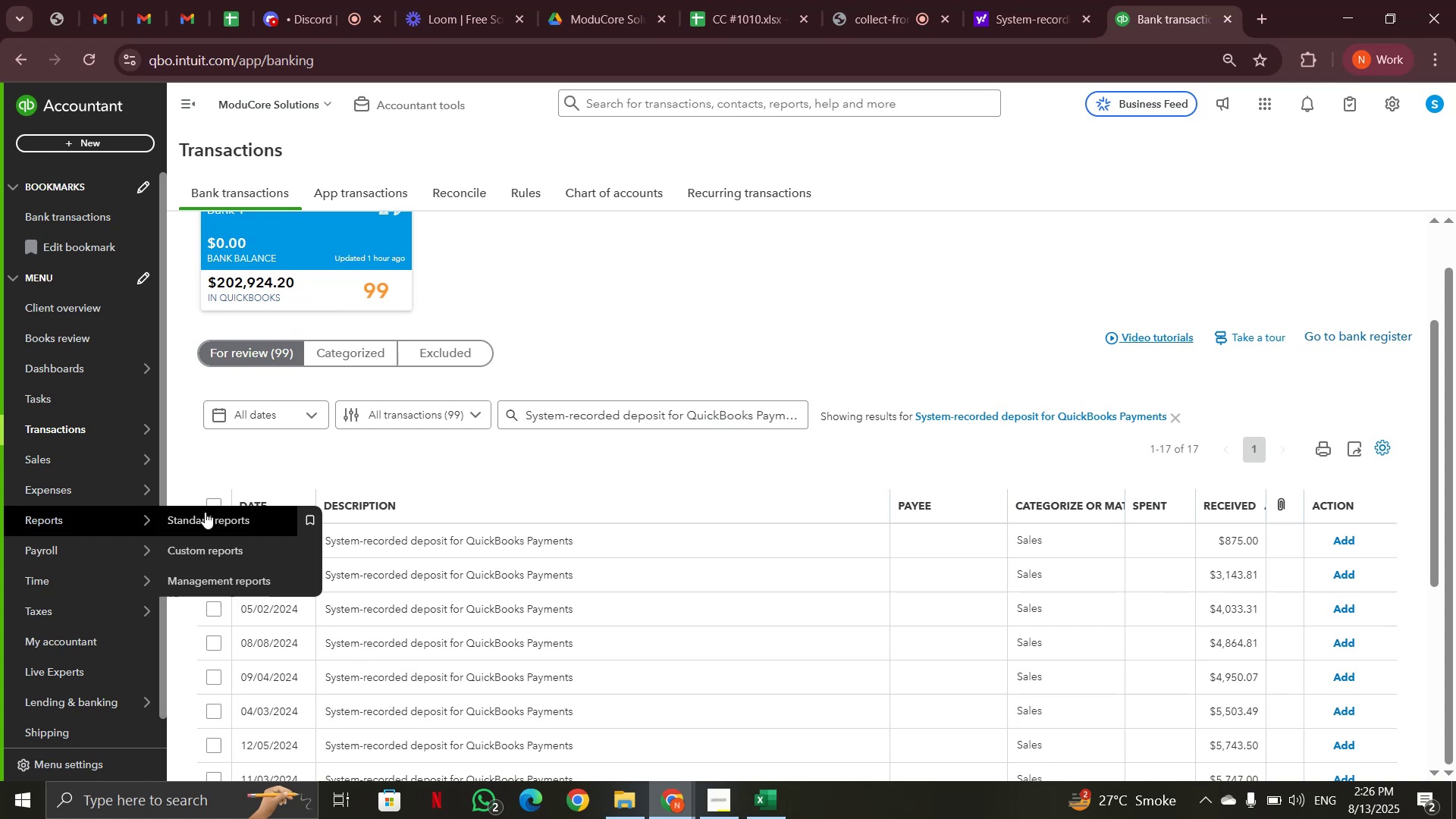 
left_click([213, 504])
 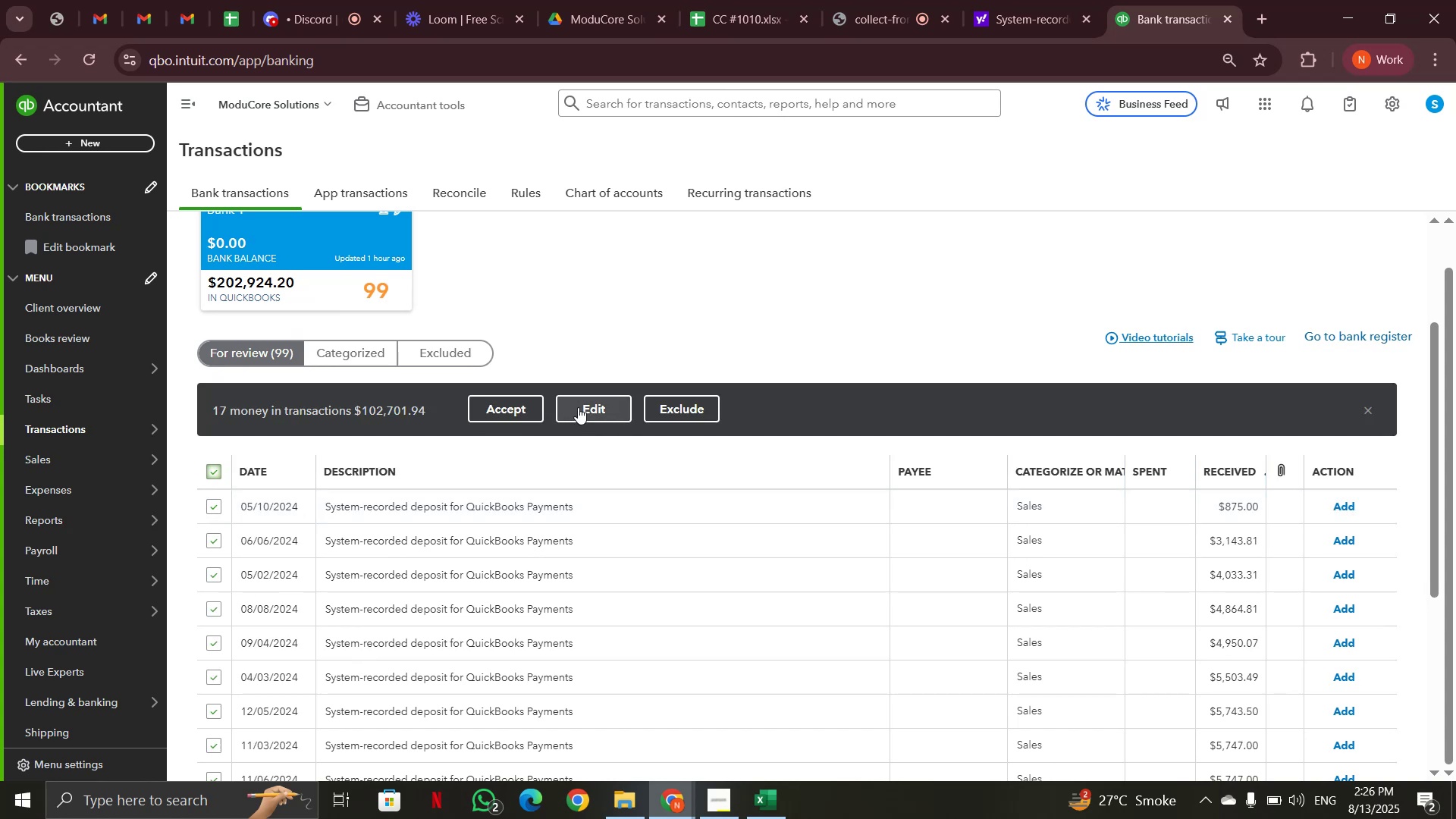 
left_click([578, 407])
 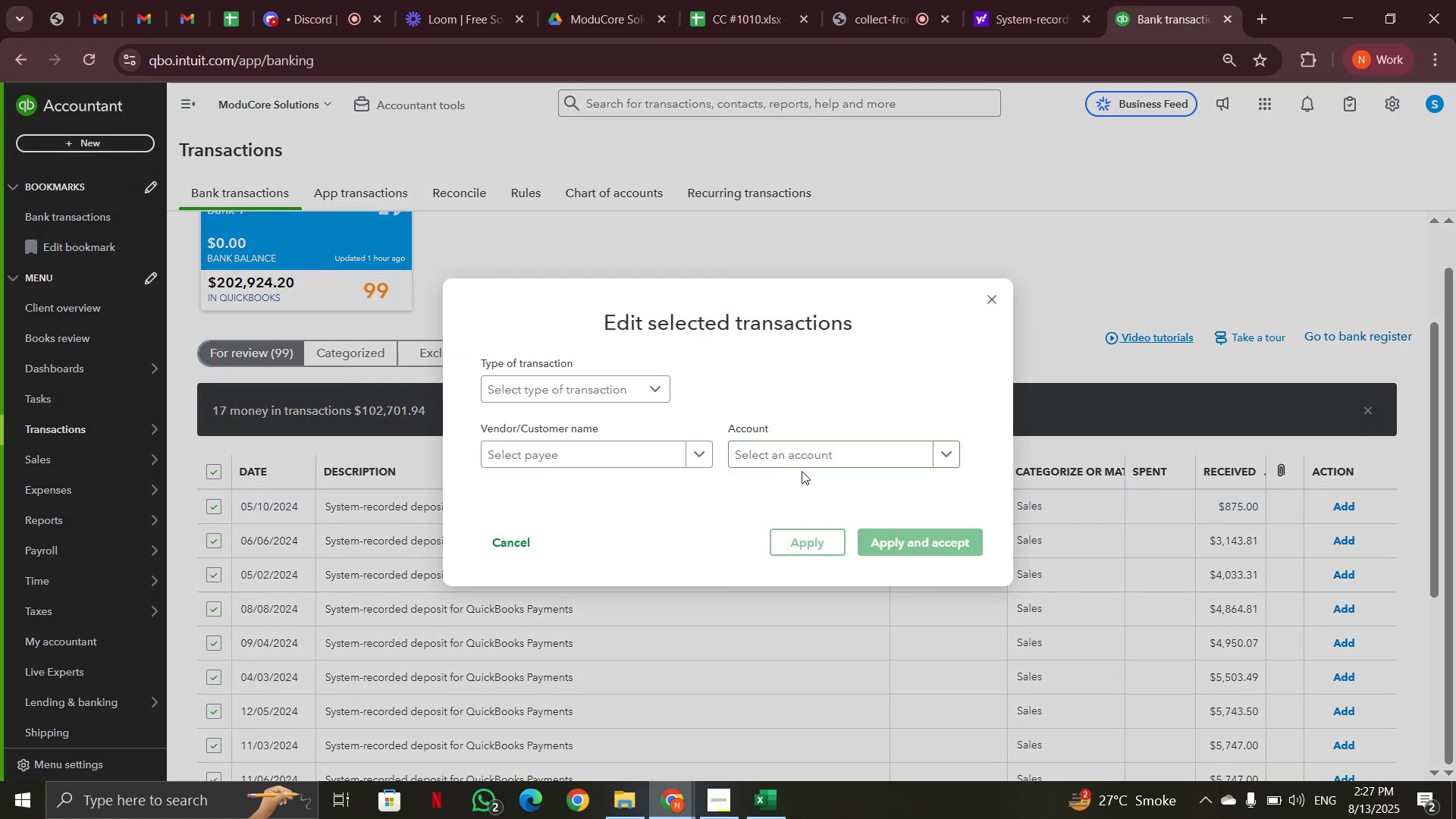 
left_click([790, 455])
 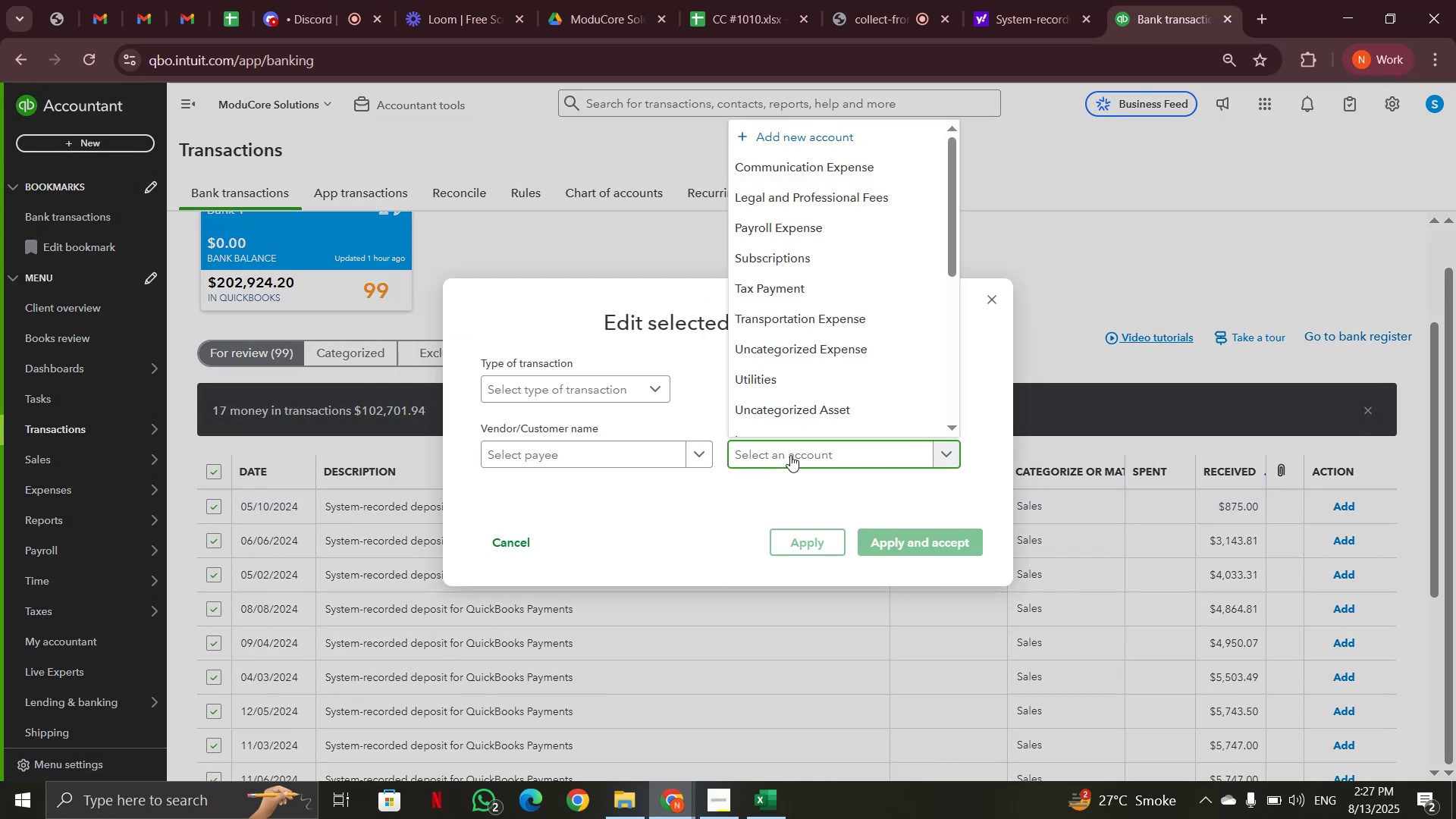 
type(oth)
 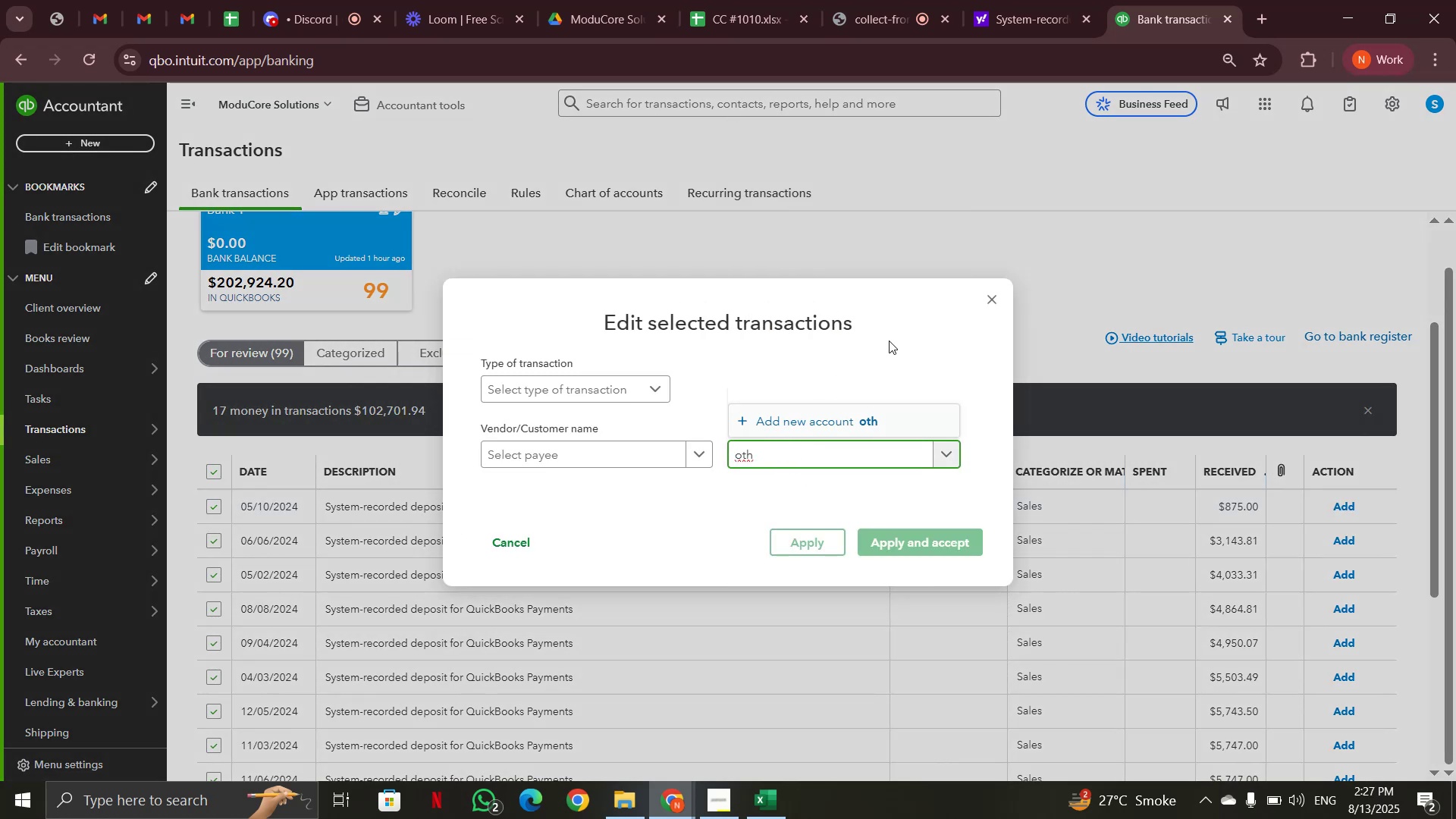 
left_click([1000, 300])
 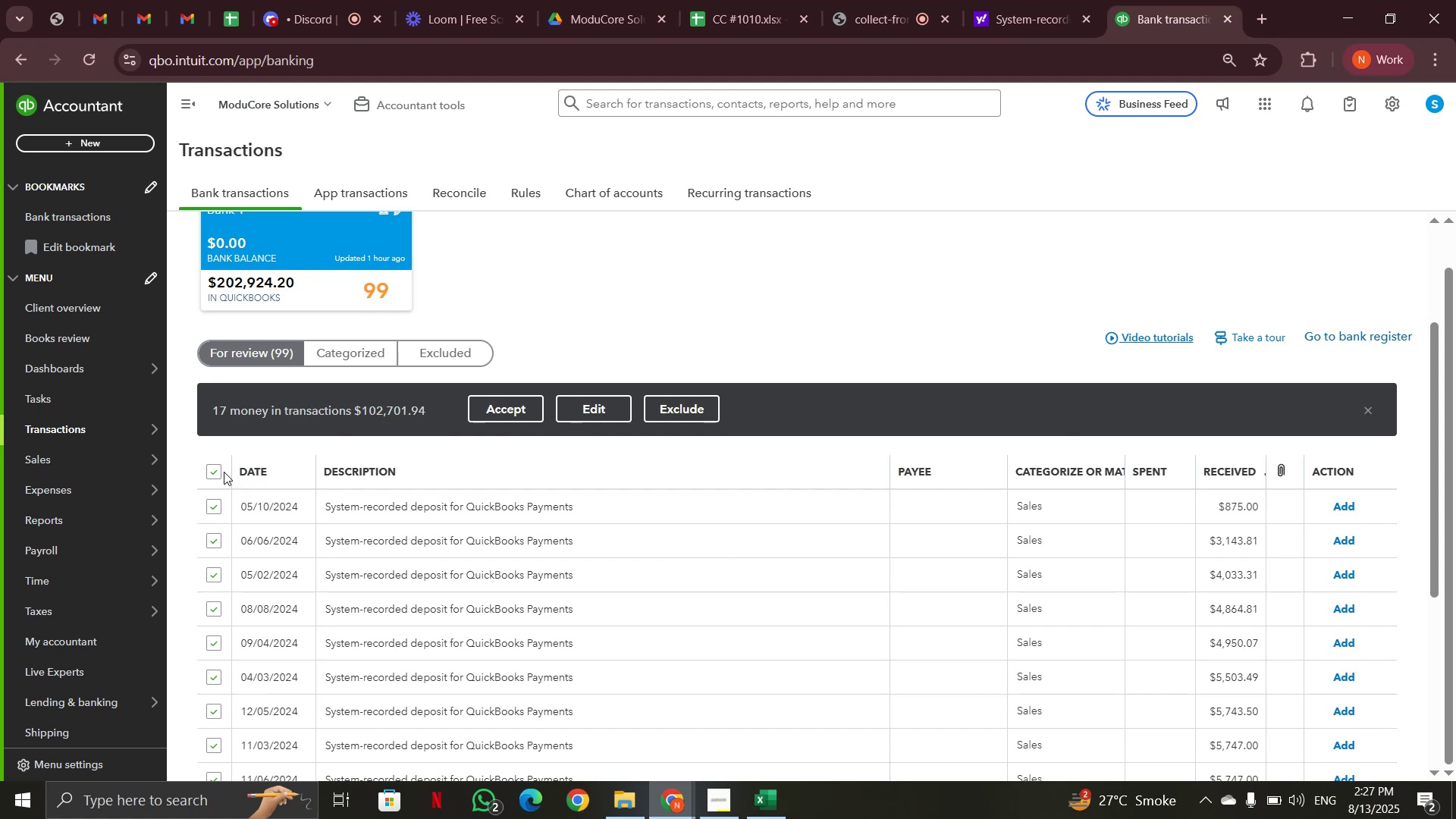 
left_click([220, 472])
 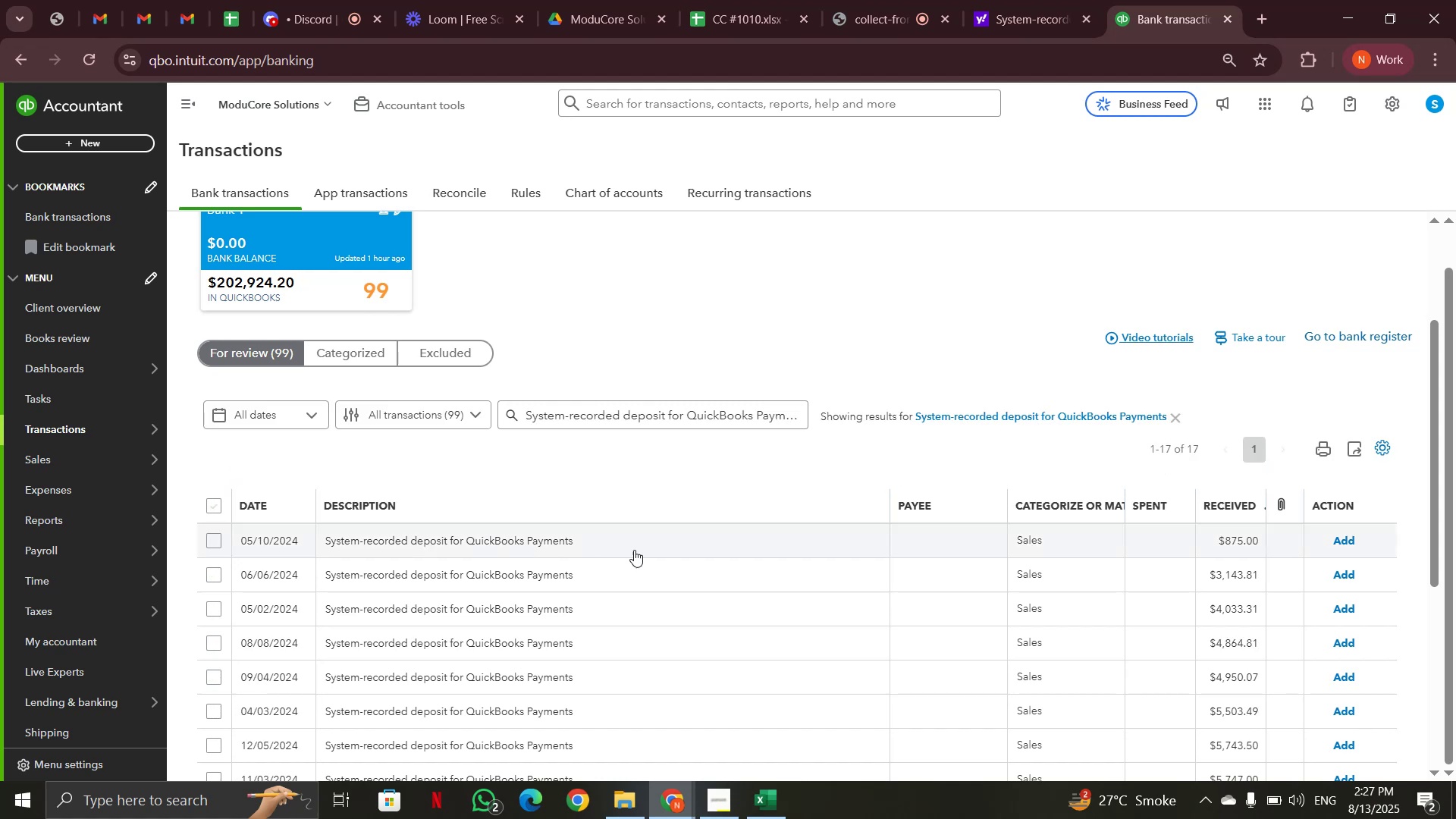 
left_click([651, 538])
 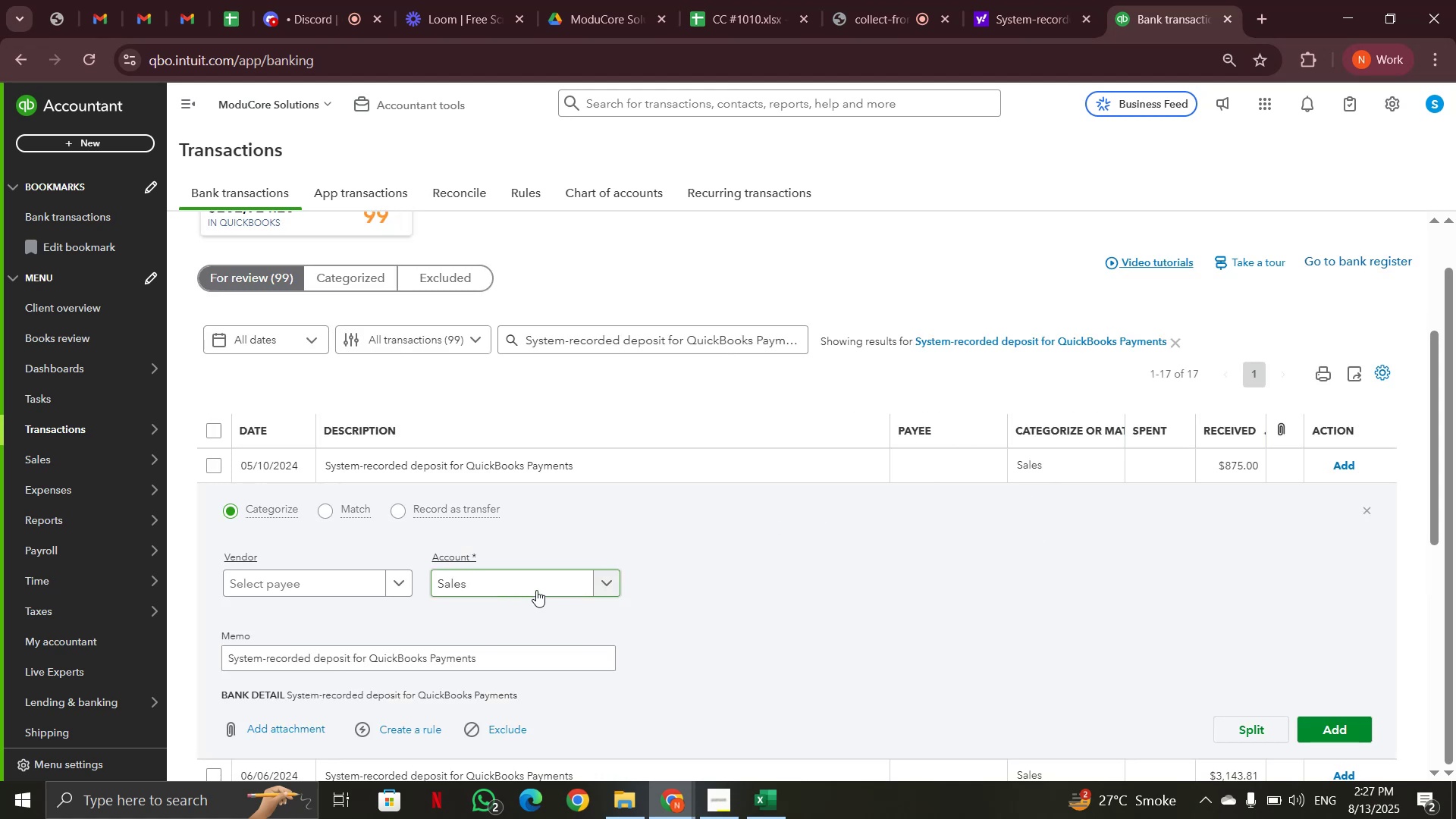 
left_click([603, 585])
 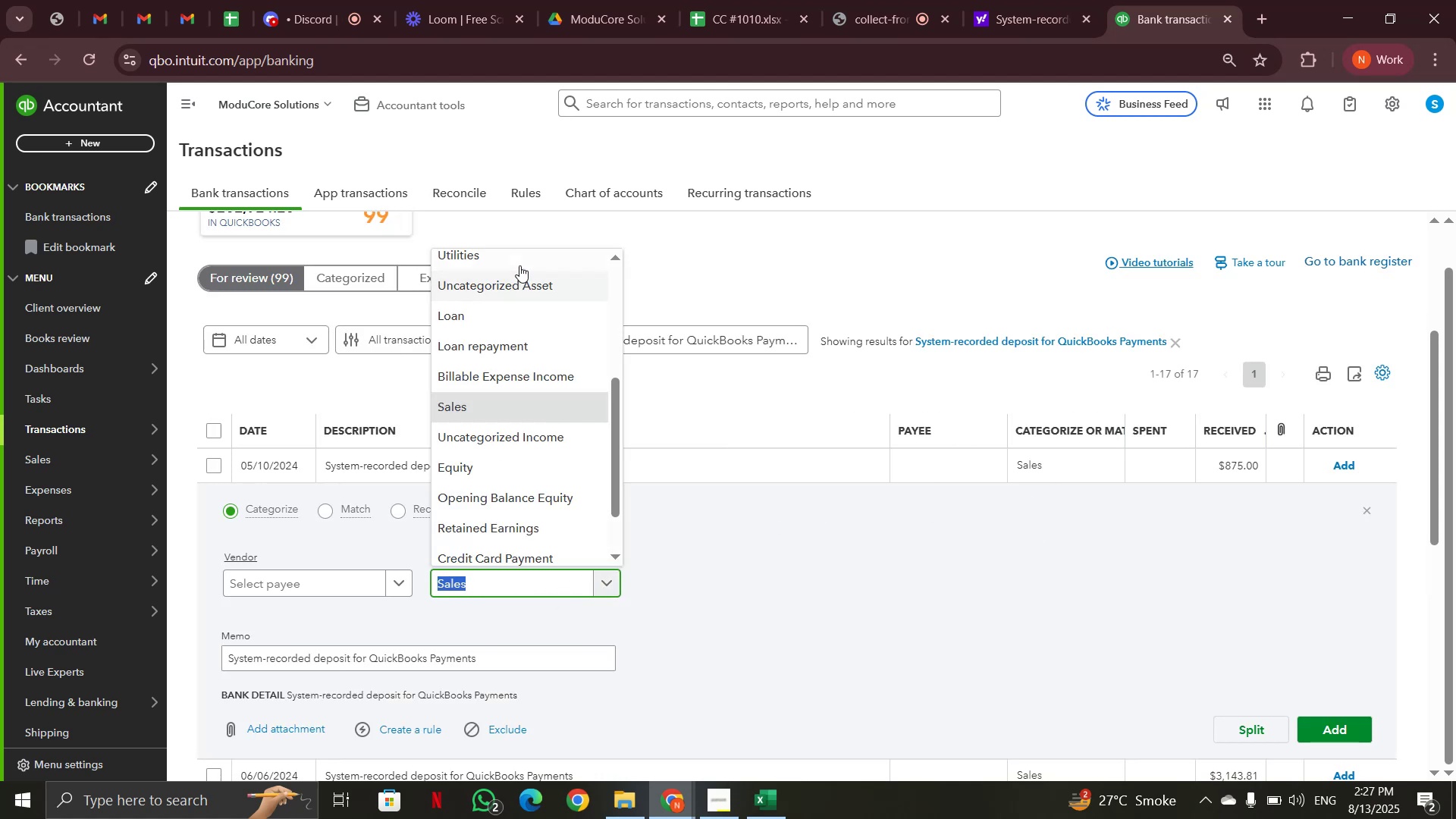 
scroll: coordinate [522, 422], scroll_direction: up, amount: 9.0
 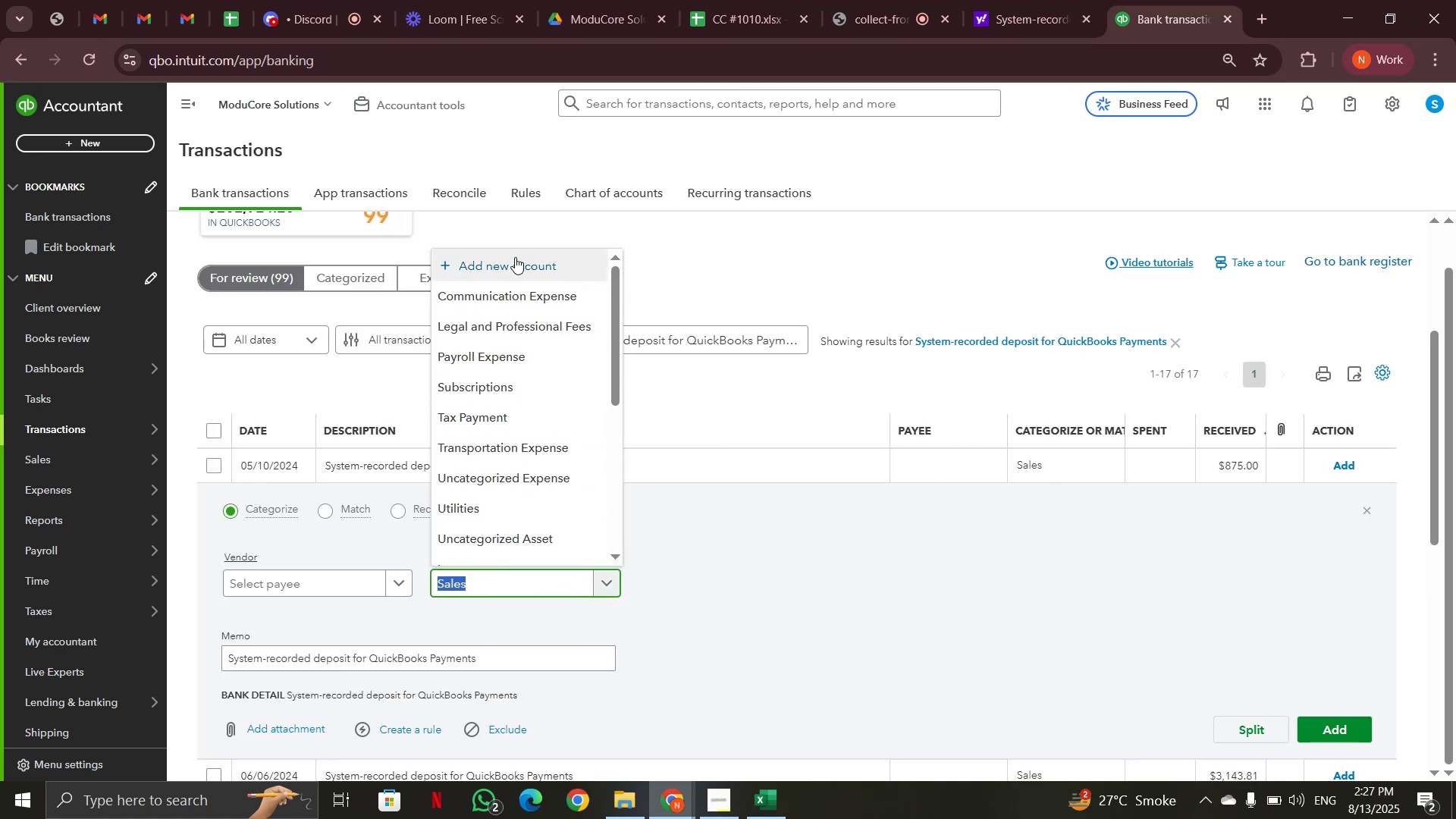 
left_click([515, 257])
 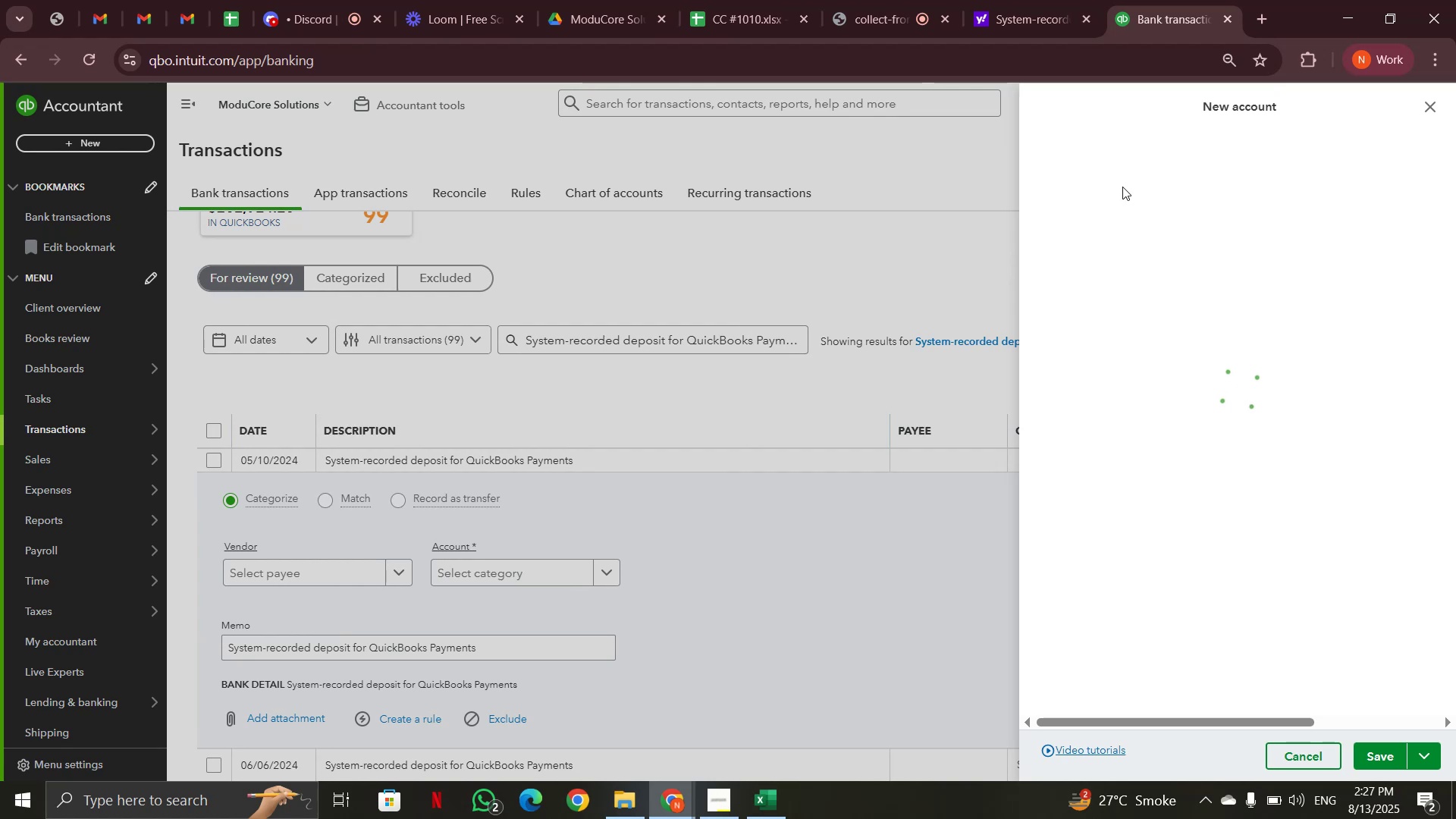 
left_click([1116, 180])
 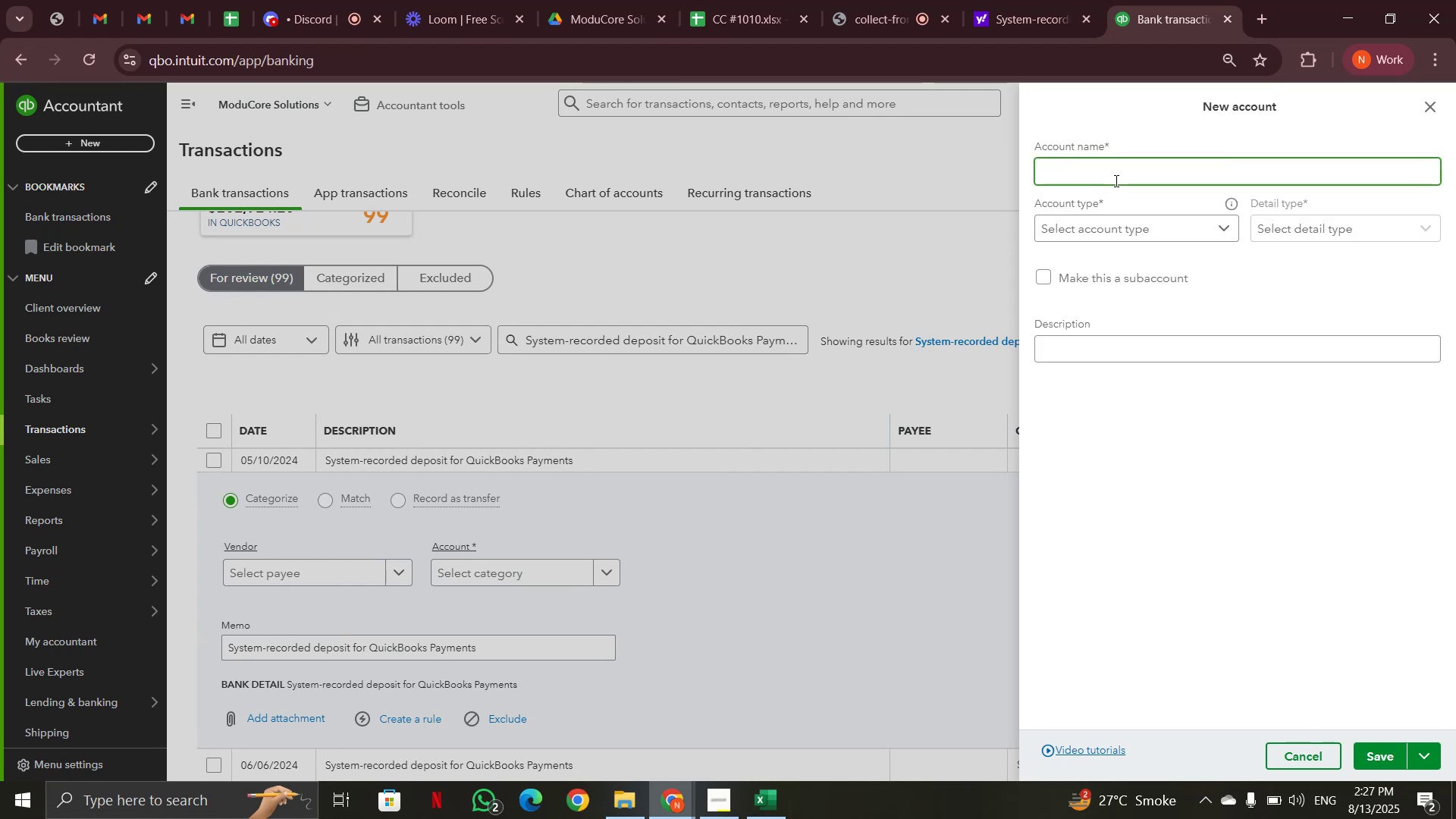 
type(o)
key(Backspace)
type(Other incomw)
key(Backspace)
type(e)
 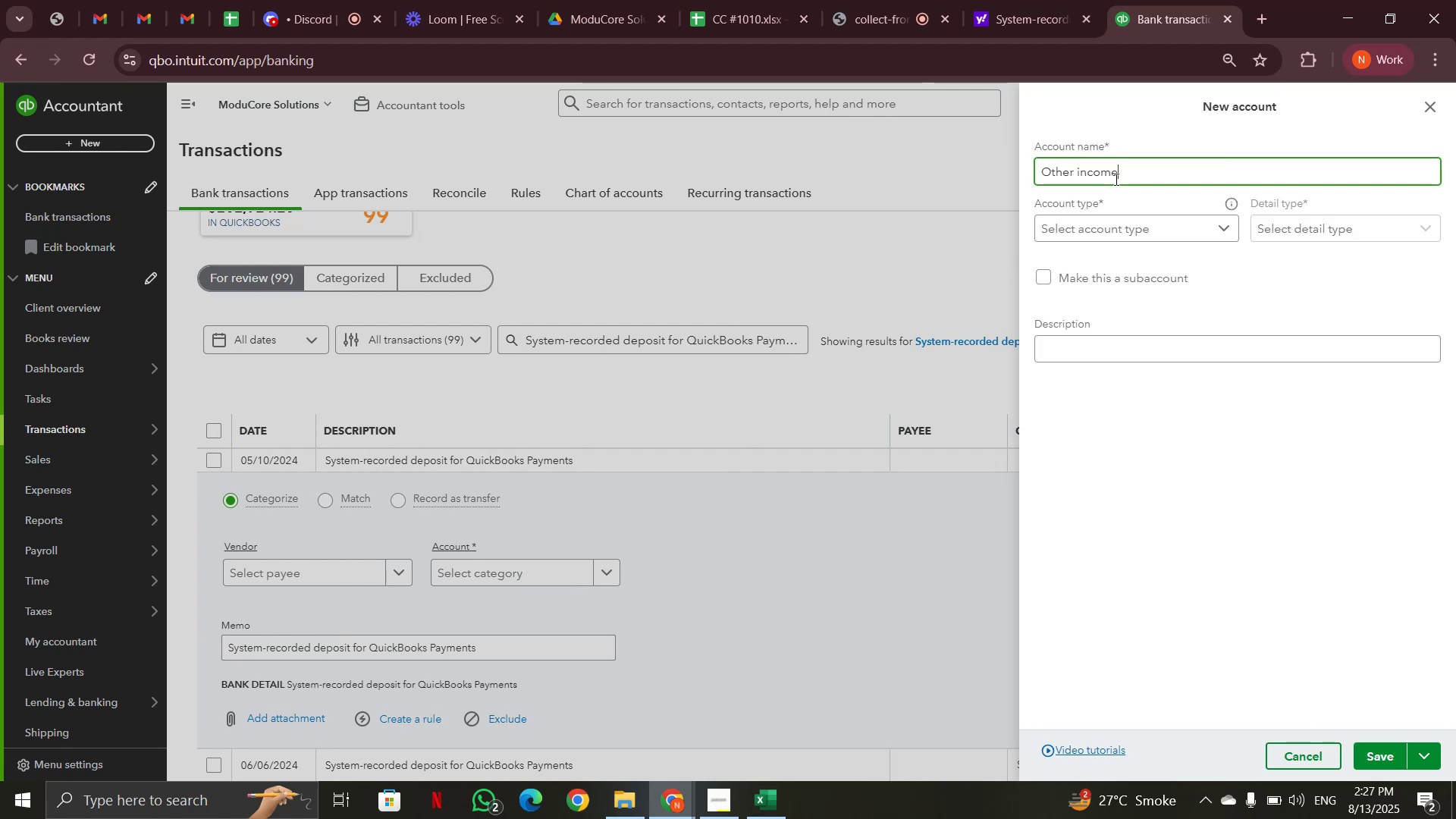 
left_click([1229, 234])
 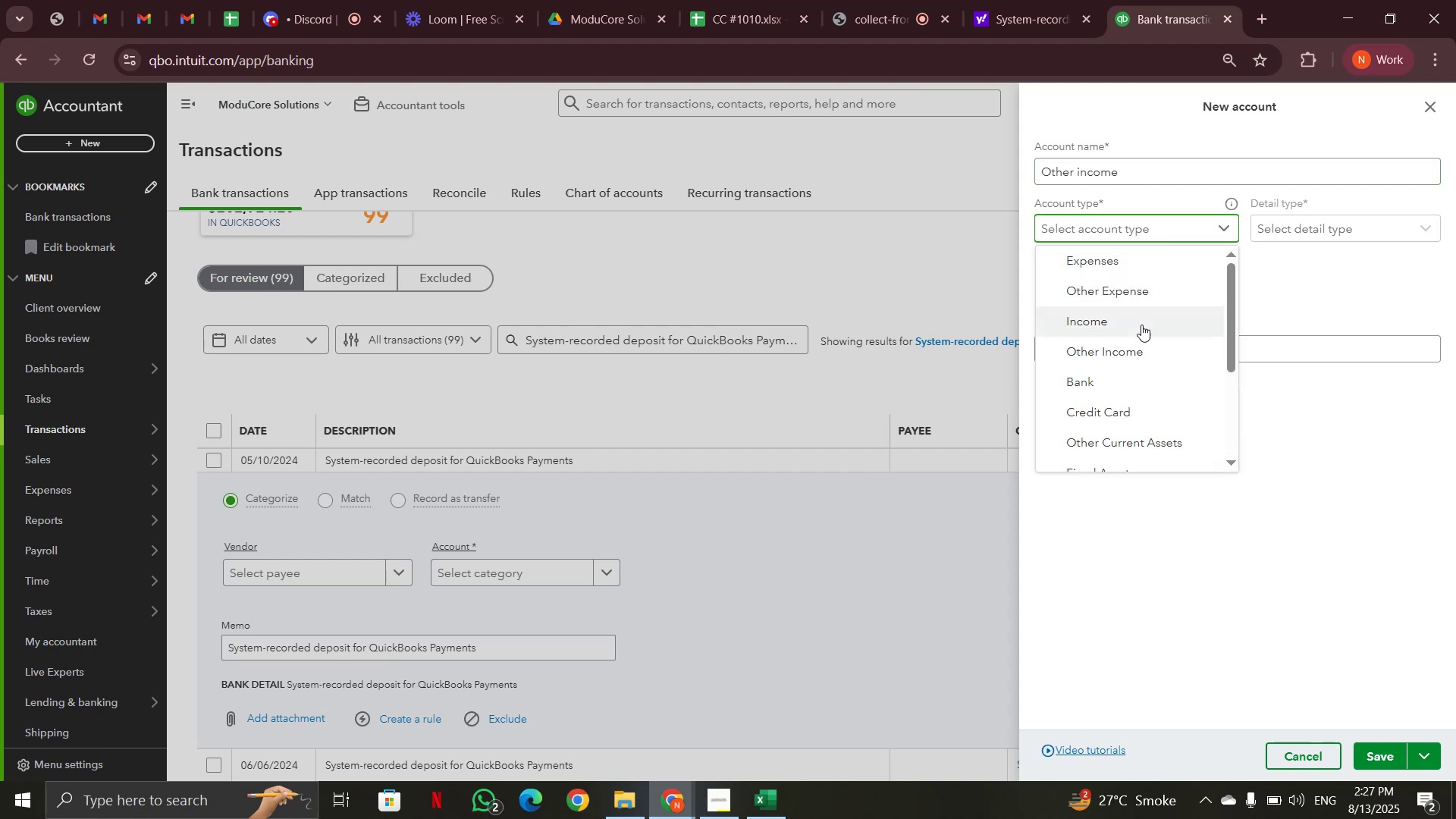 
left_click([1135, 354])
 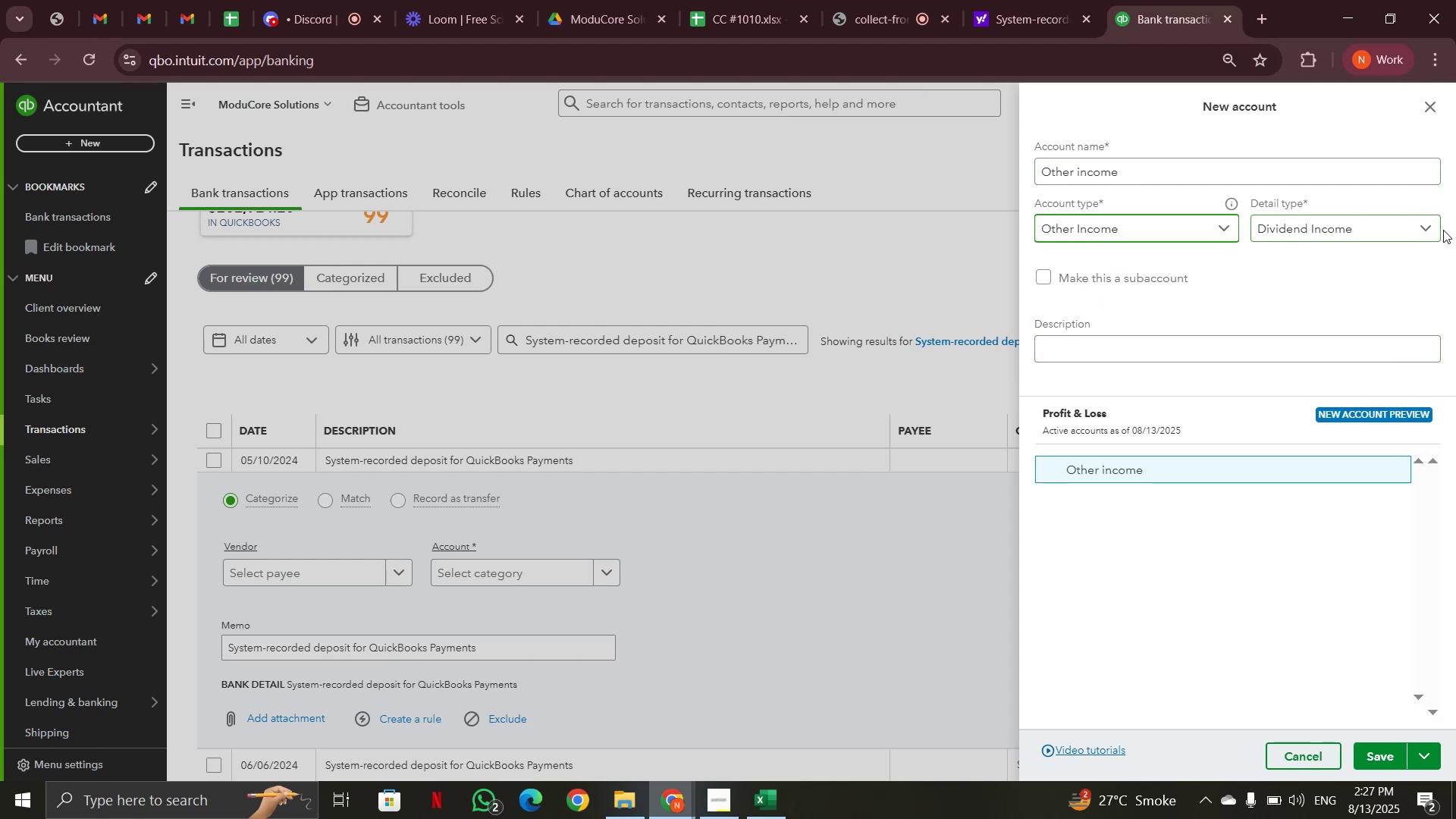 
left_click([1421, 226])
 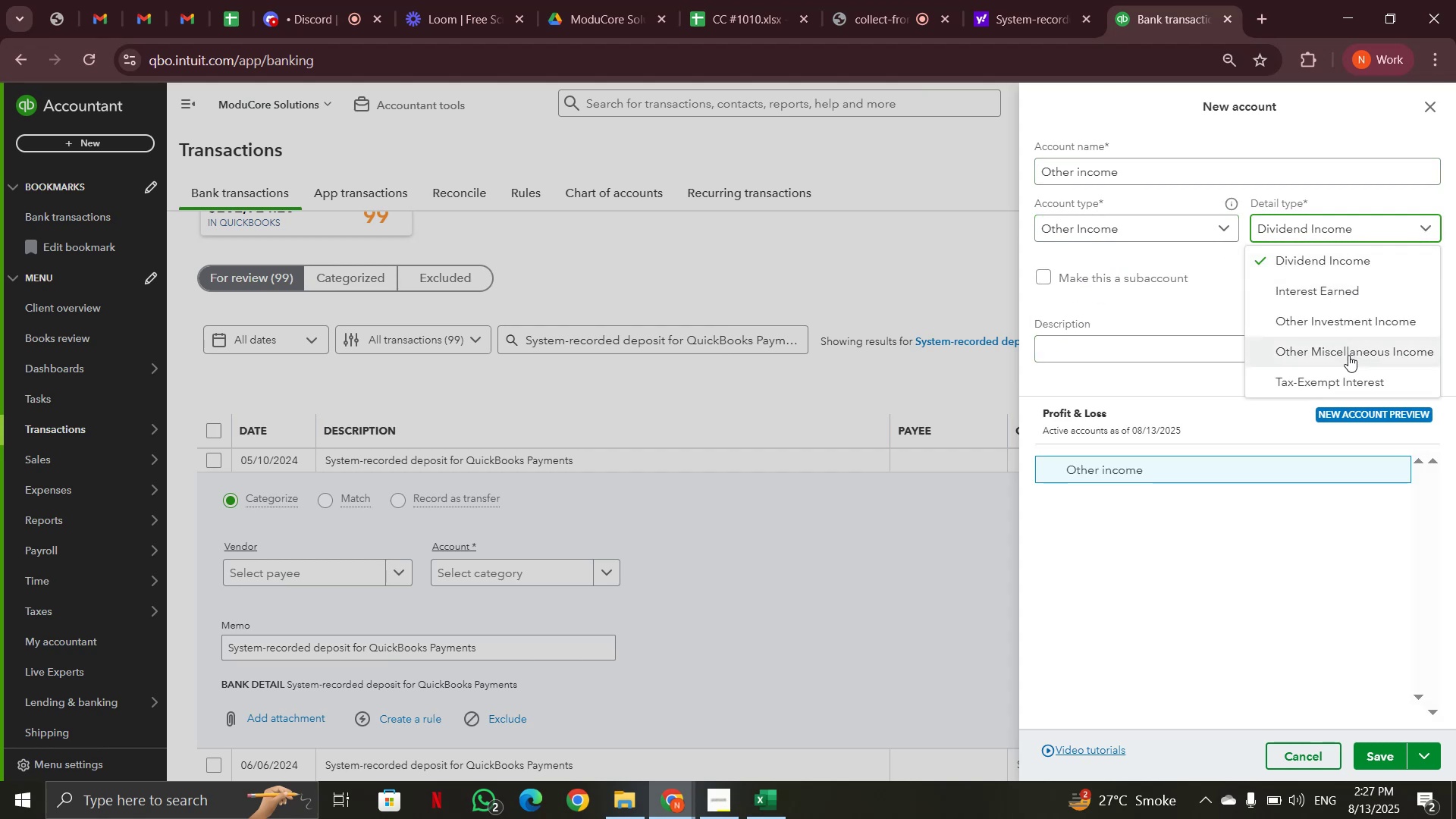 
left_click([1348, 355])
 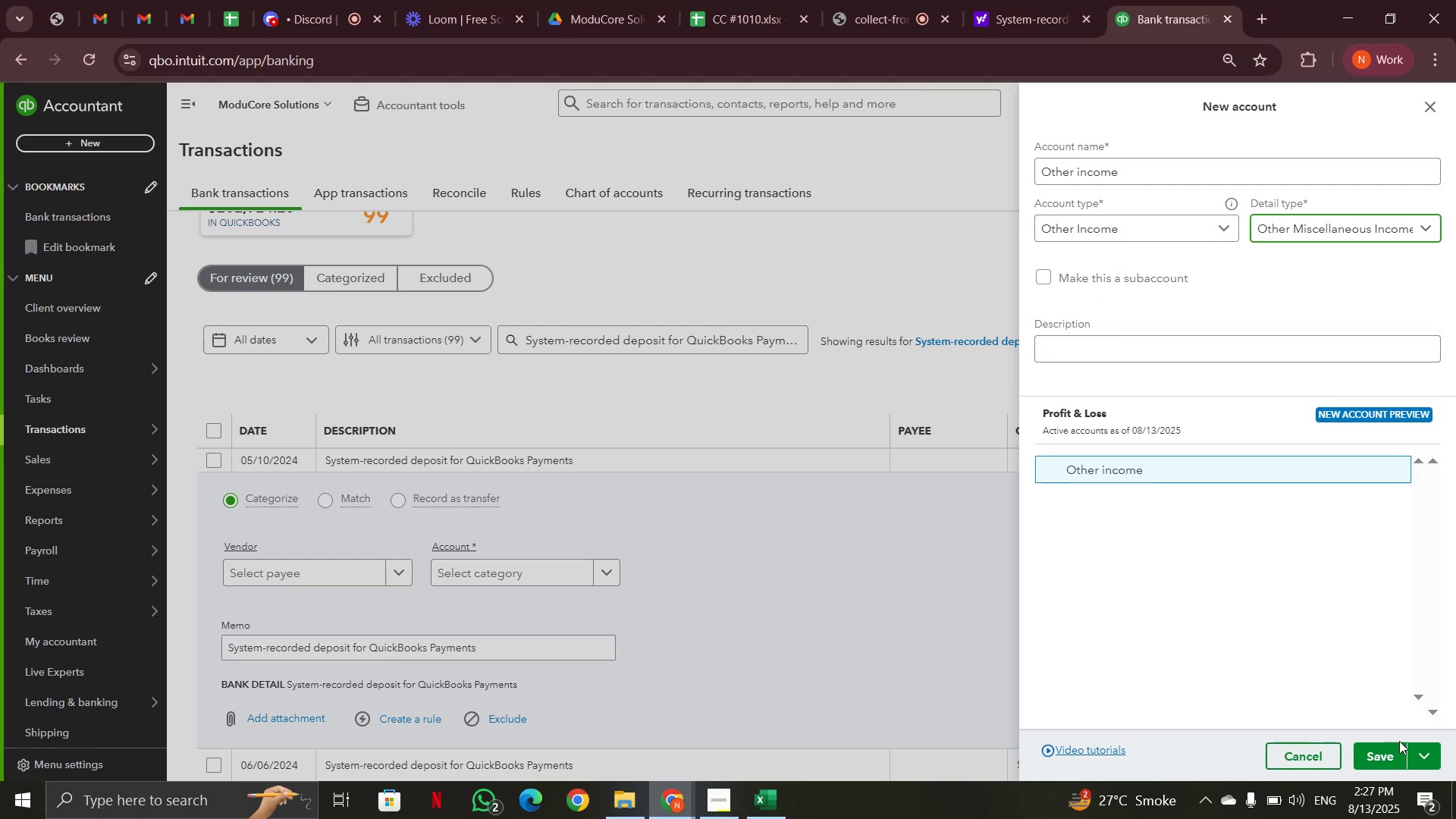 
left_click([1392, 758])
 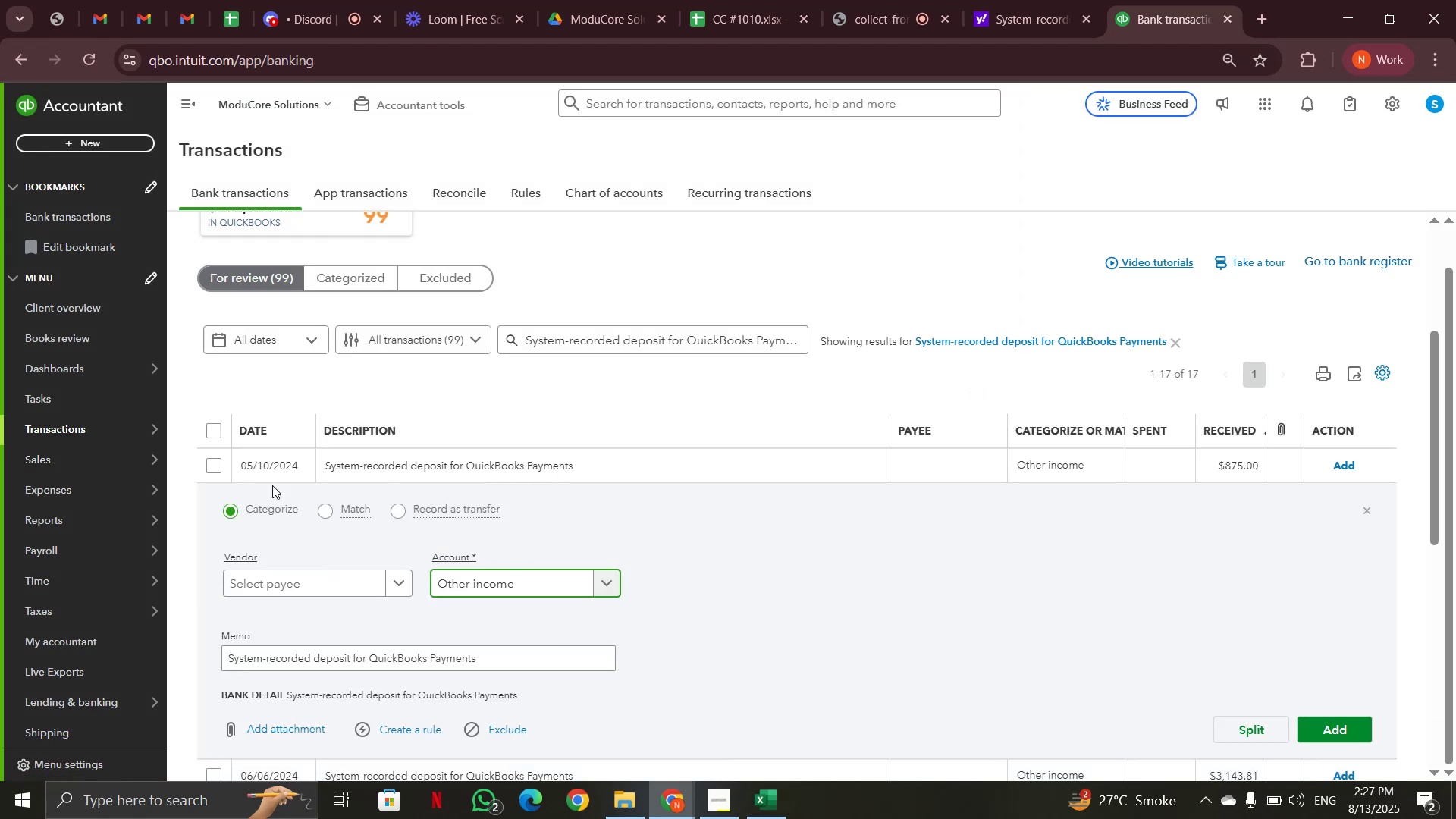 
left_click([218, 429])
 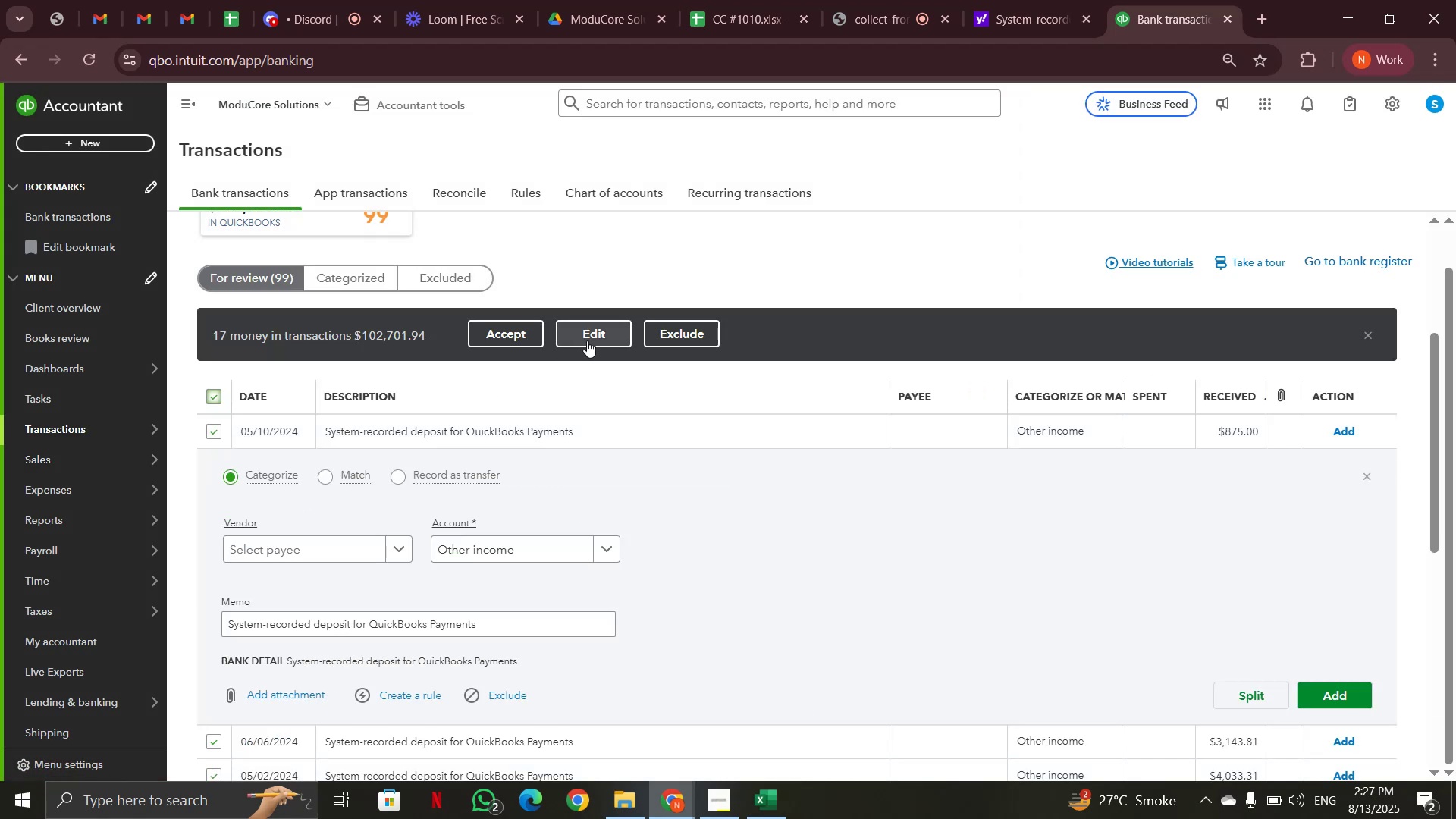 
left_click([587, 340])
 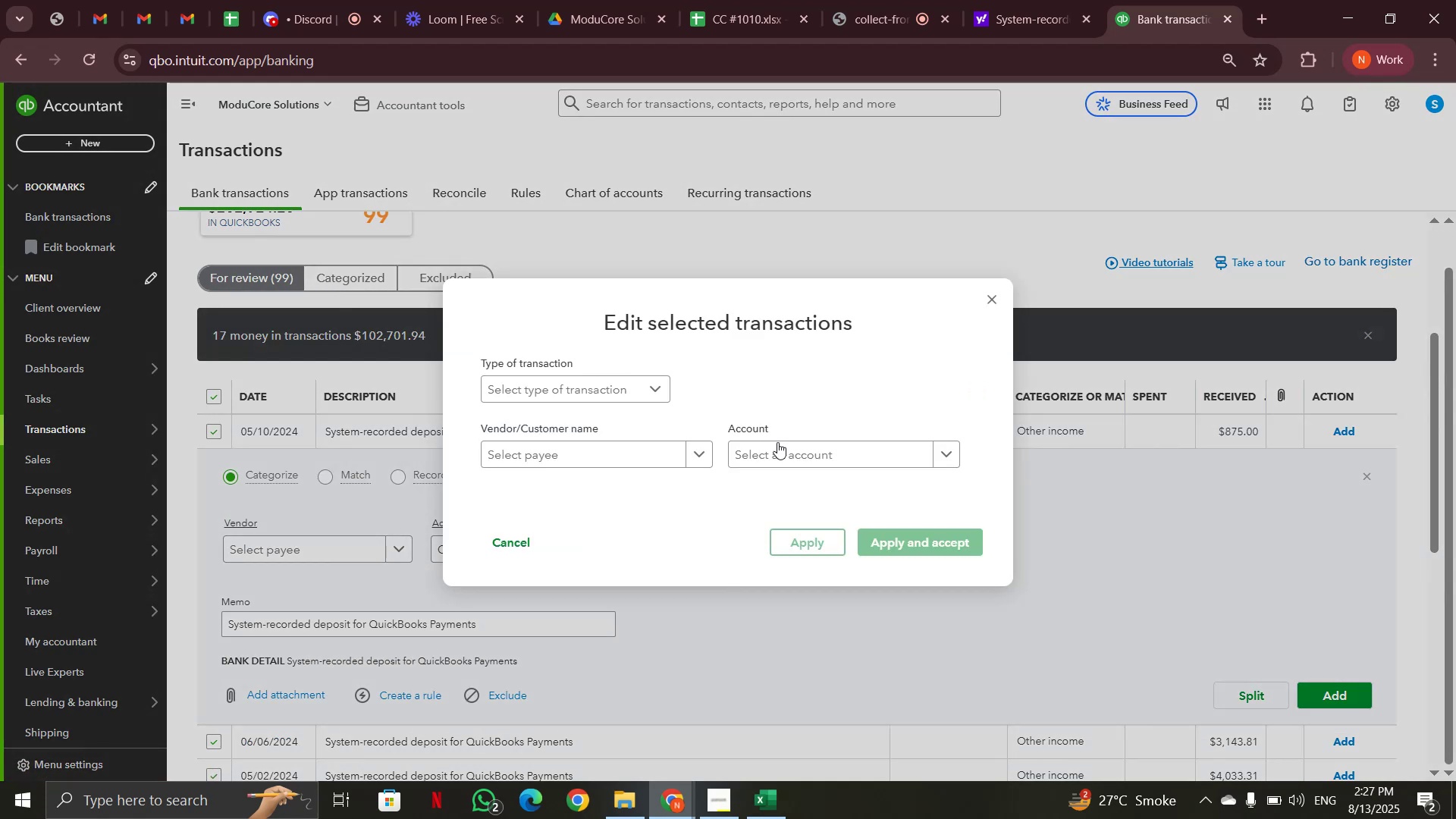 
left_click([785, 457])
 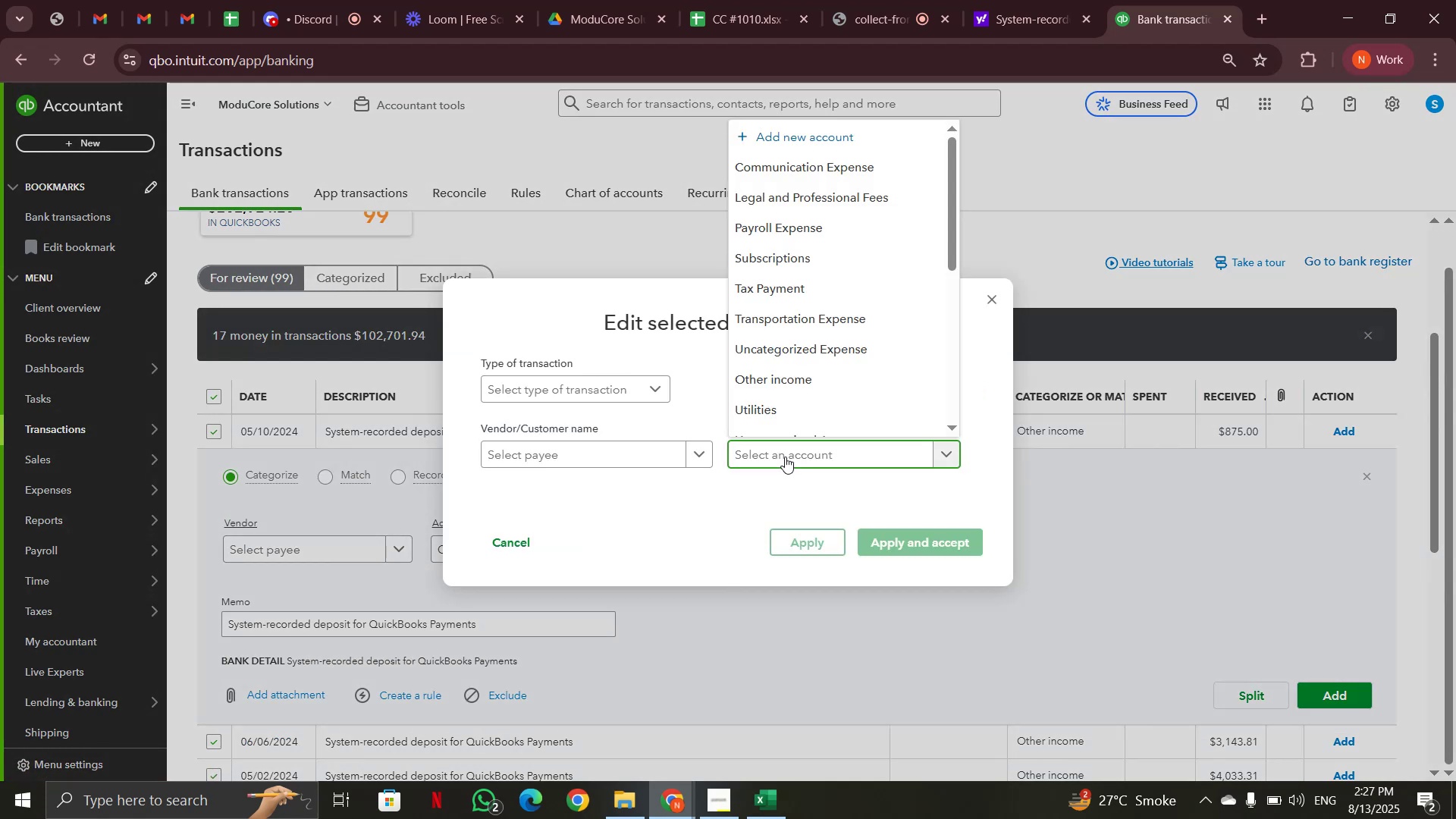 
type(other)
 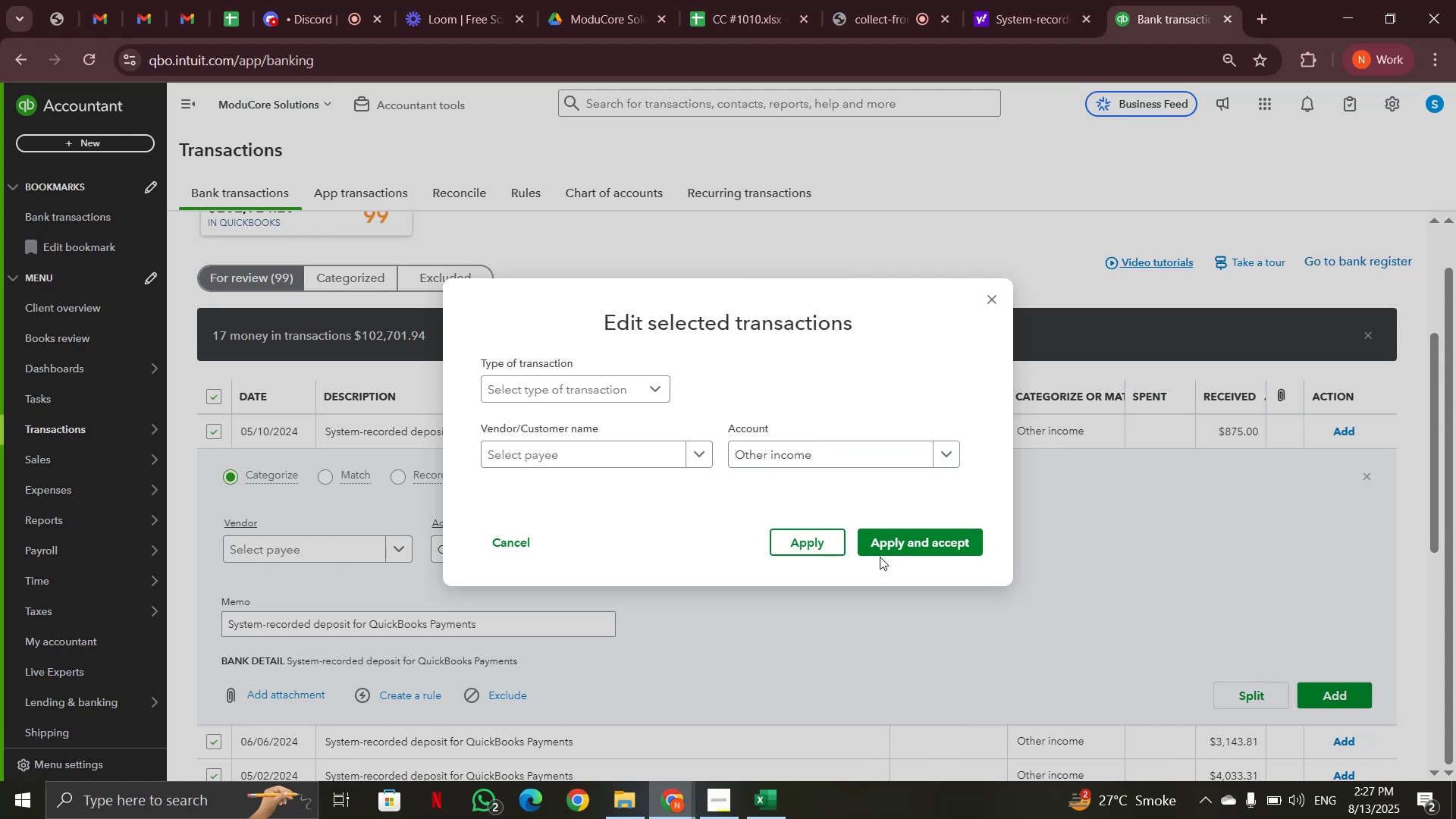 
left_click([877, 551])
 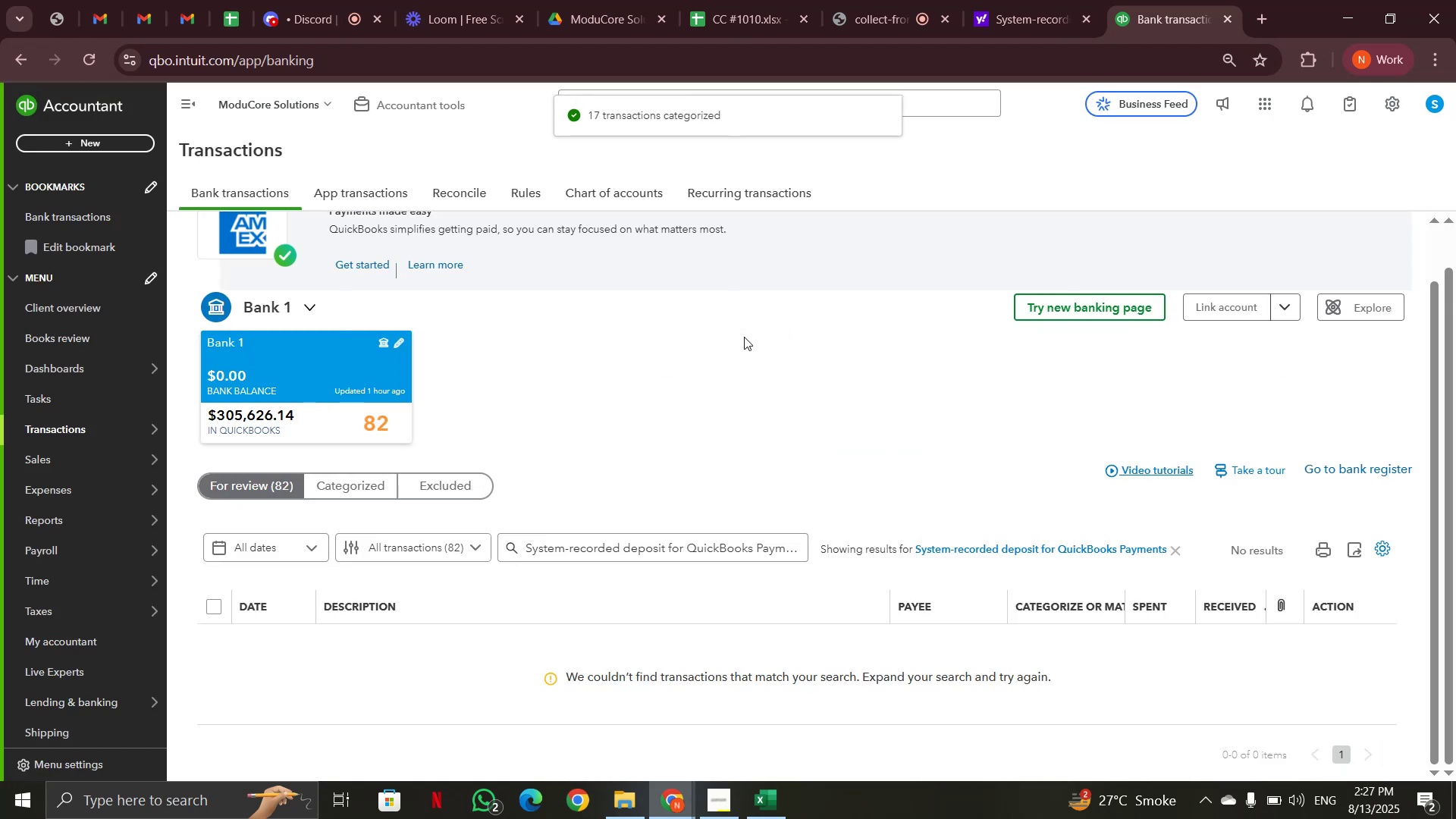 
wait(5.6)
 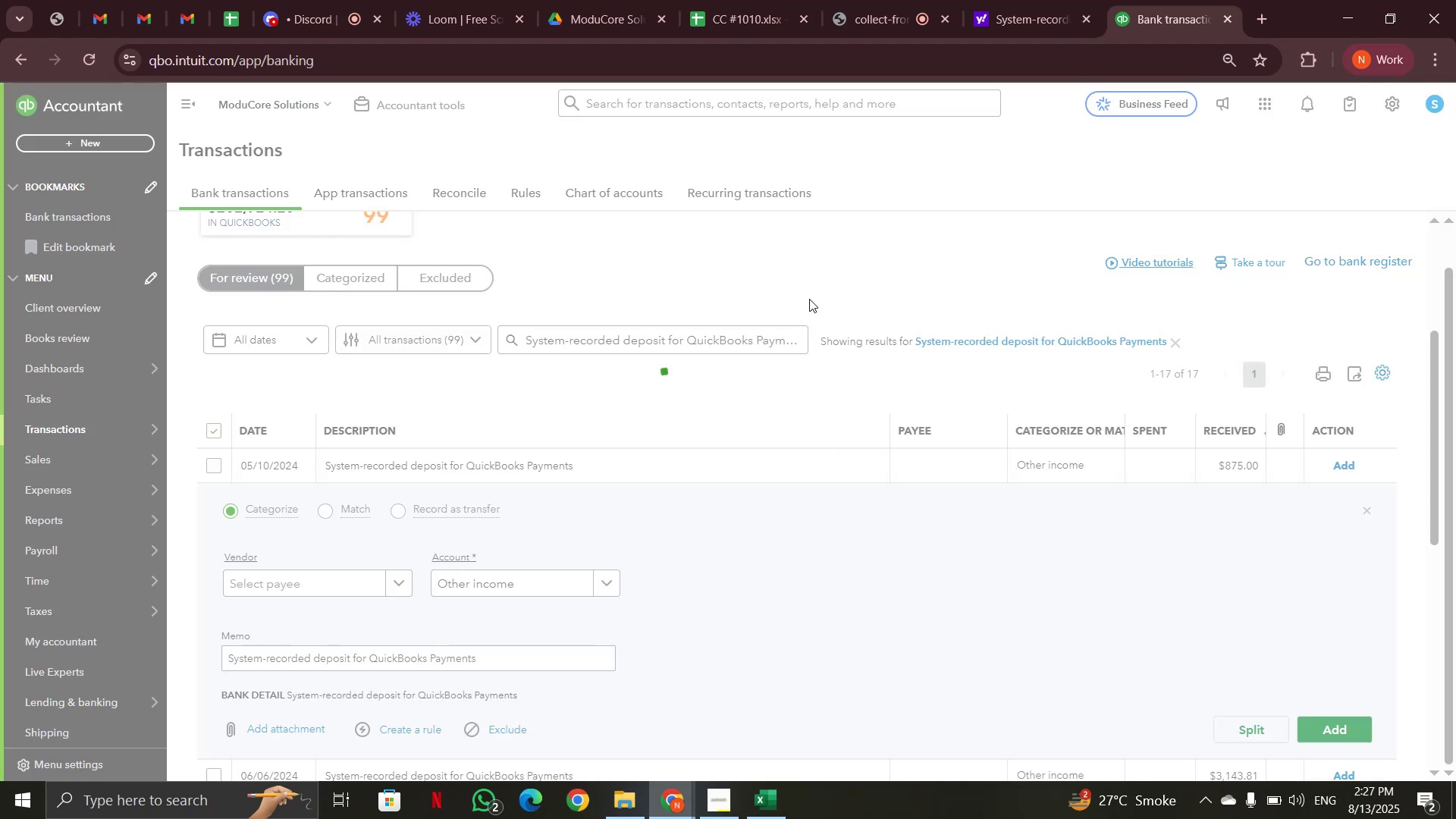 
left_click([1178, 546])
 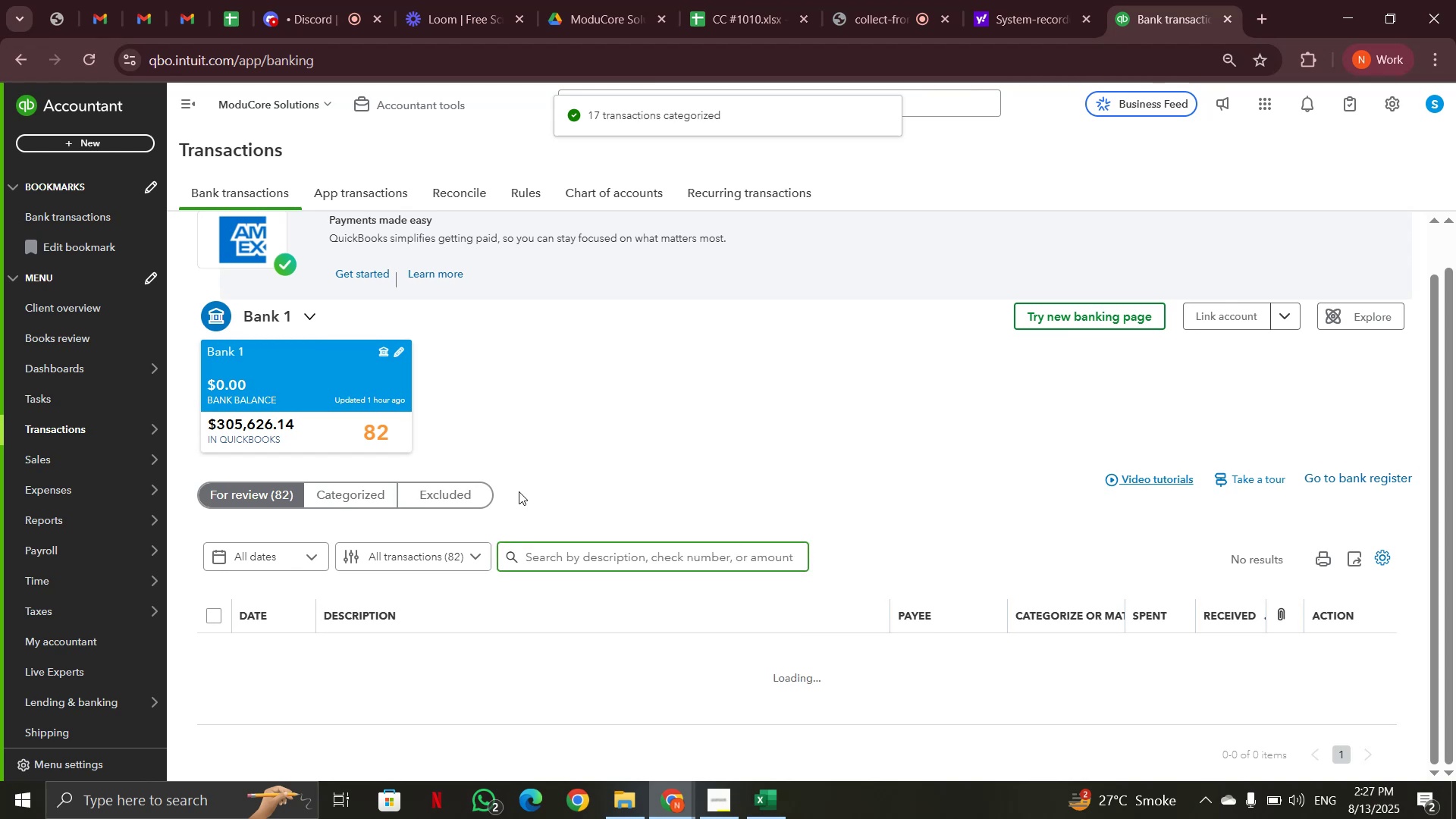 
scroll: coordinate [519, 491], scroll_direction: down, amount: 3.0
 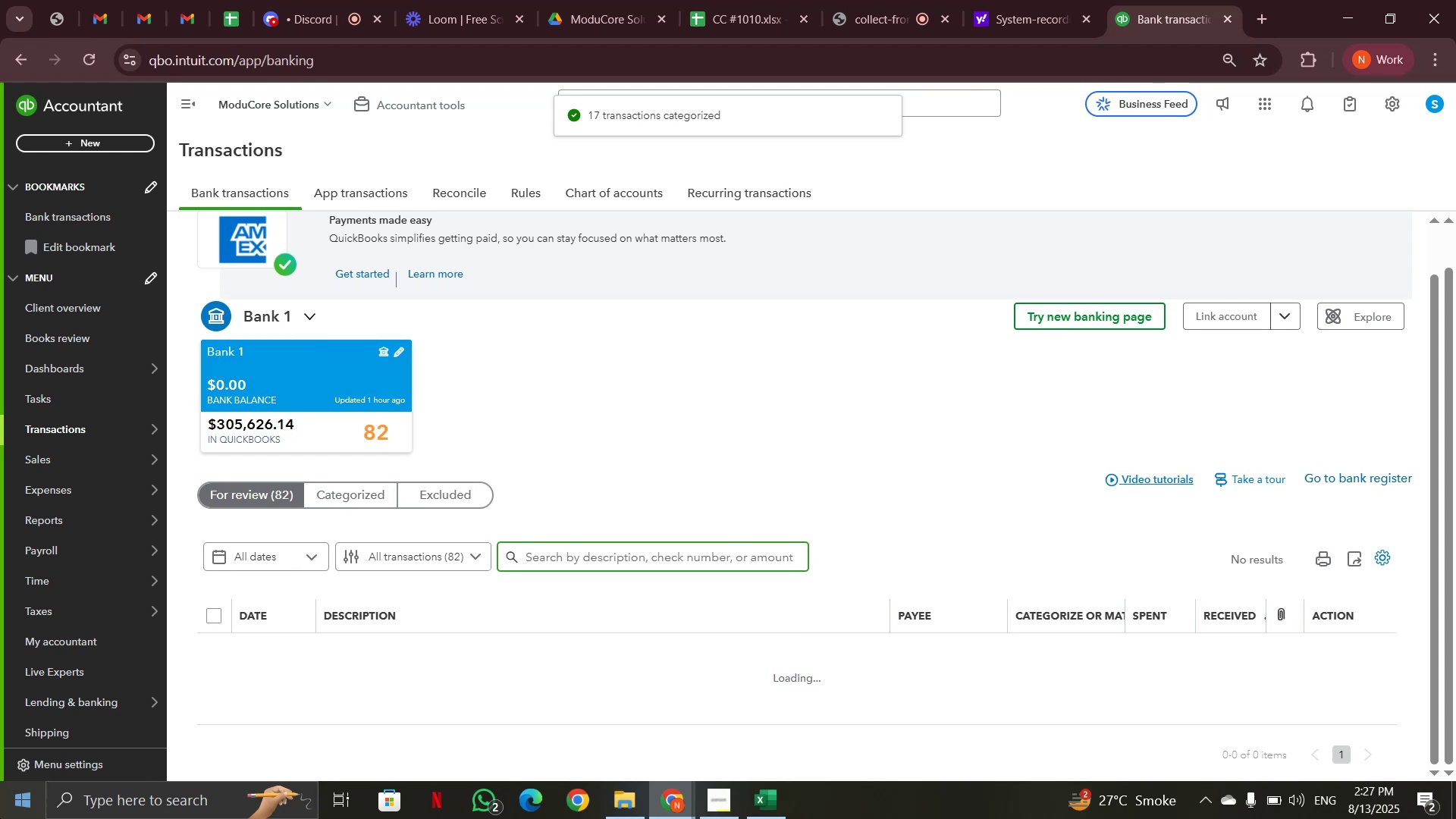 
mouse_move([83, 579])
 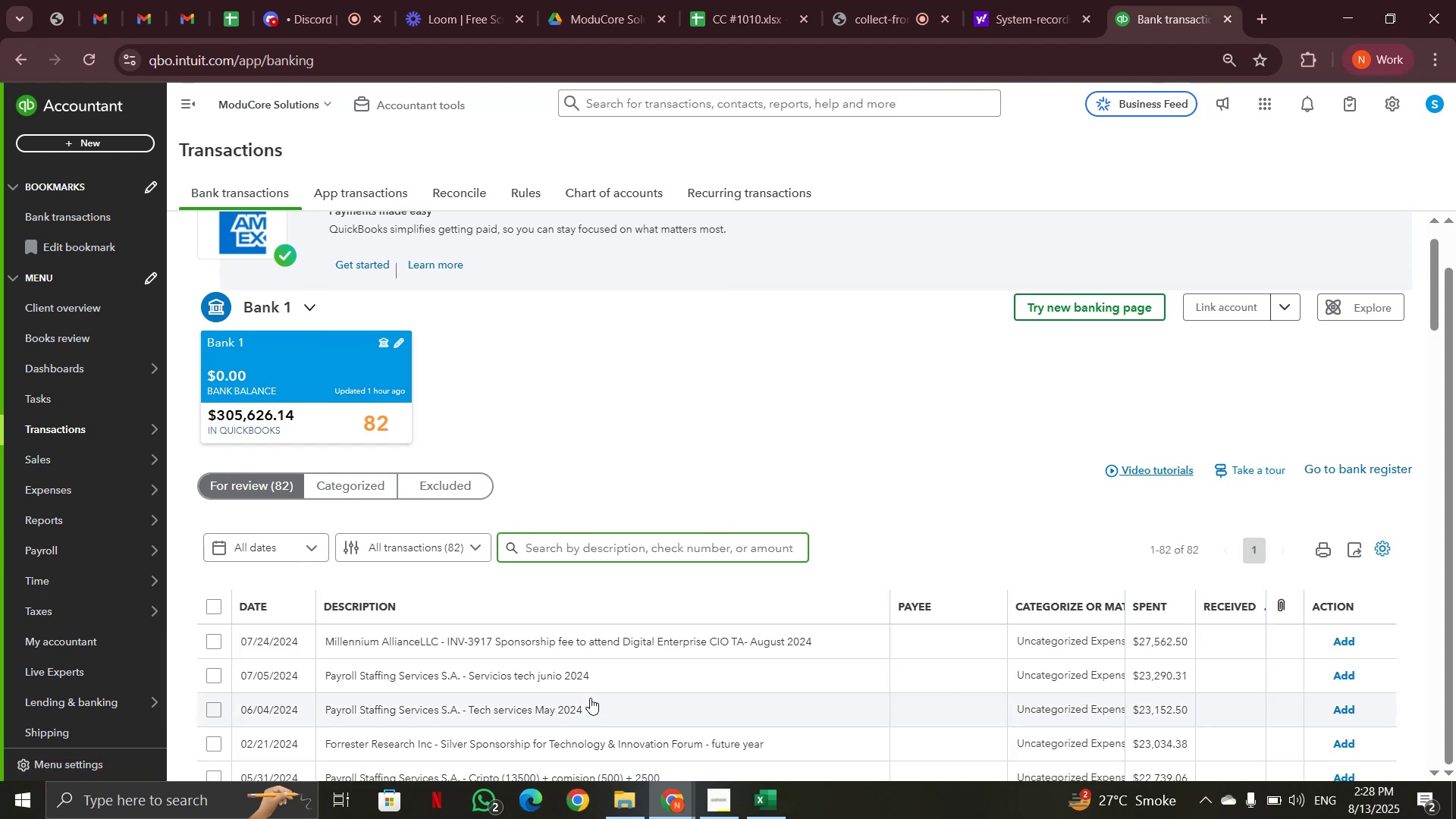 
scroll: coordinate [541, 635], scroll_direction: down, amount: 4.0
 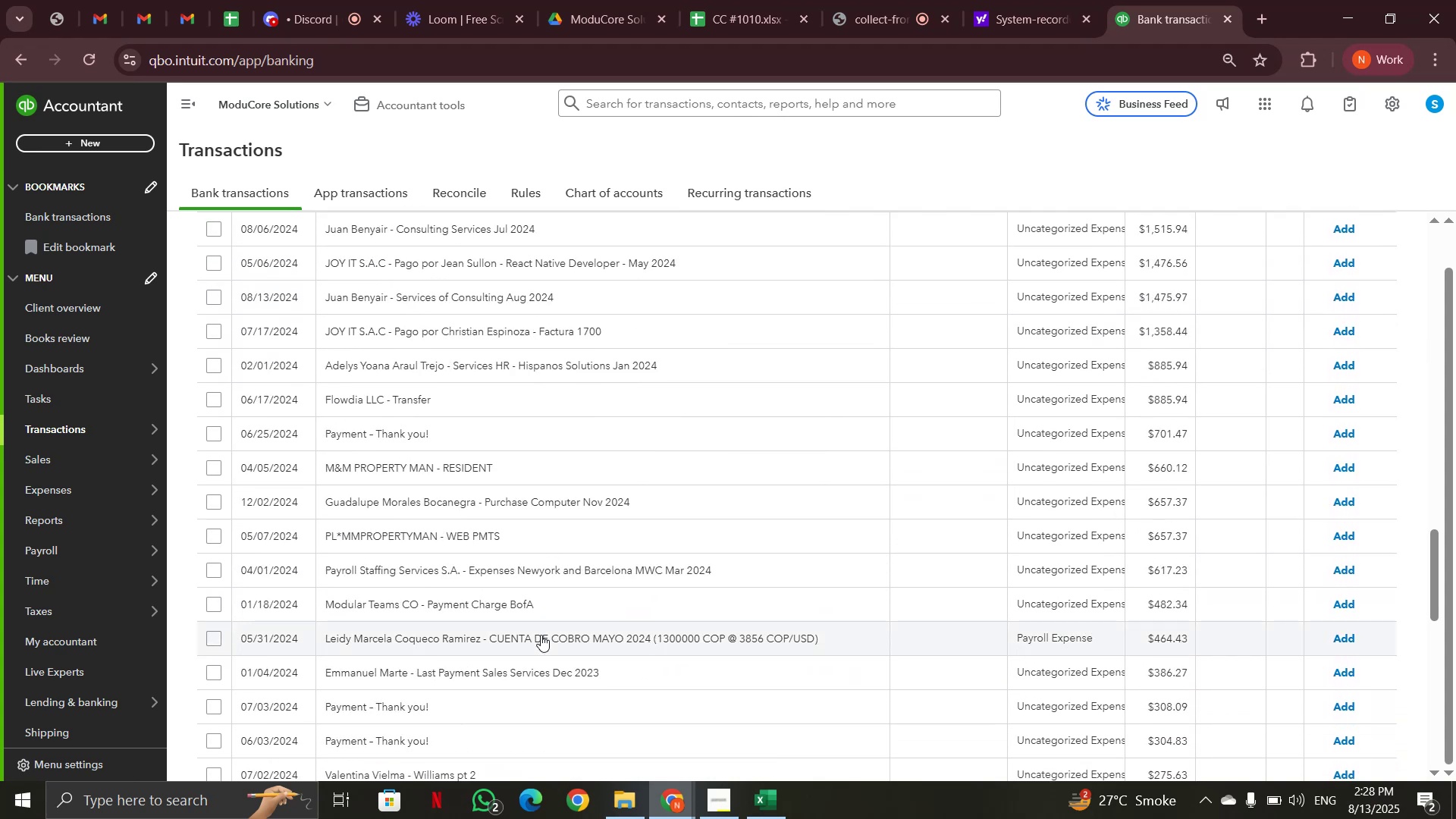 
scroll: coordinate [541, 635], scroll_direction: up, amount: 1.0
 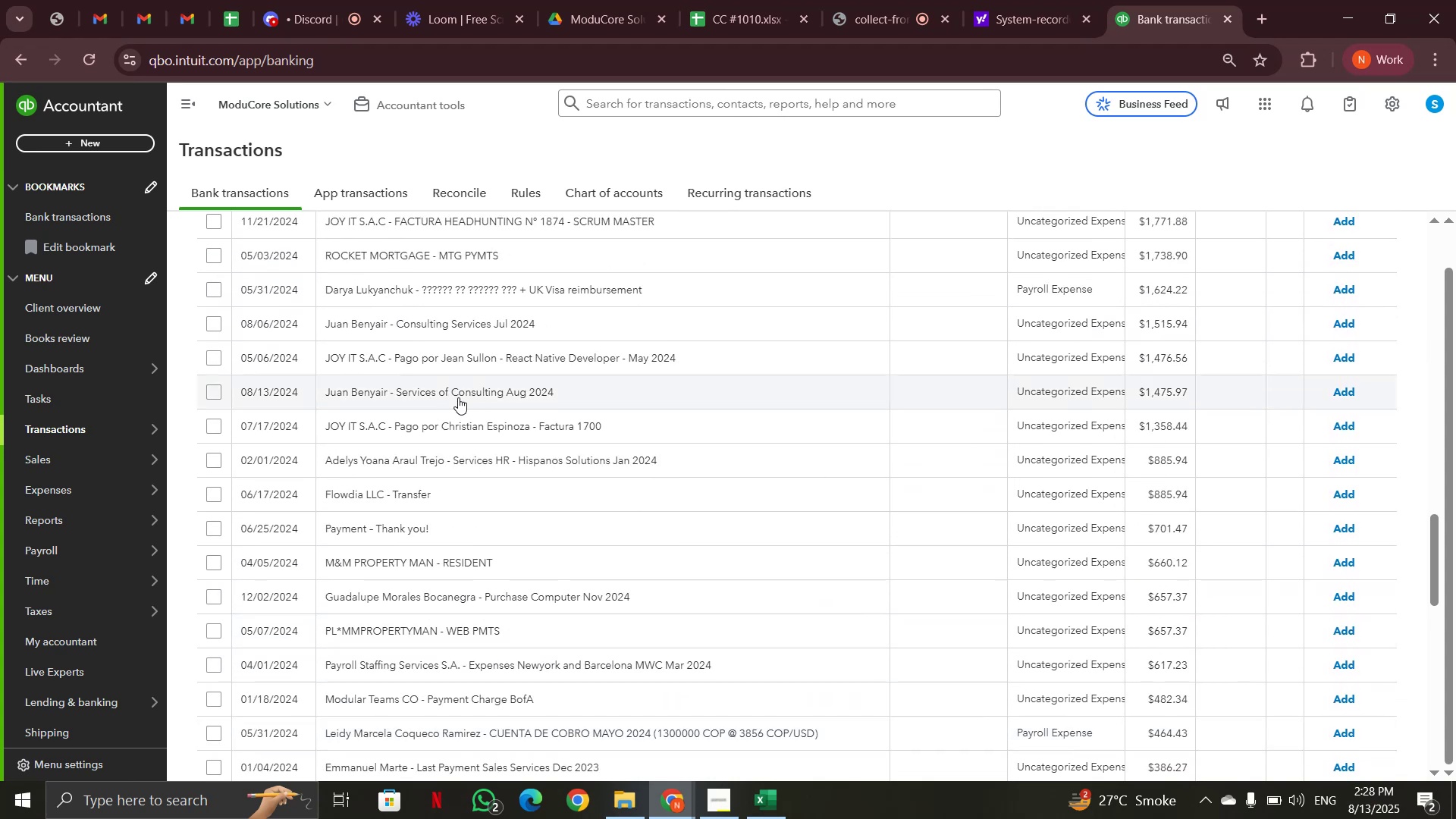 
left_click([458, 397])
 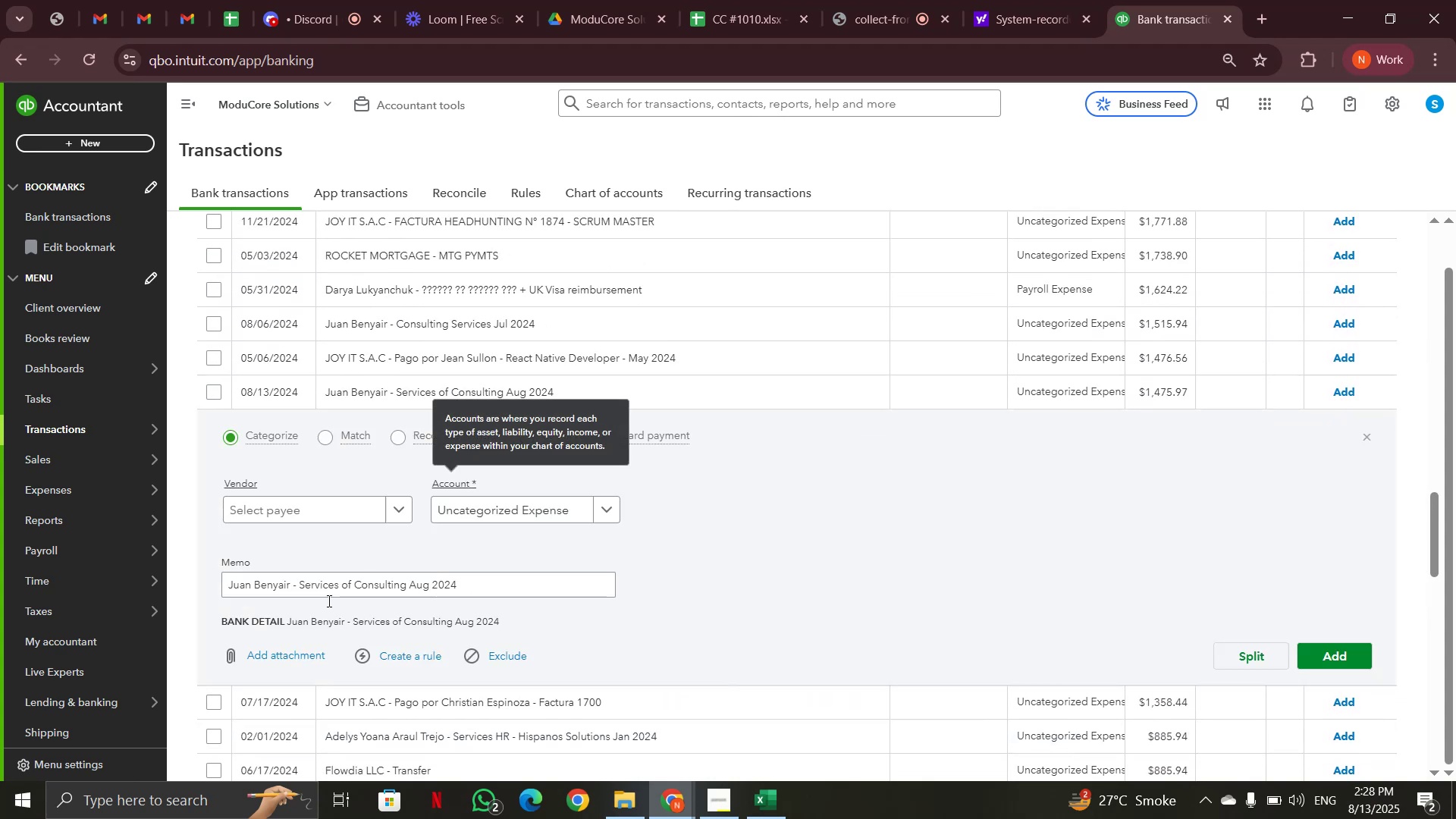 
left_click_drag(start_coordinate=[298, 585], to_coordinate=[391, 585])
 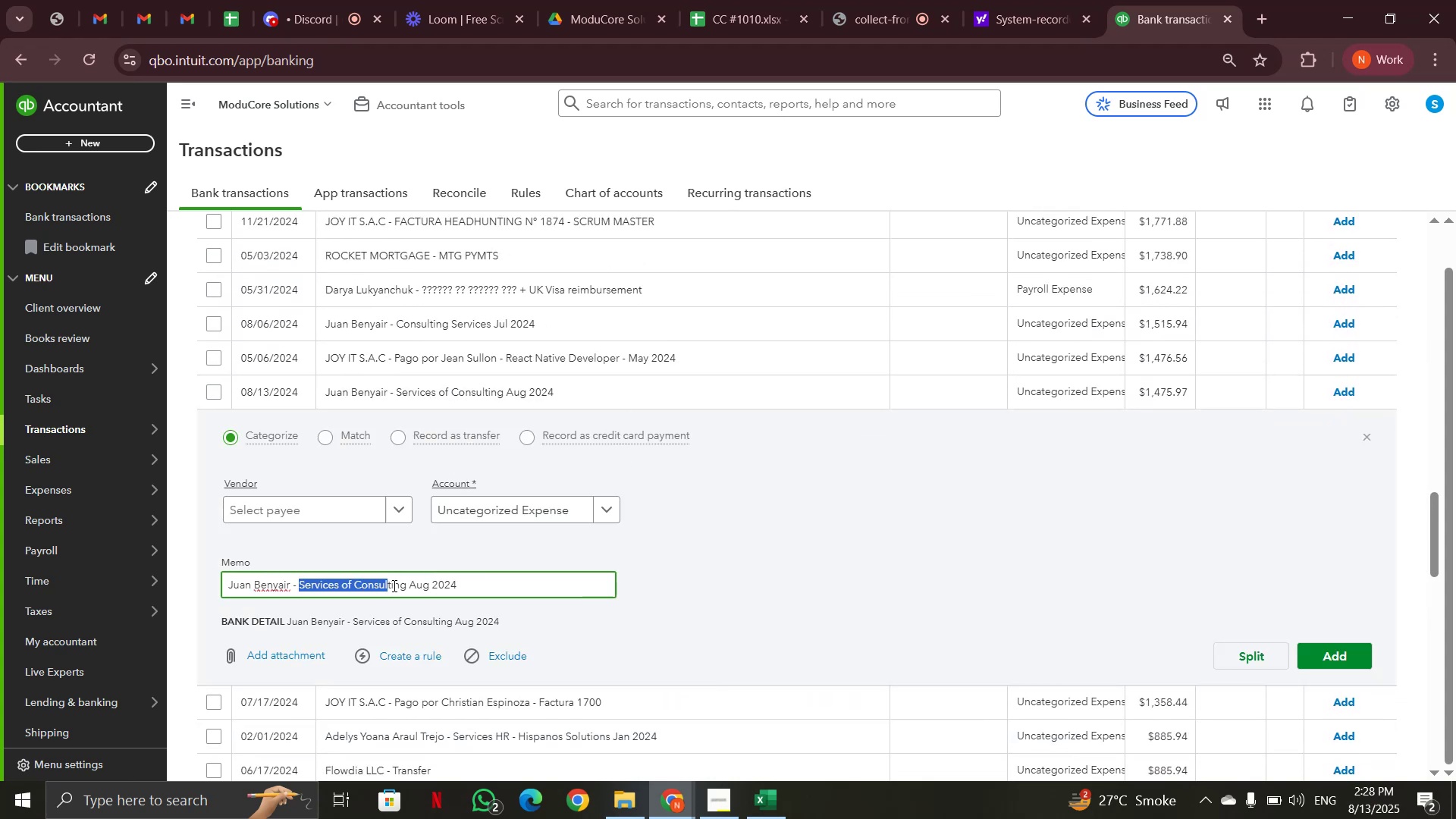 
left_click_drag(start_coordinate=[398, 585], to_coordinate=[407, 584])
 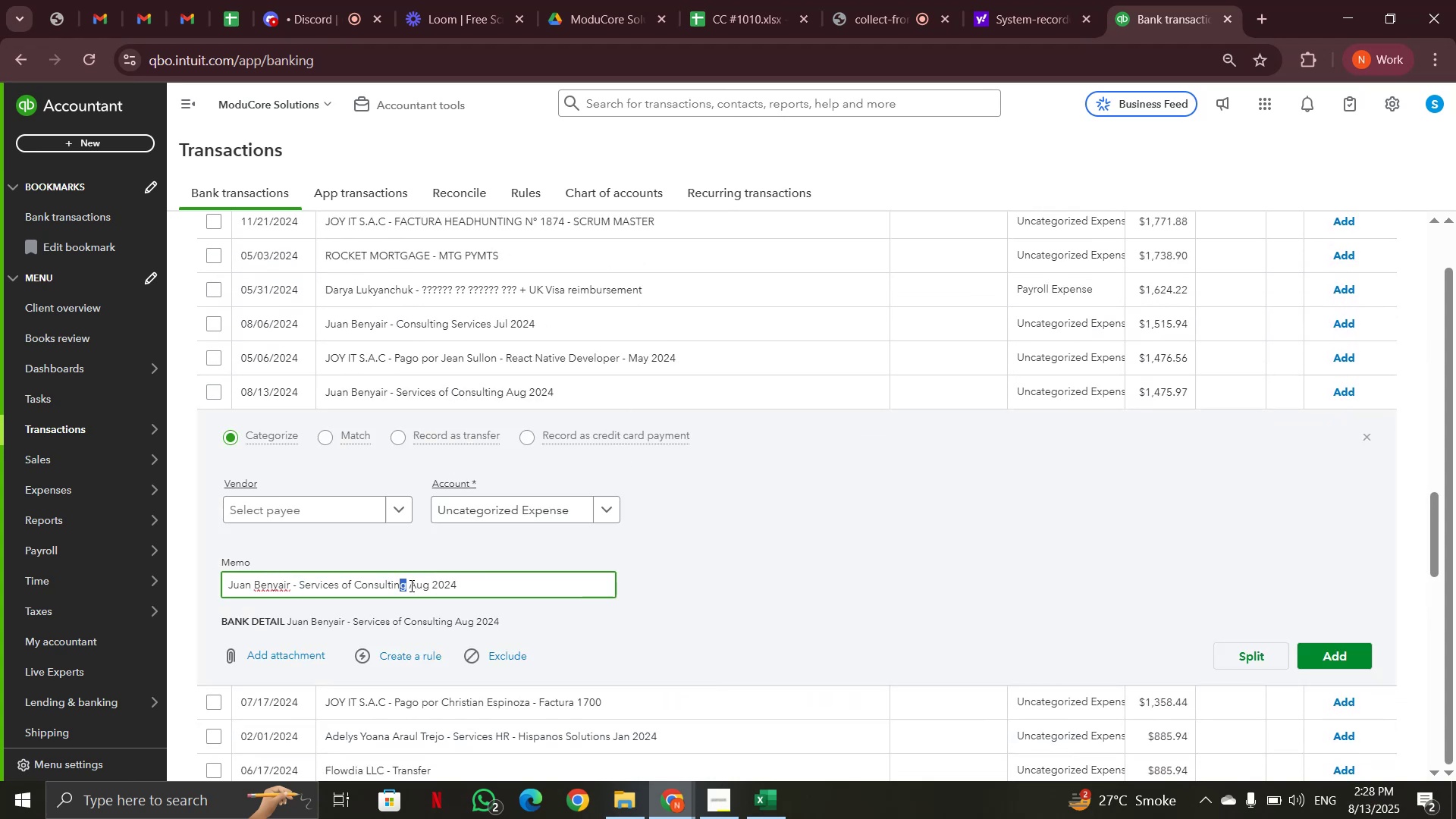 
left_click([410, 585])
 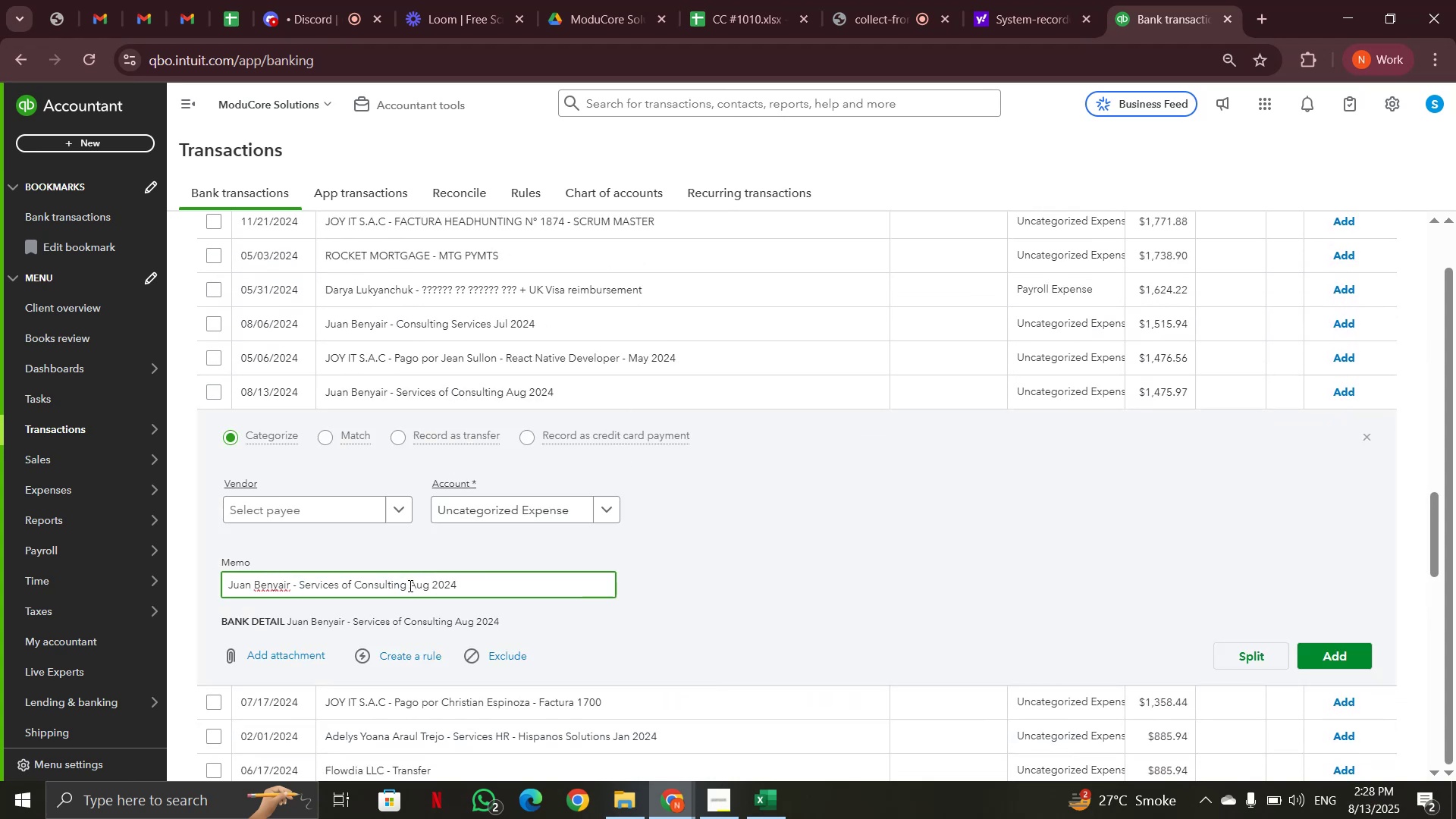 
left_click_drag(start_coordinate=[406, 585], to_coordinate=[301, 582])
 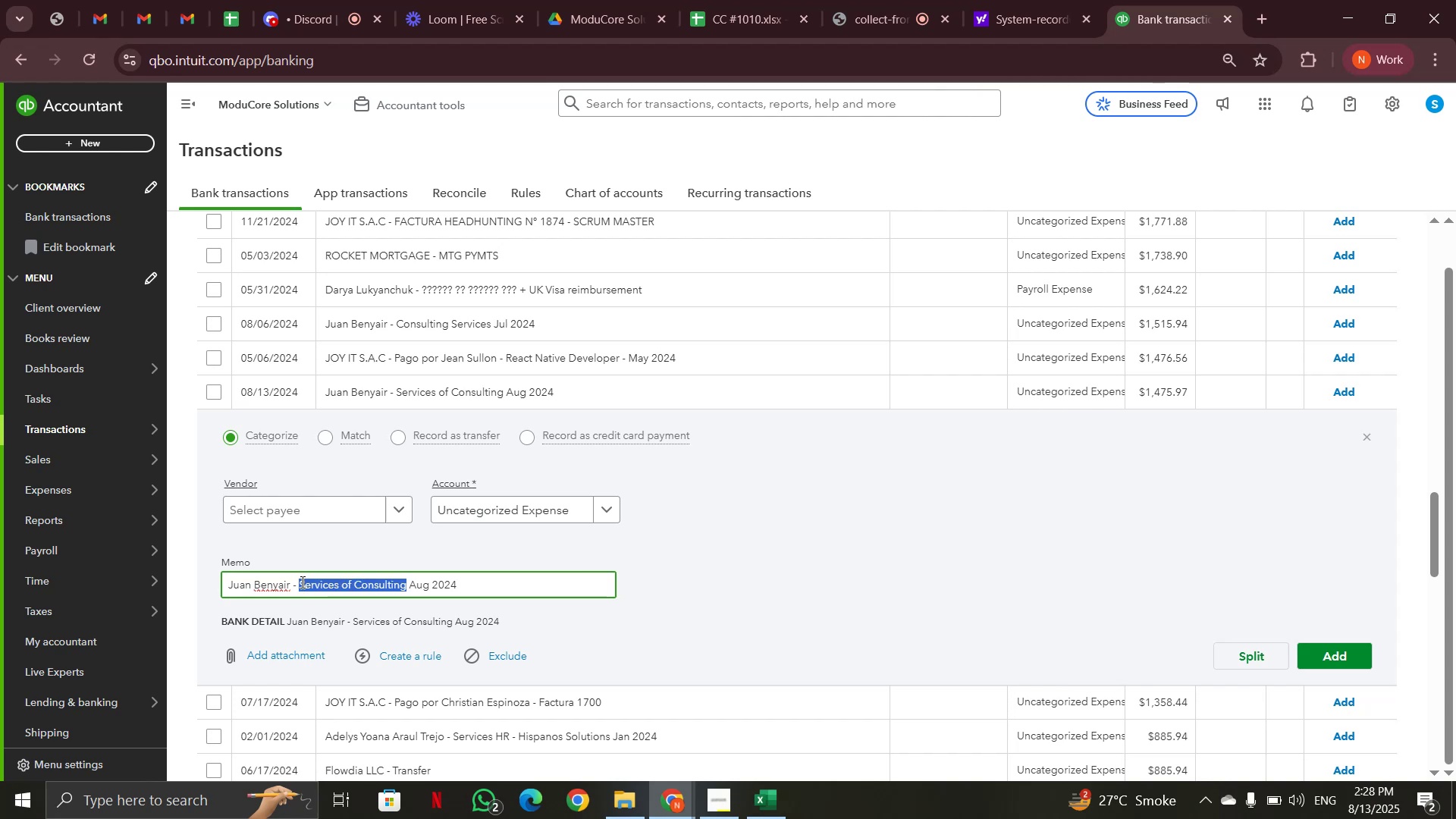 
key(Control+C)
 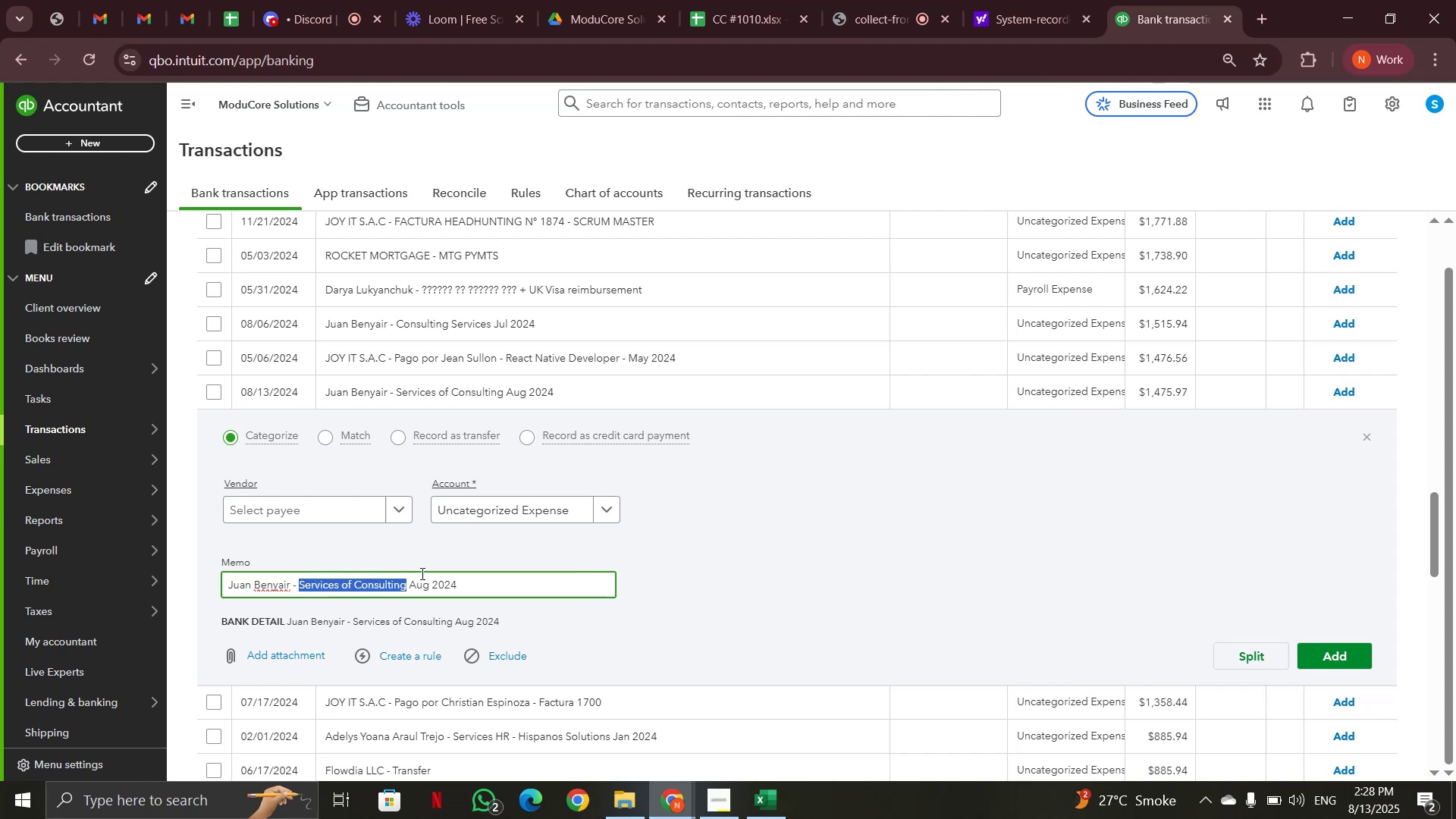 
scroll: coordinate [593, 573], scroll_direction: up, amount: 21.0
 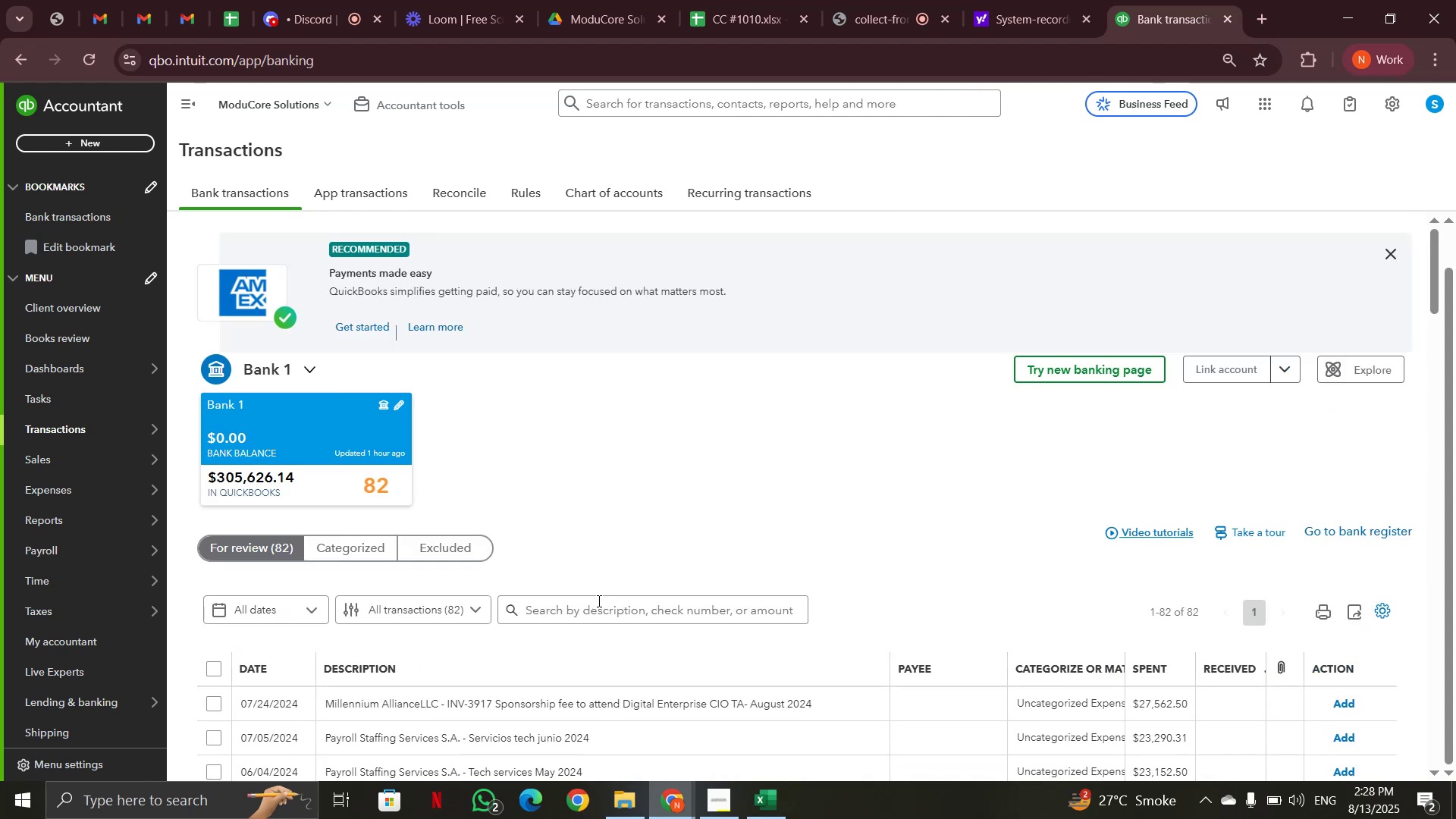 
left_click([599, 607])
 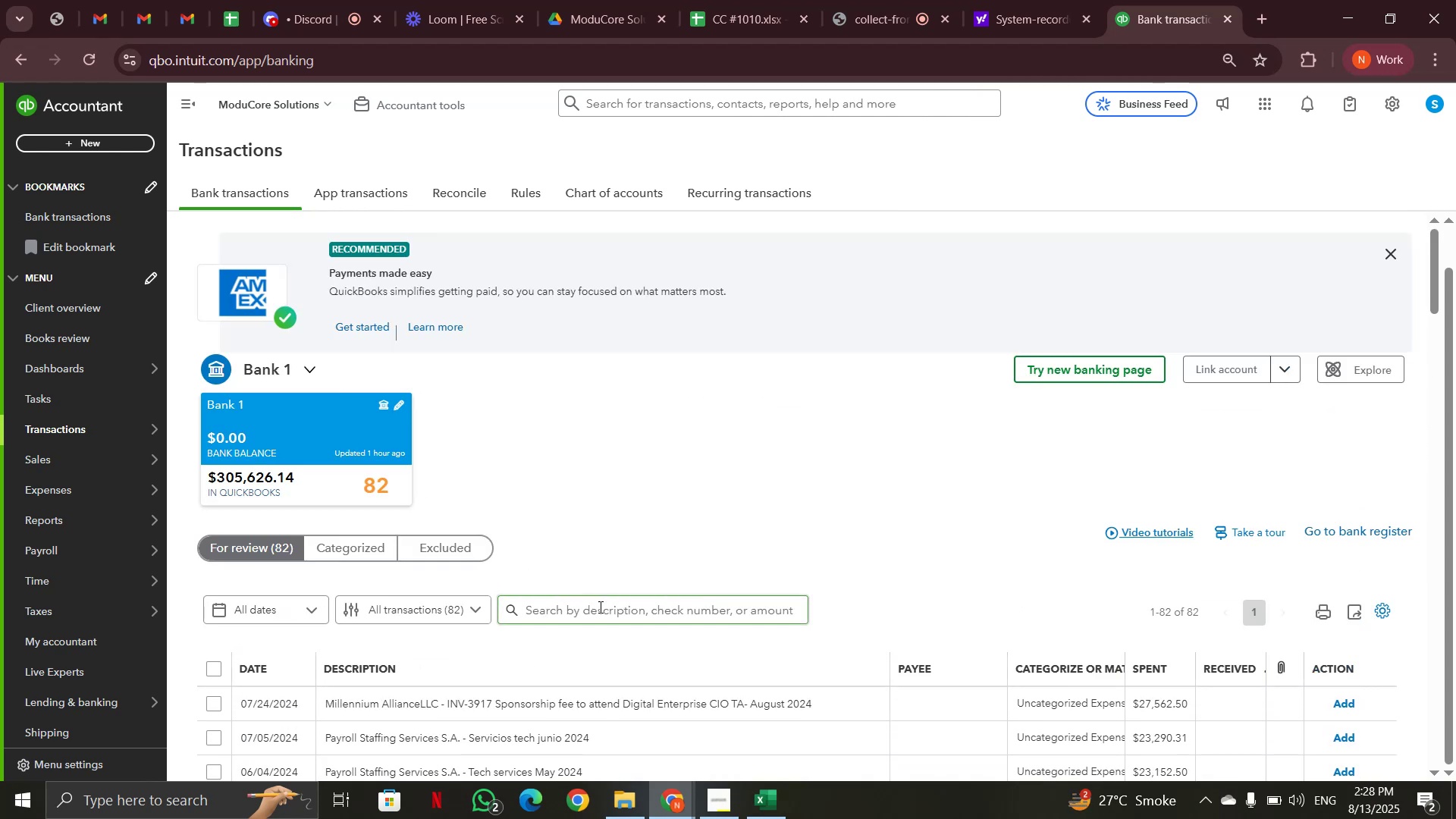 
key(Control+V)
 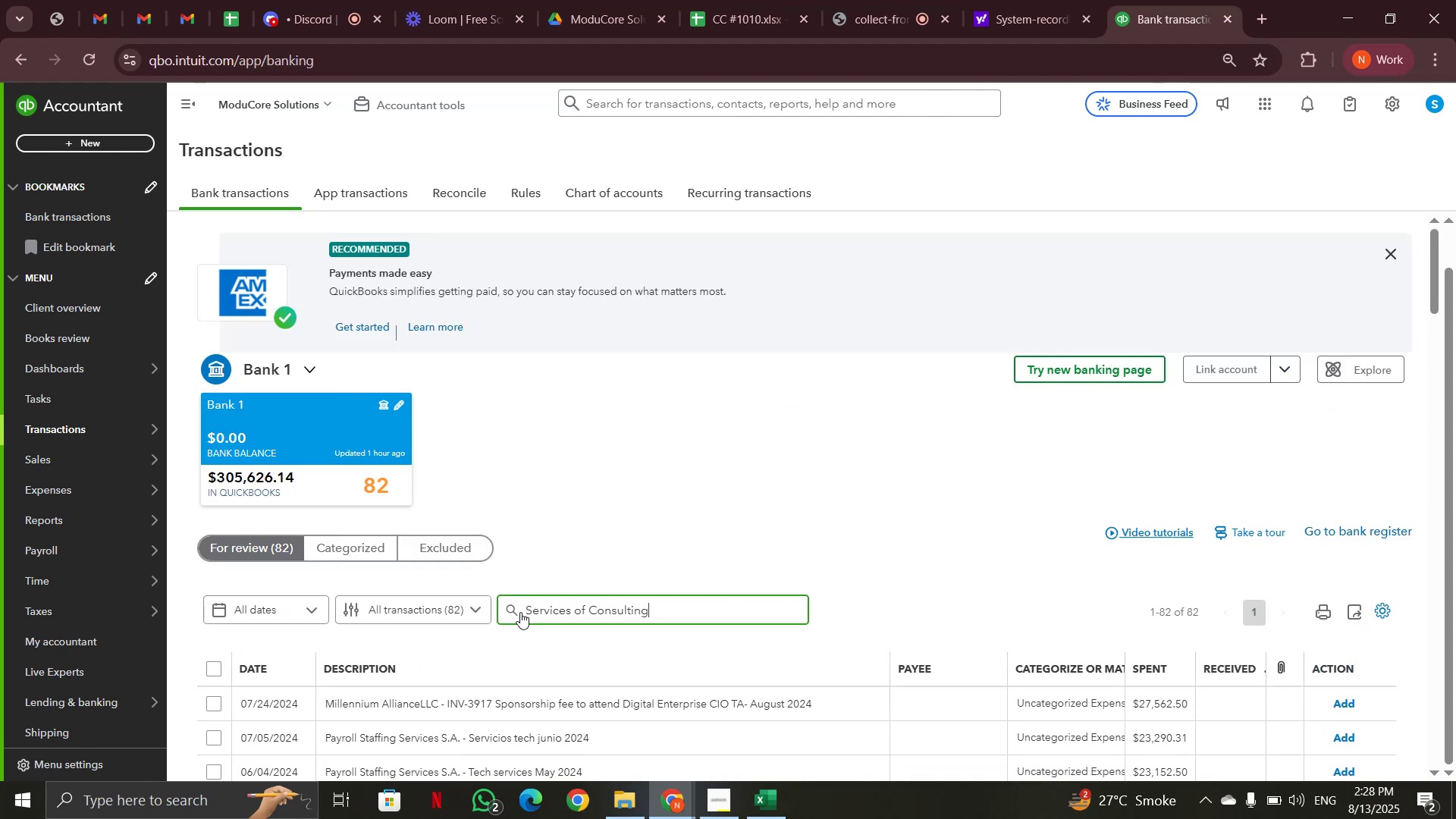 
left_click([520, 612])
 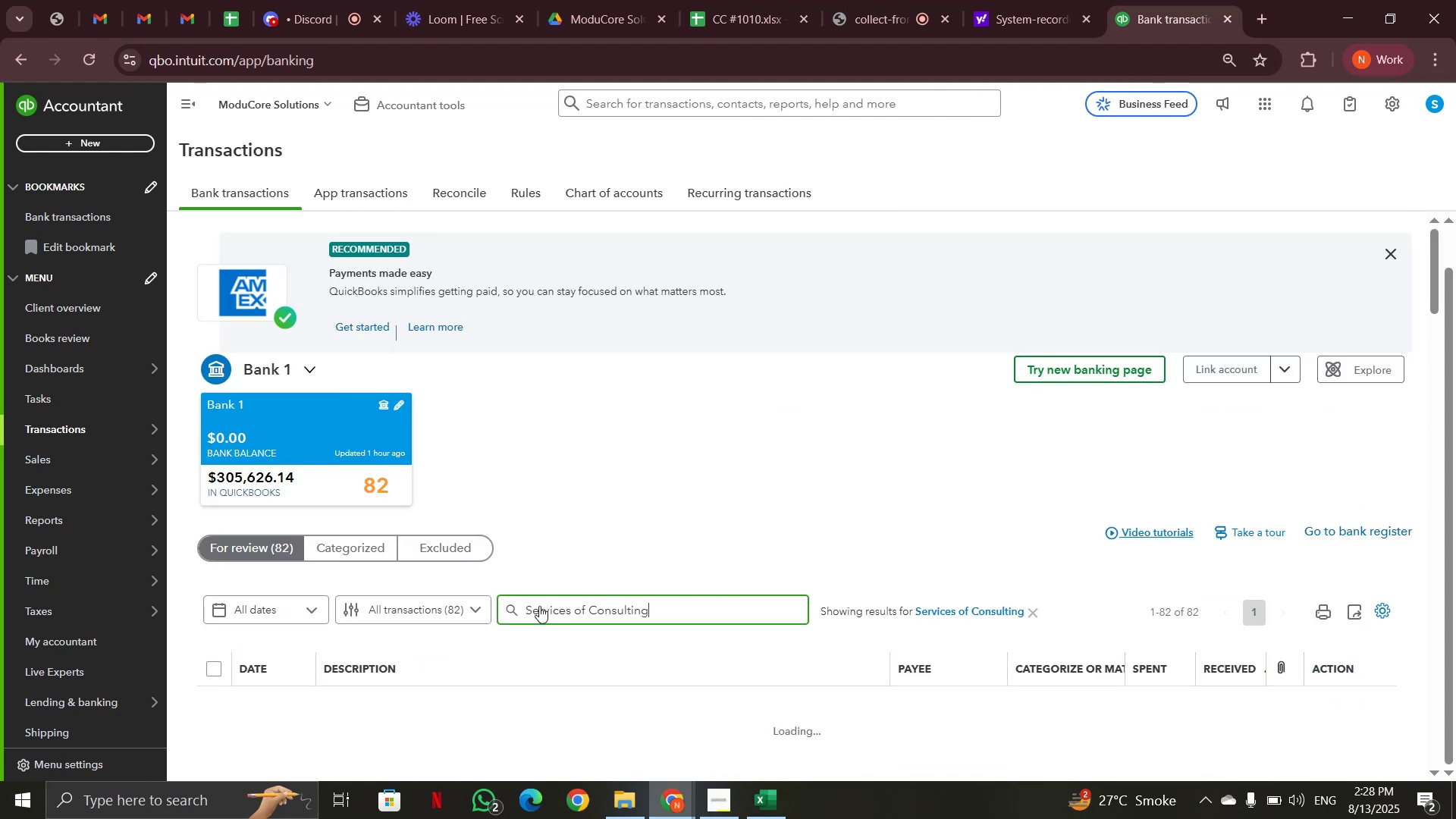 
scroll: coordinate [693, 471], scroll_direction: down, amount: 4.0
 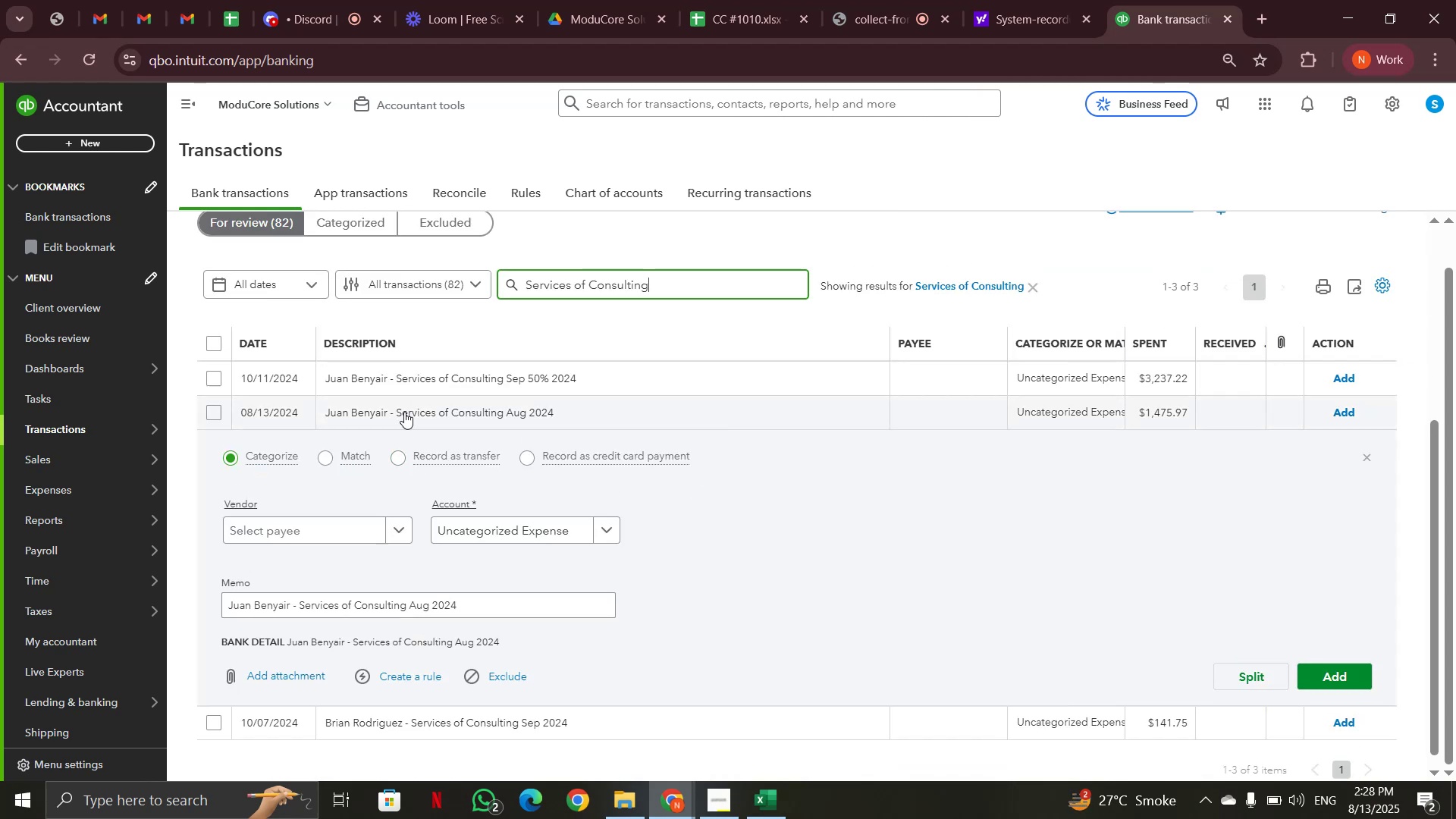 
left_click([620, 427])
 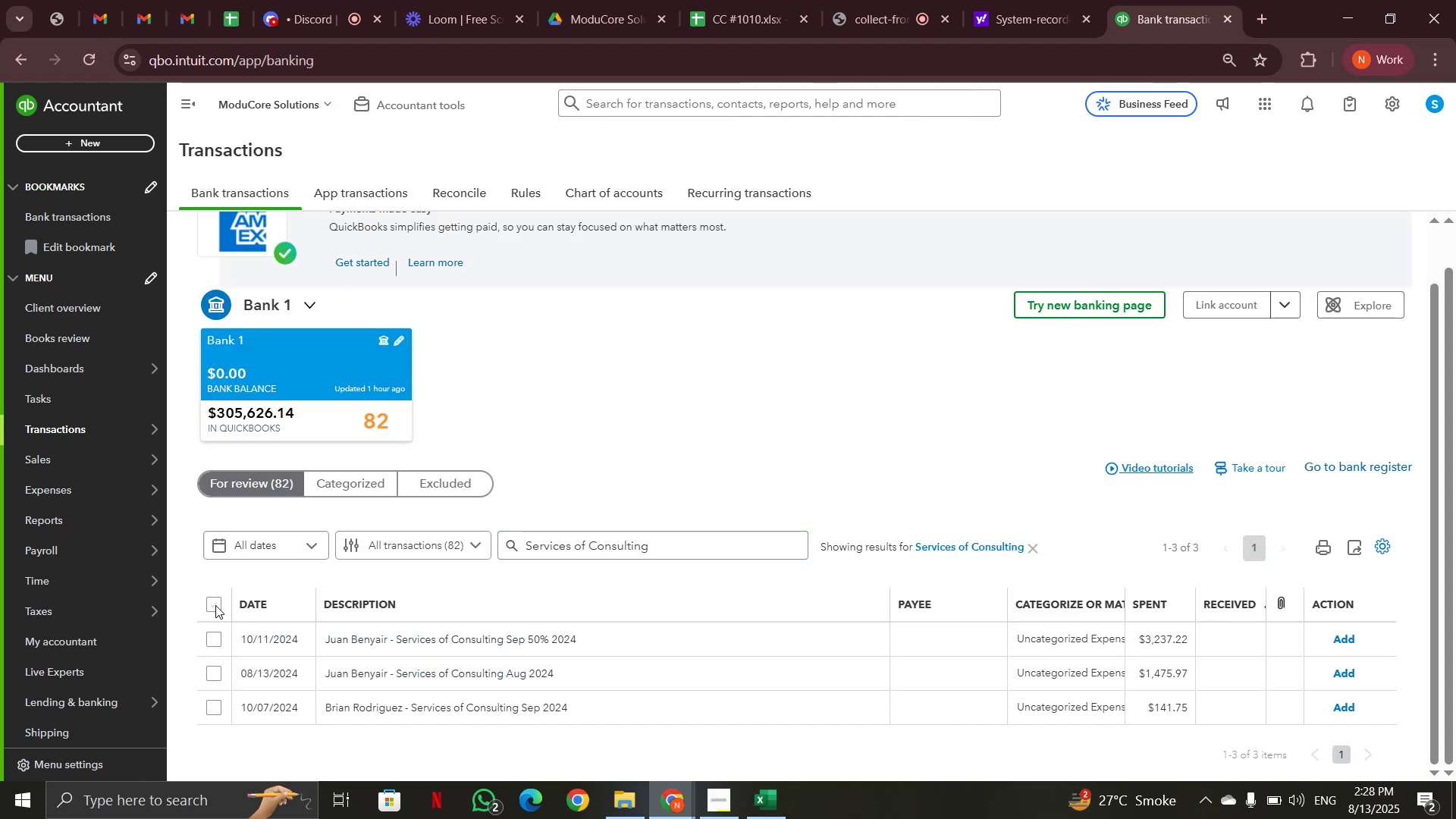 
left_click([215, 605])
 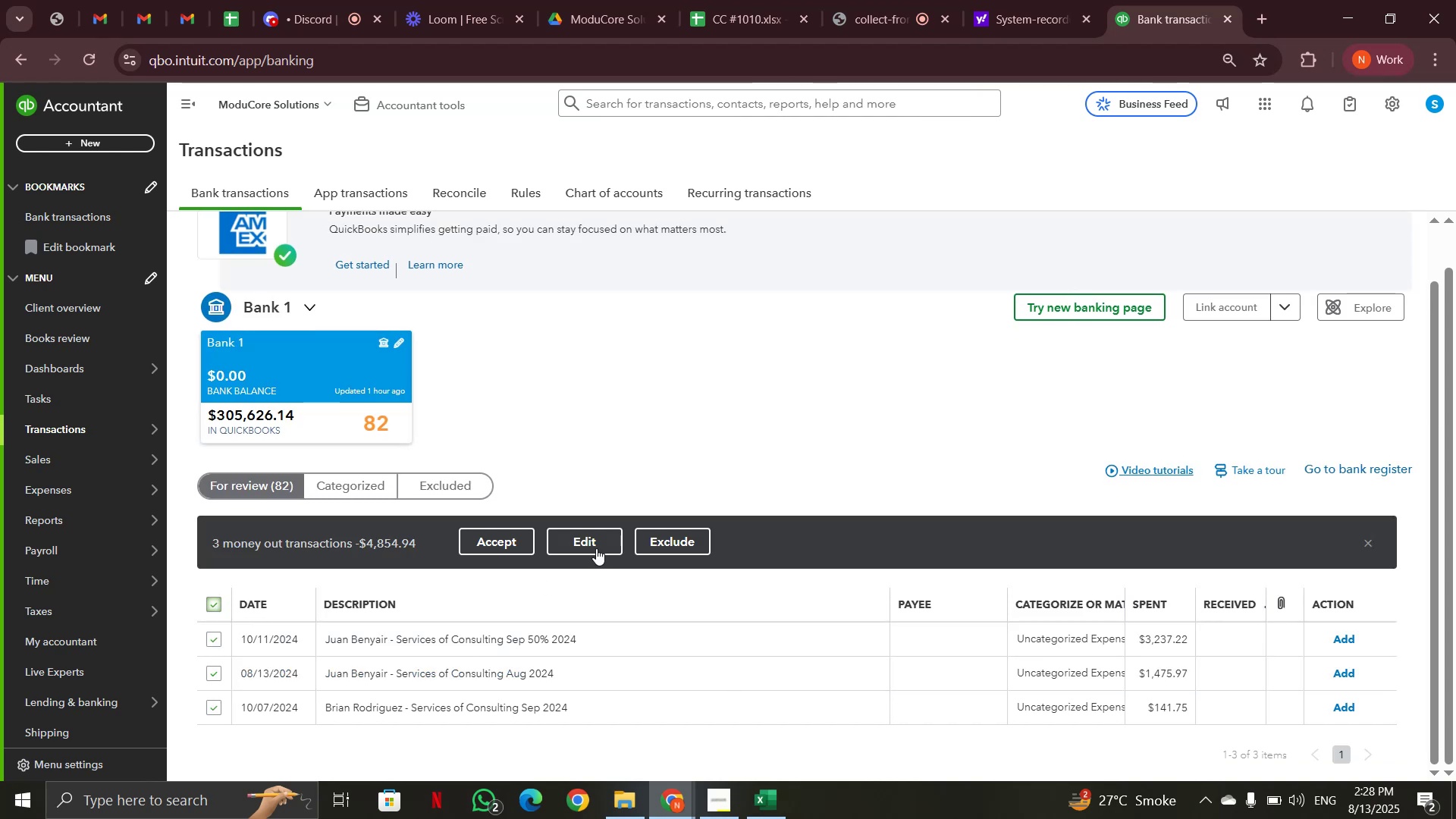 
left_click([596, 548])
 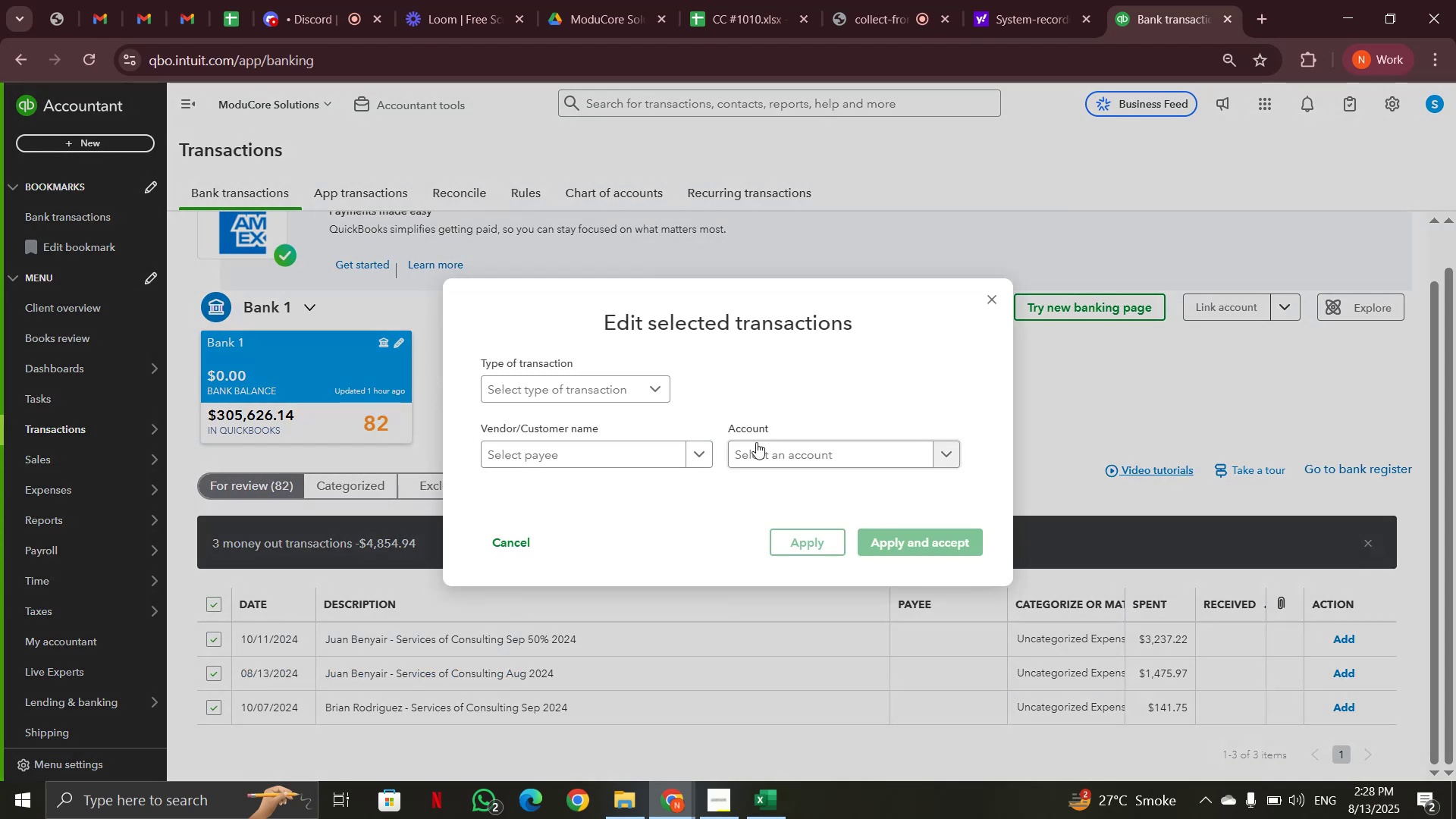 
left_click([772, 463])
 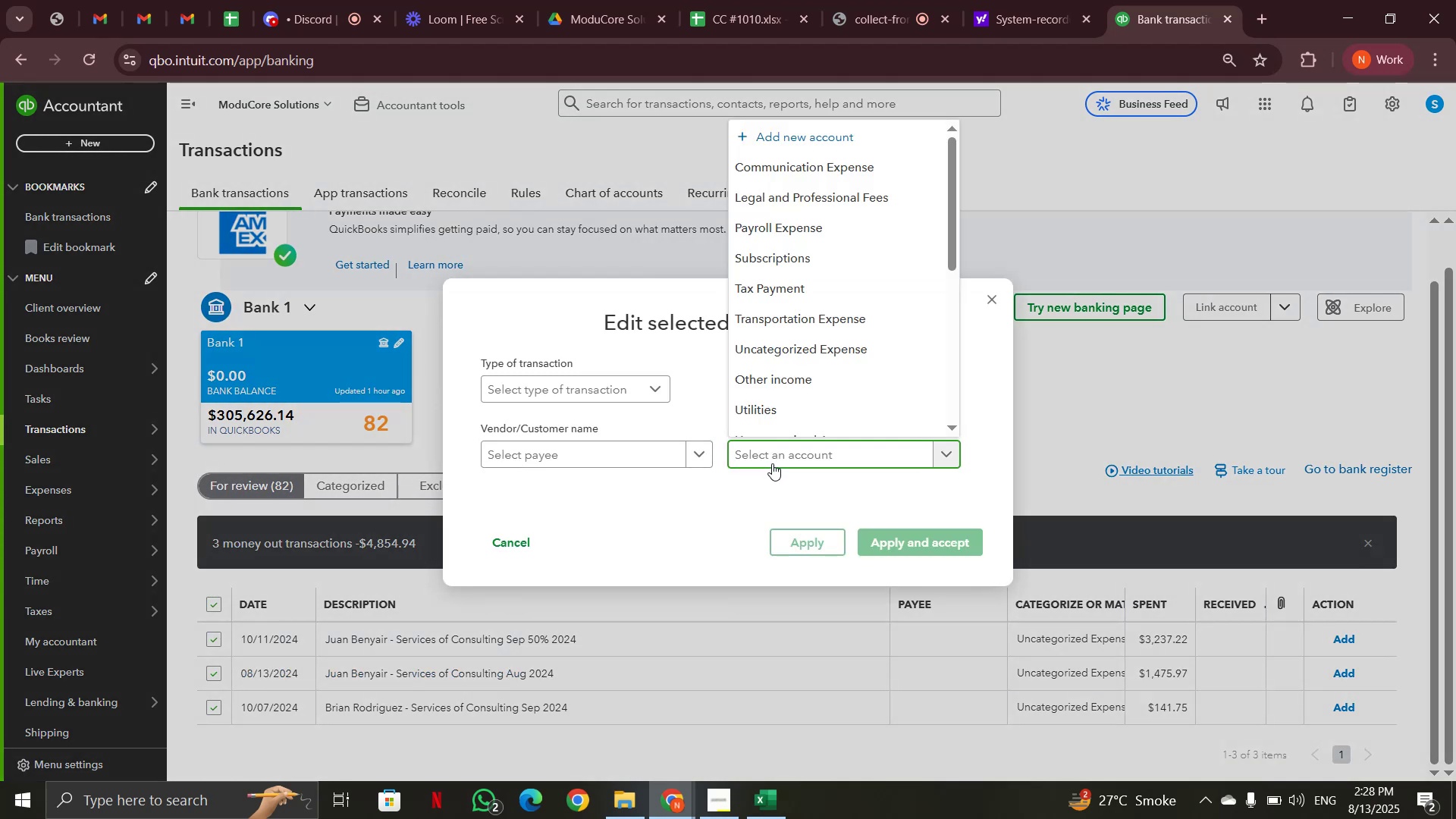 
type(pay)
 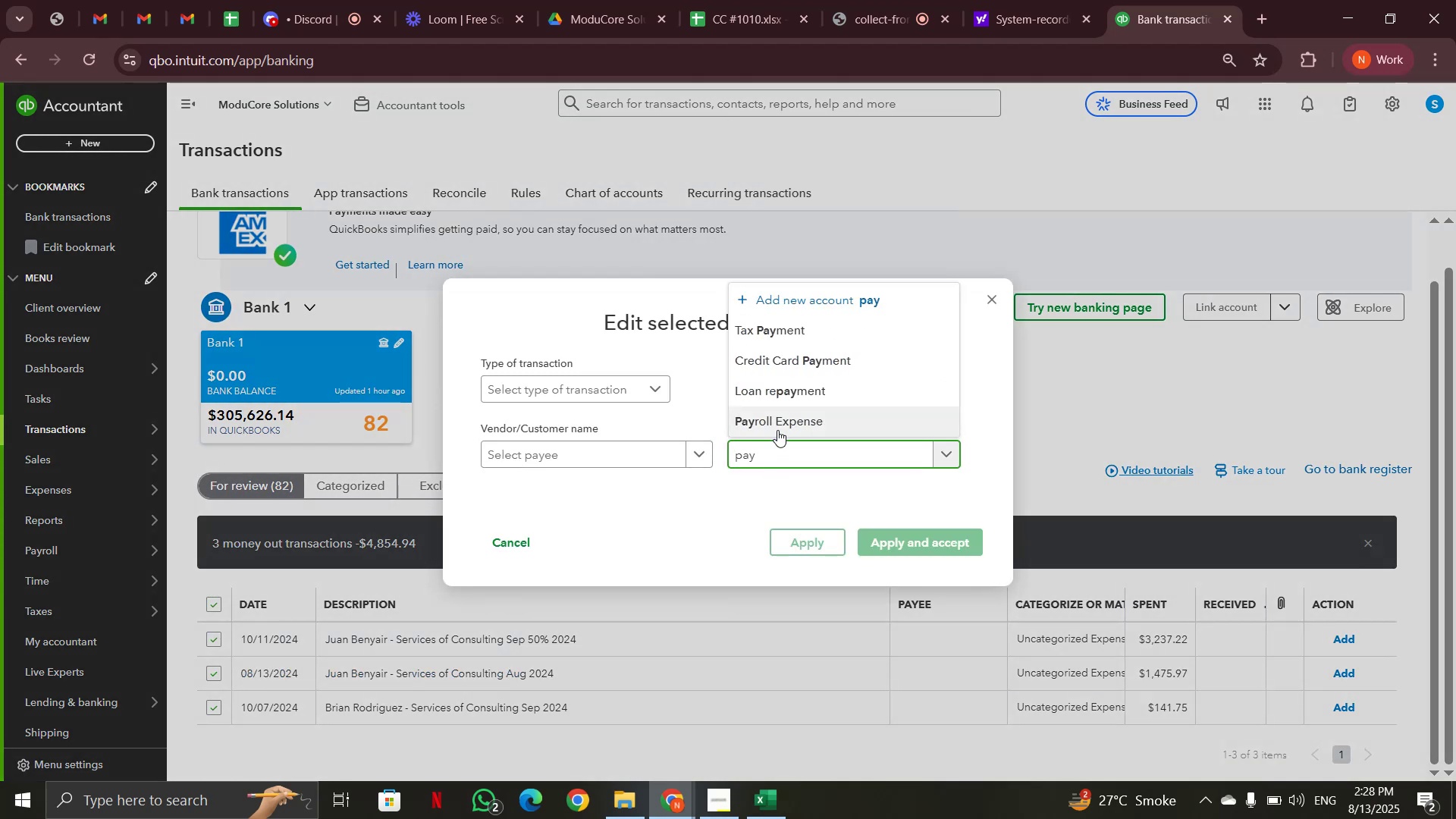 
left_click([778, 430])
 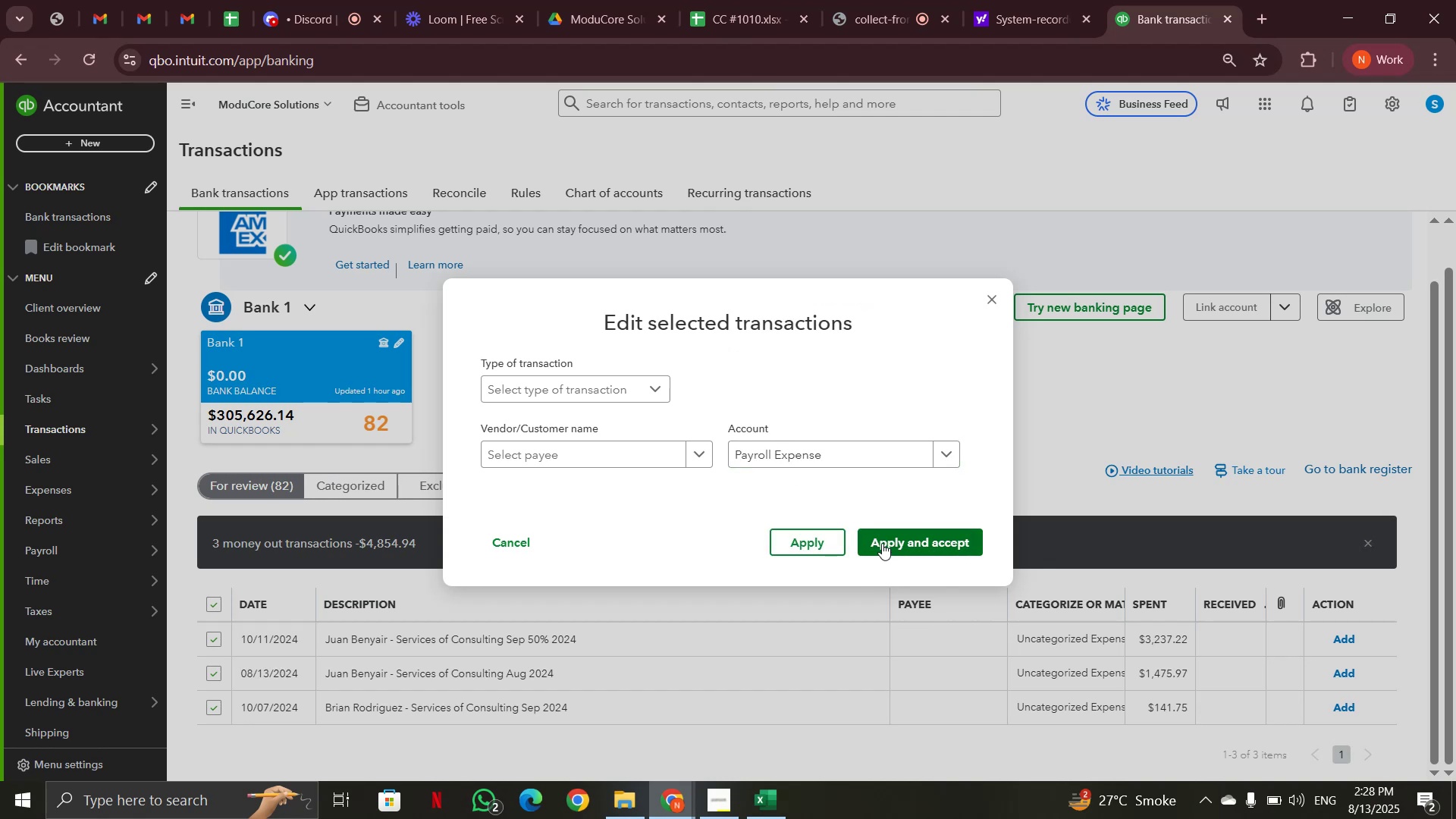 
left_click([882, 543])
 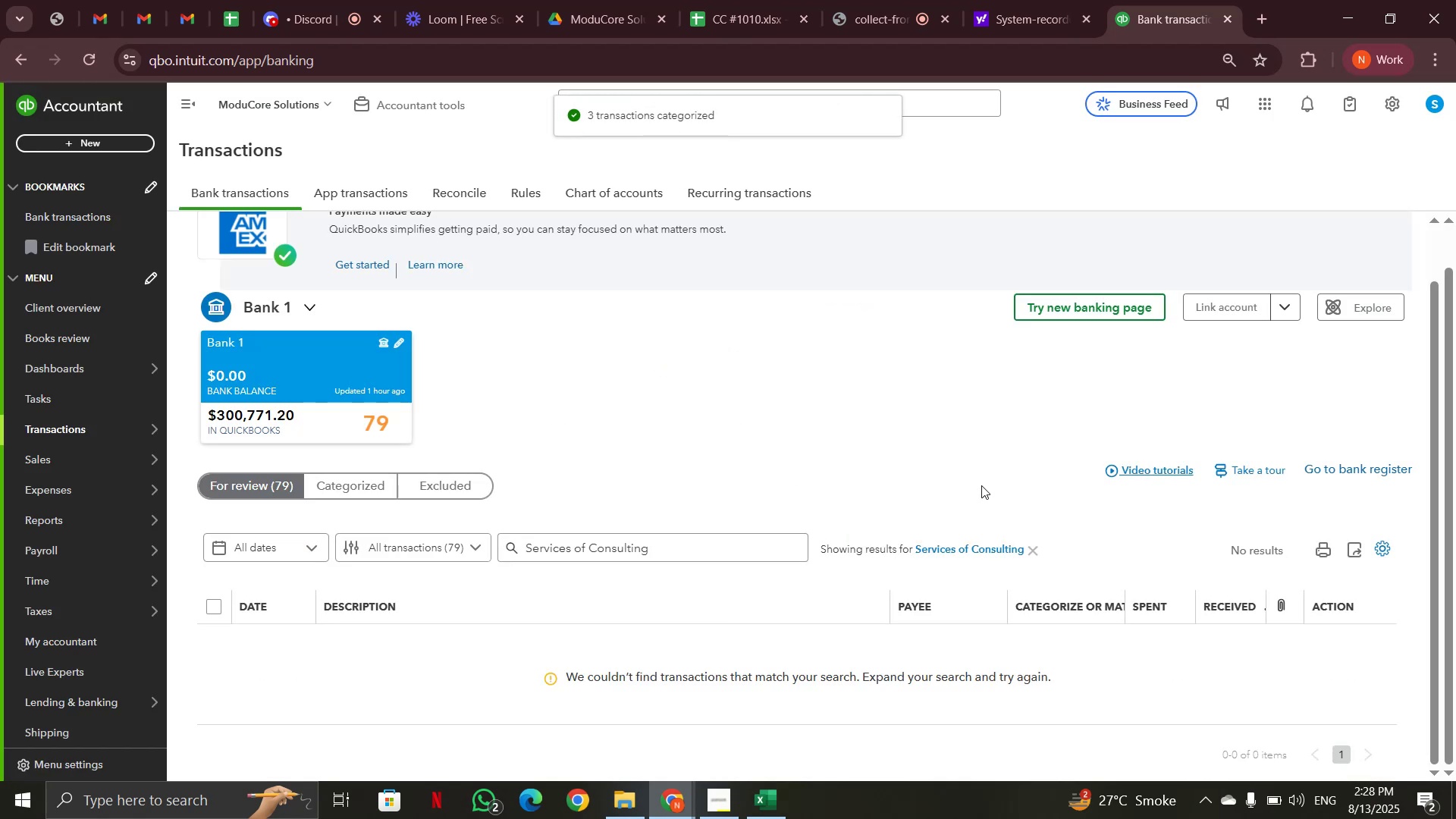 
left_click([1034, 551])
 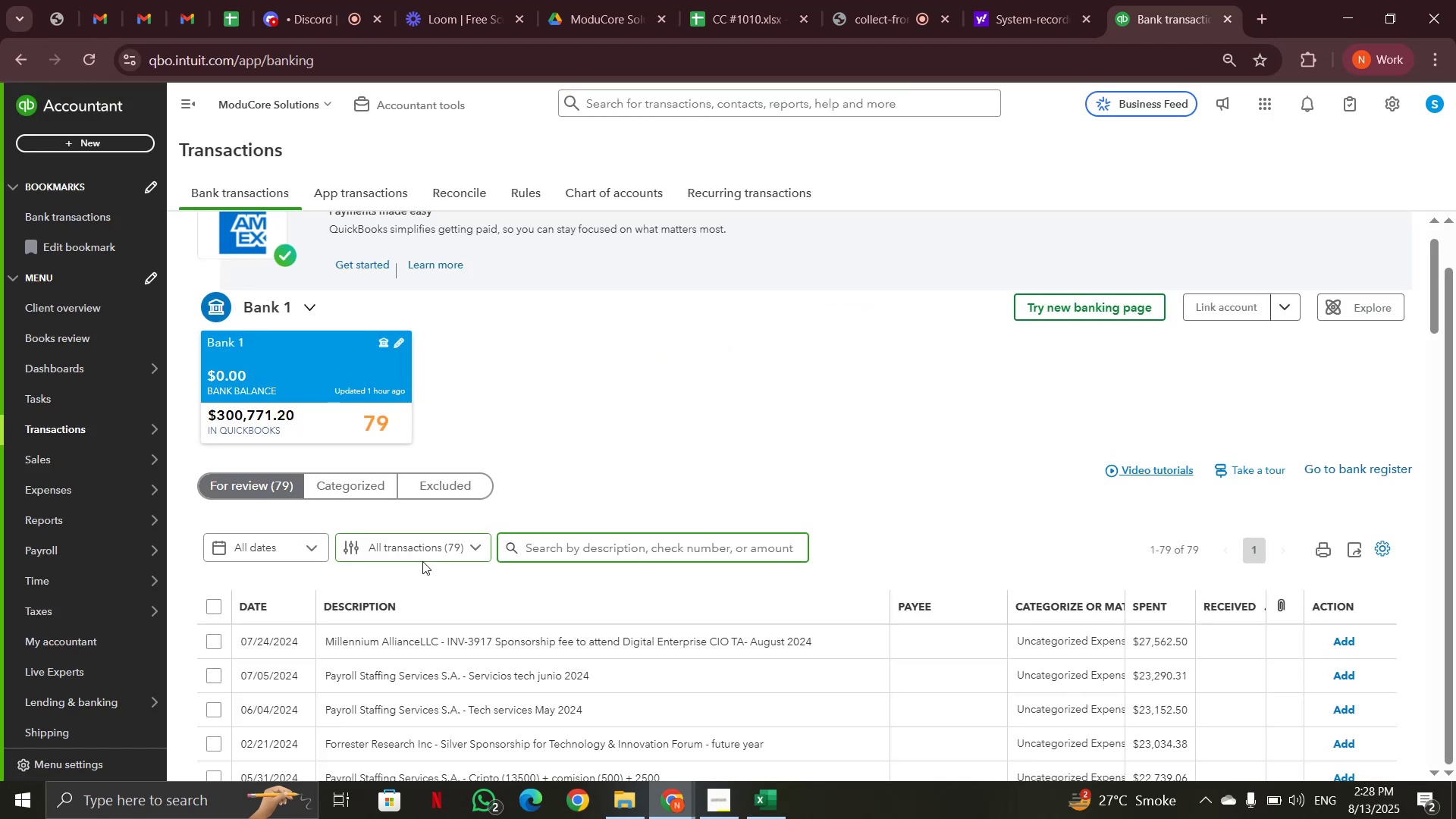 
scroll: coordinate [419, 557], scroll_direction: down, amount: 12.0
 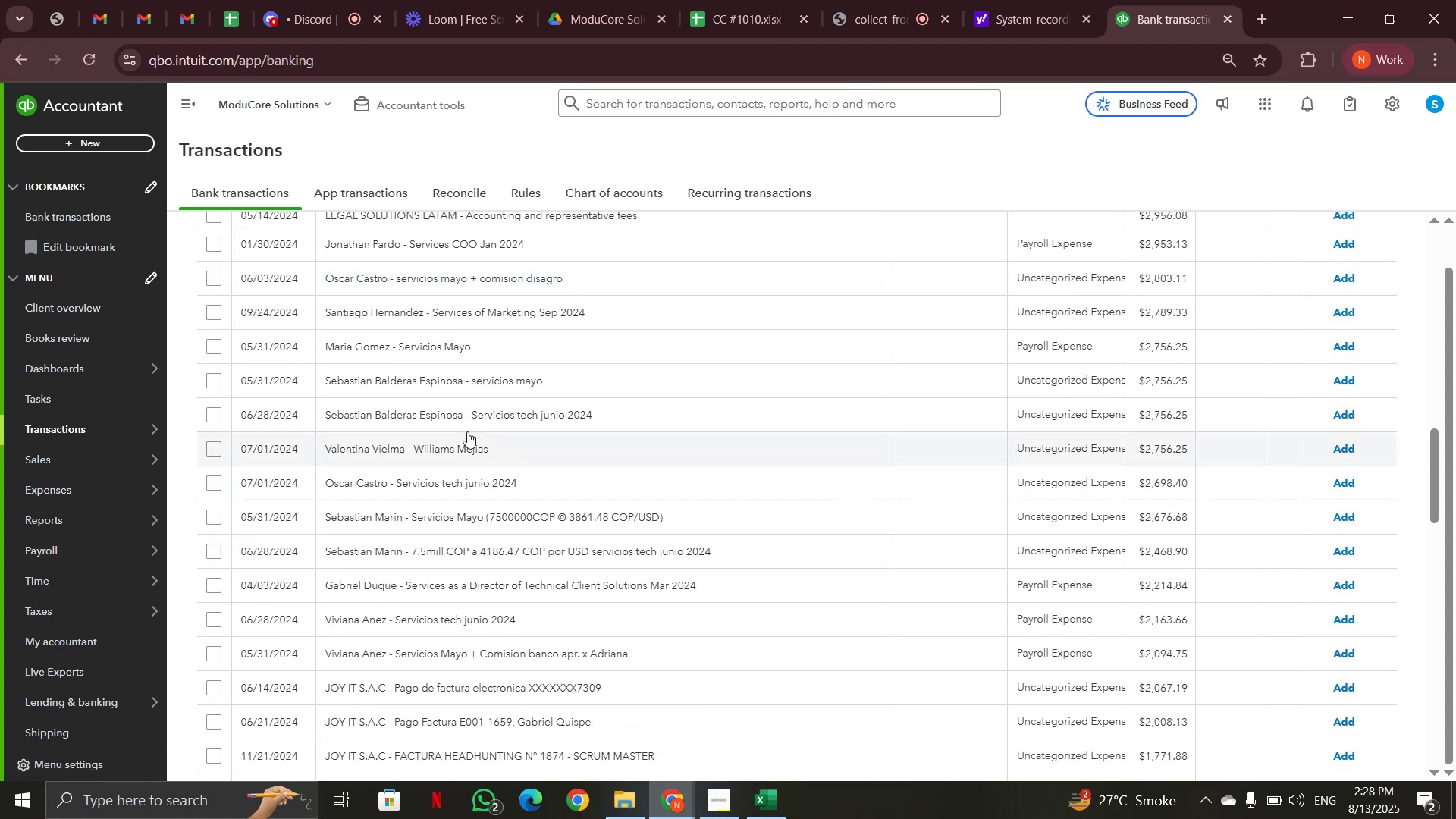 
left_click([472, 413])
 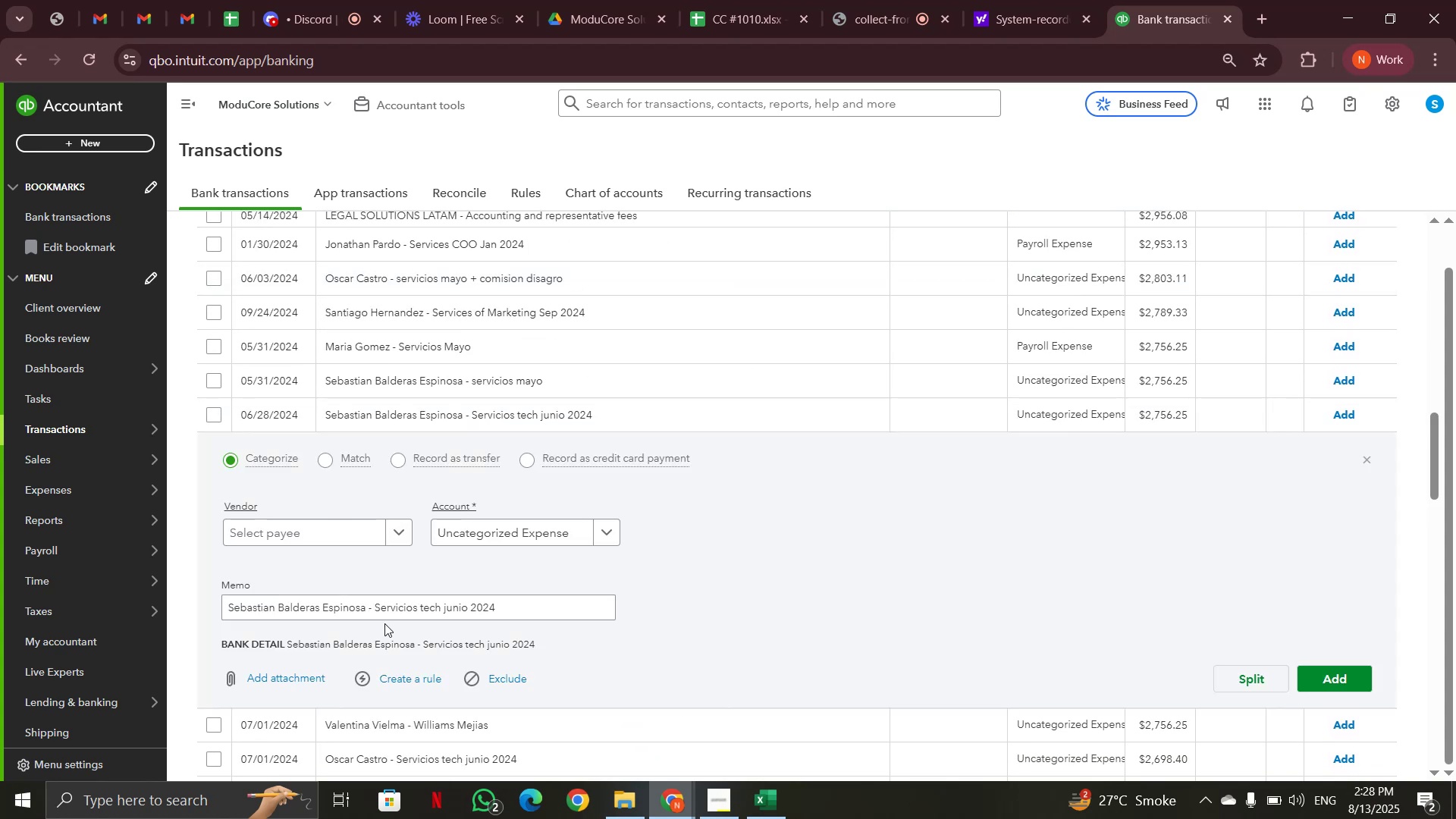 
left_click_drag(start_coordinate=[376, 608], to_coordinate=[441, 610])
 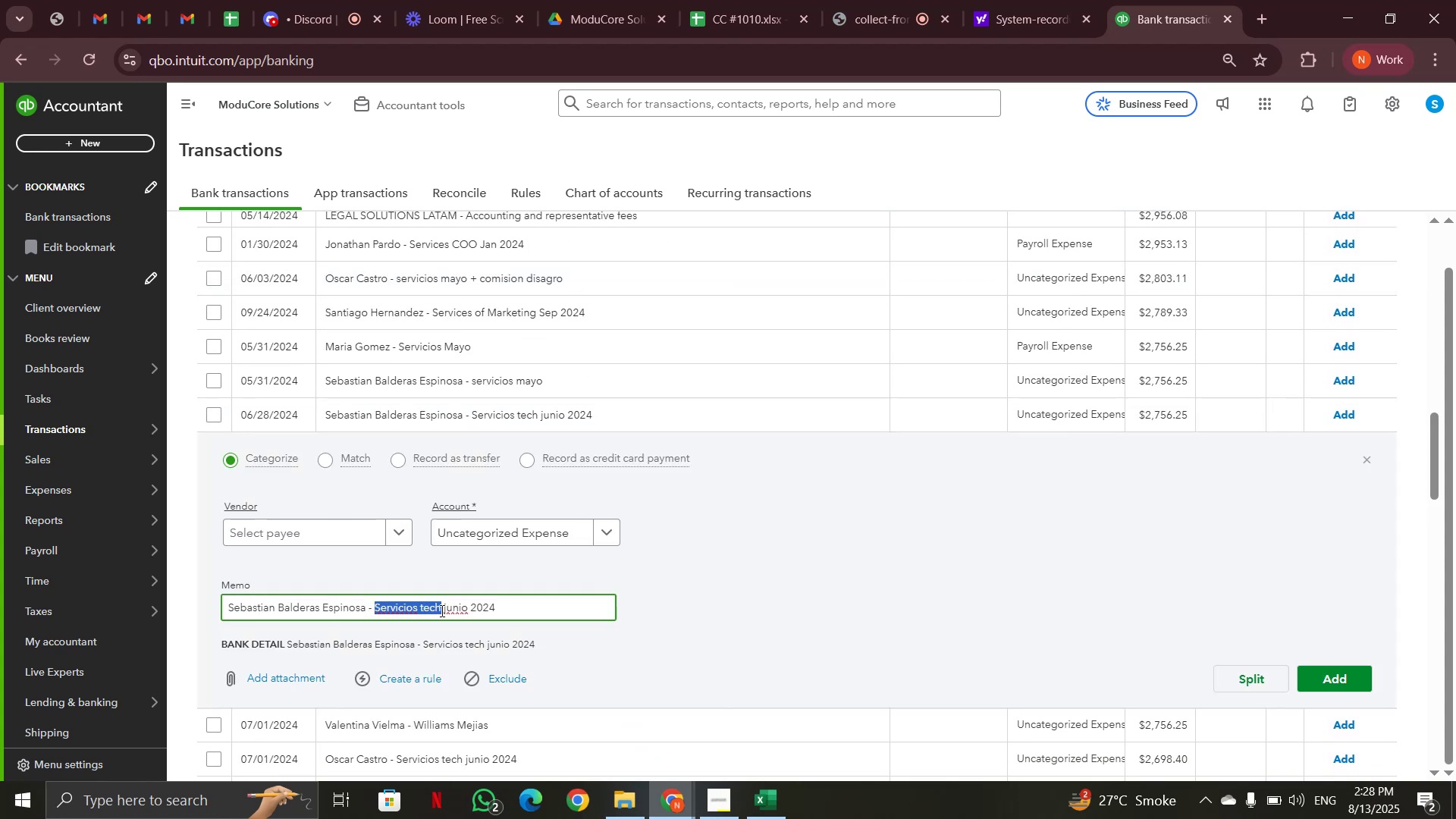 
key(Control+C)
 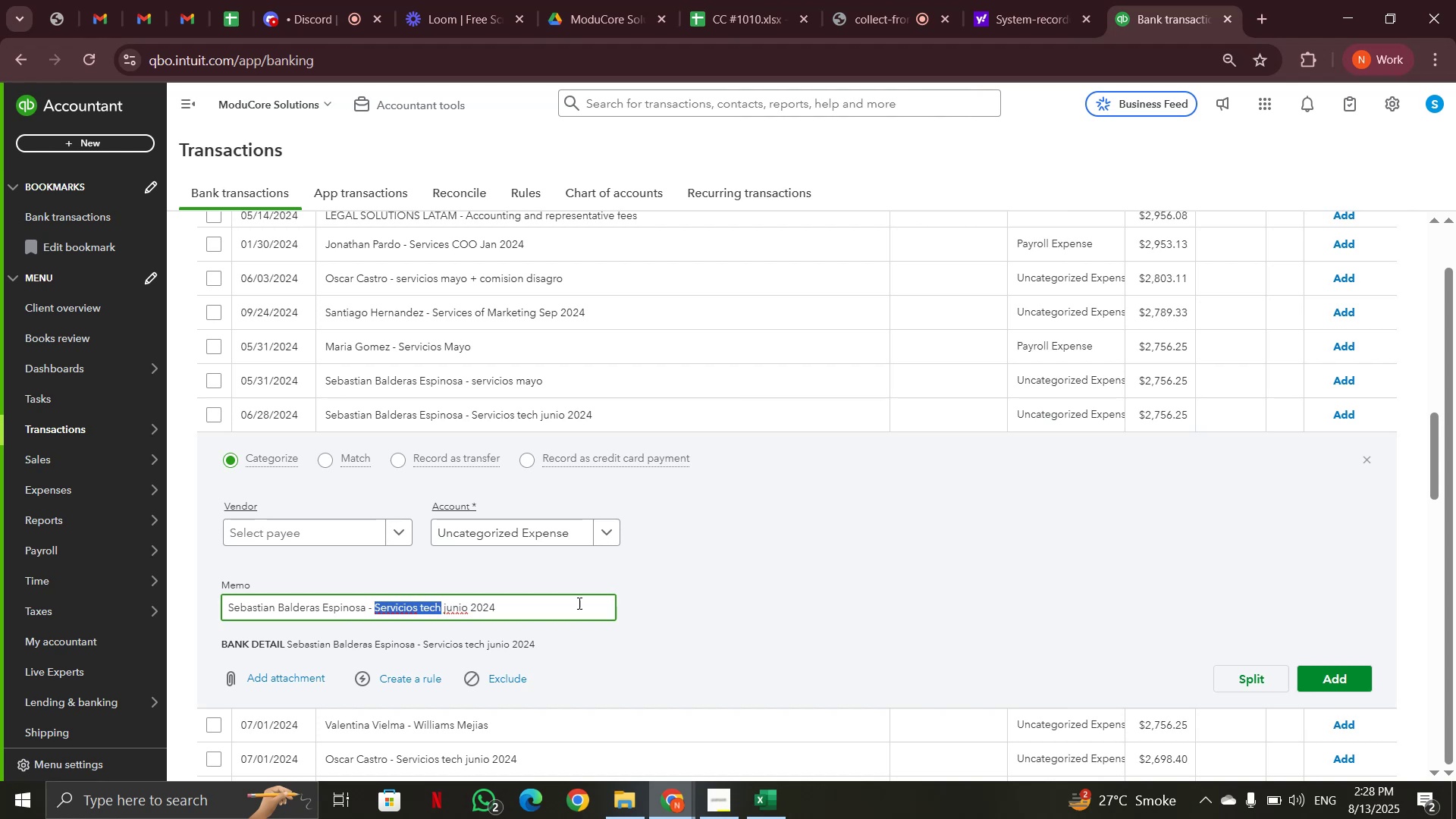 
scroll: coordinate [634, 609], scroll_direction: up, amount: 14.0
 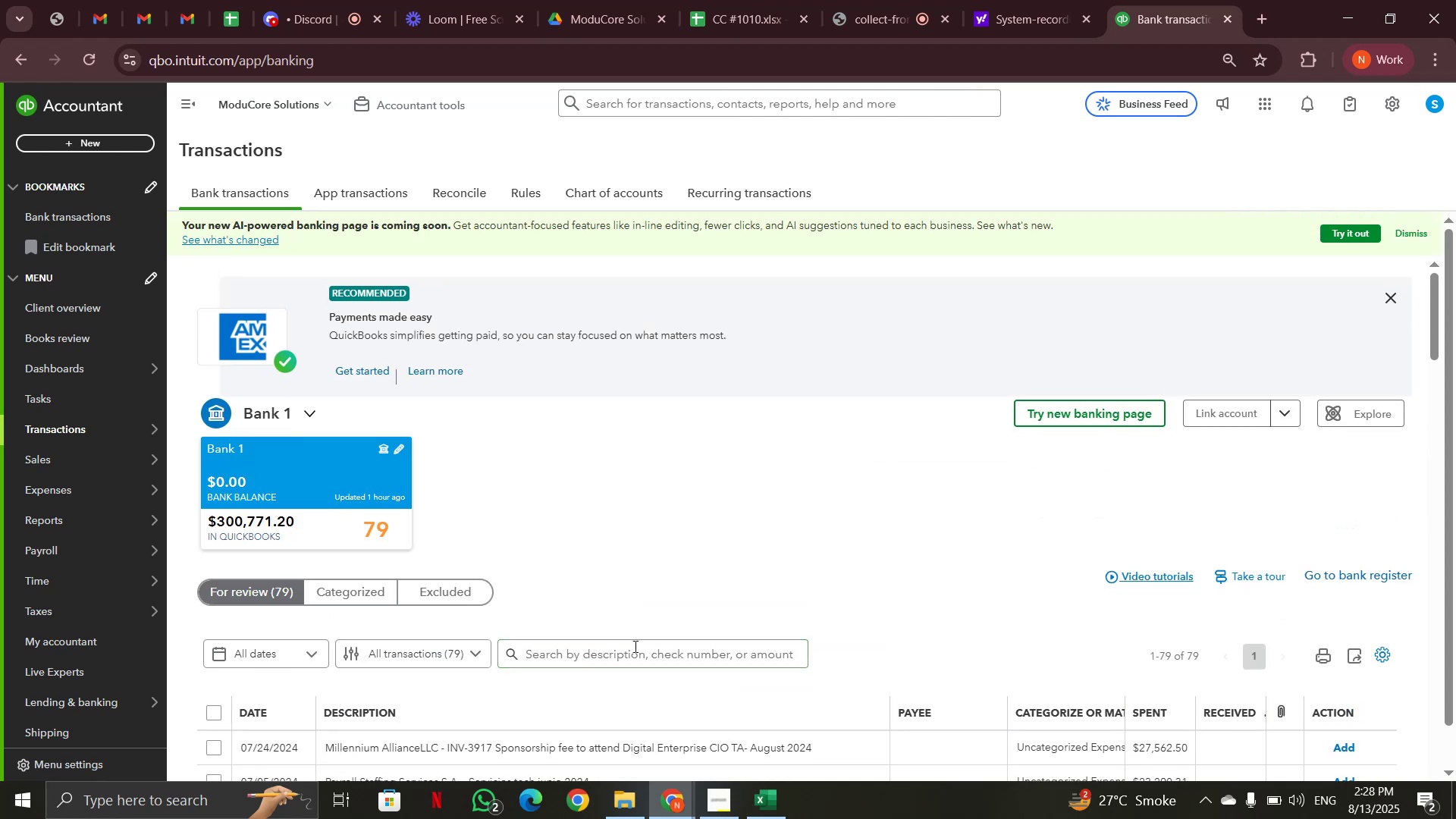 
left_click([632, 652])
 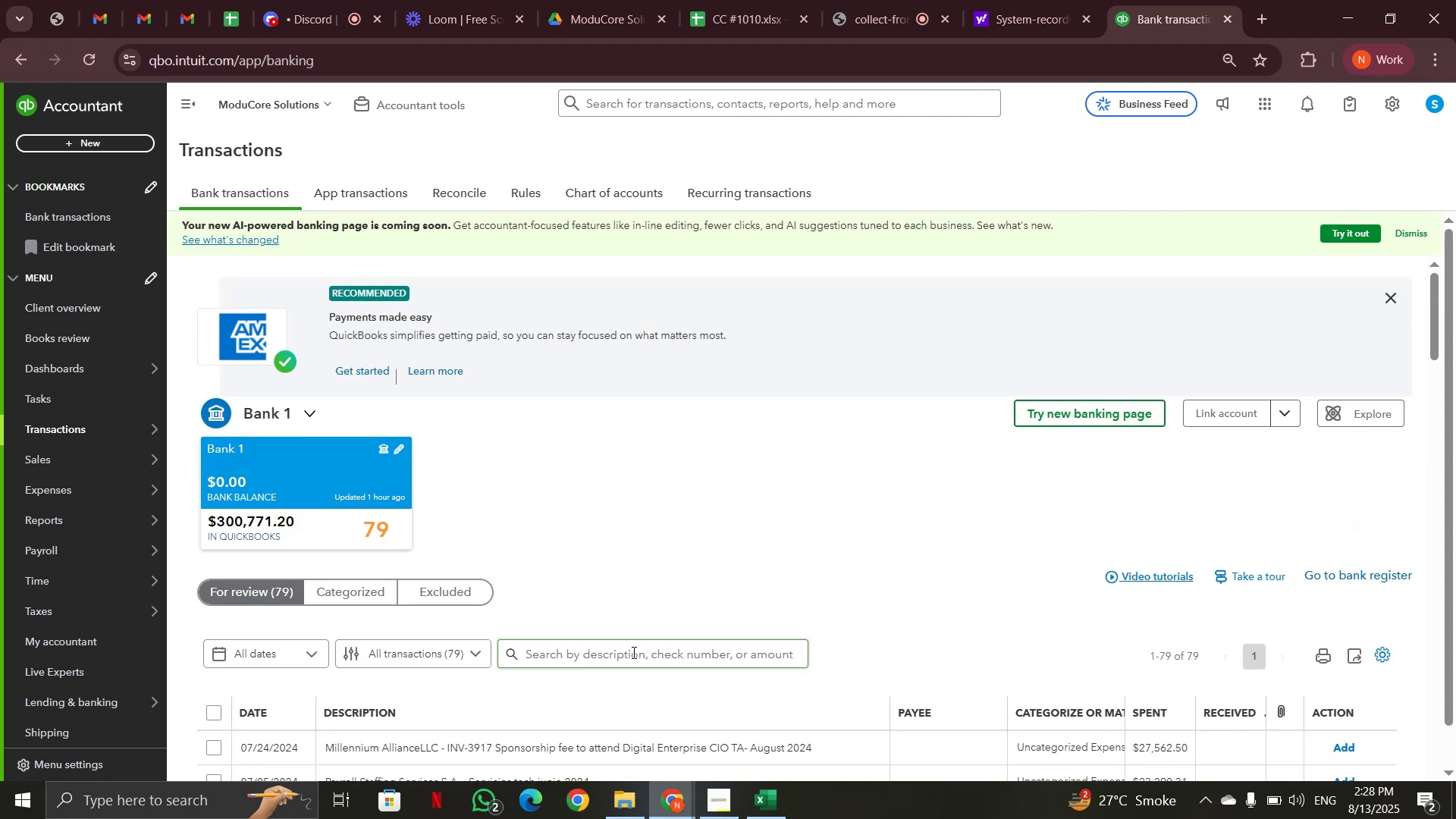 
key(Control+V)
 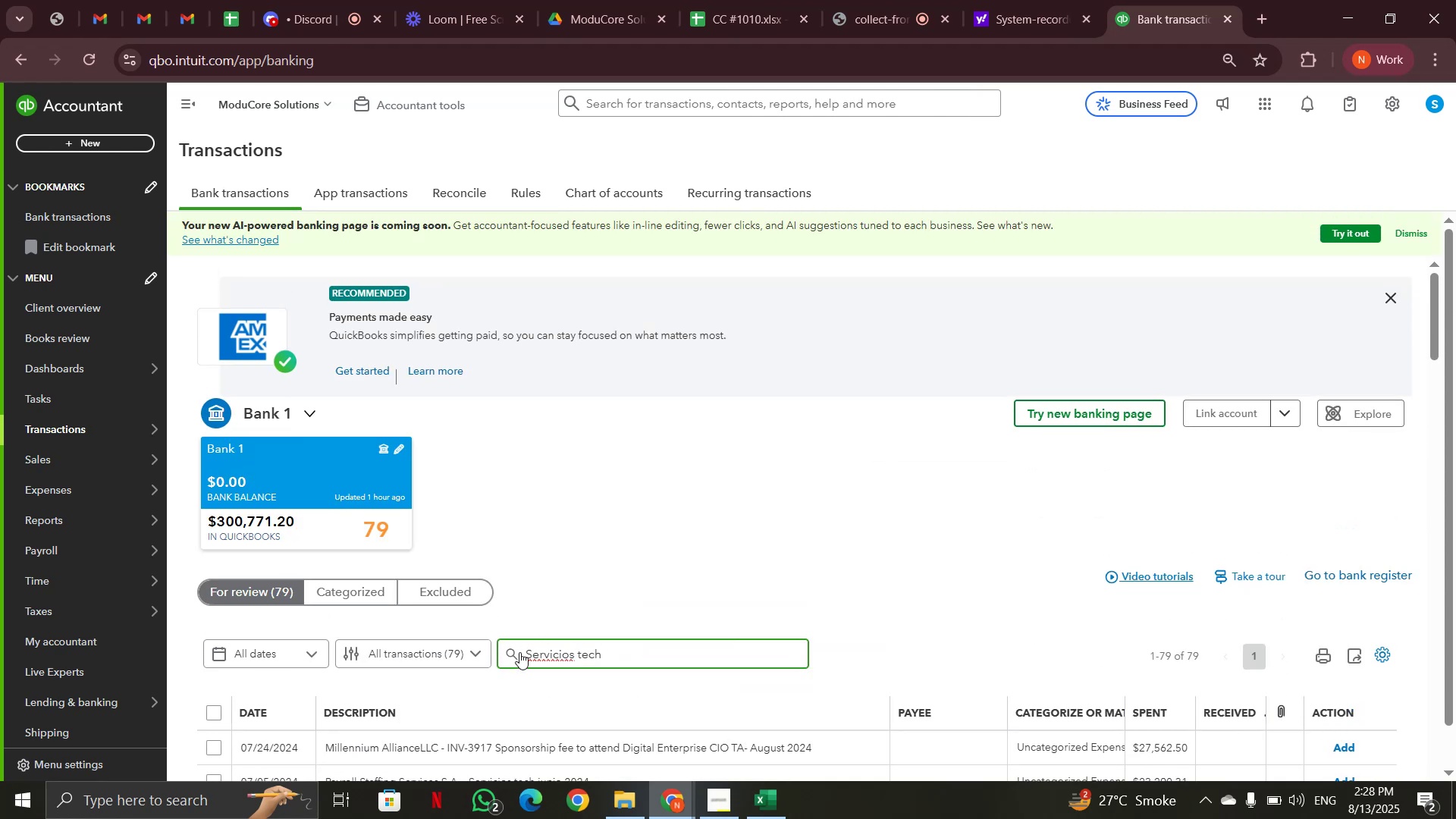 
left_click([519, 652])
 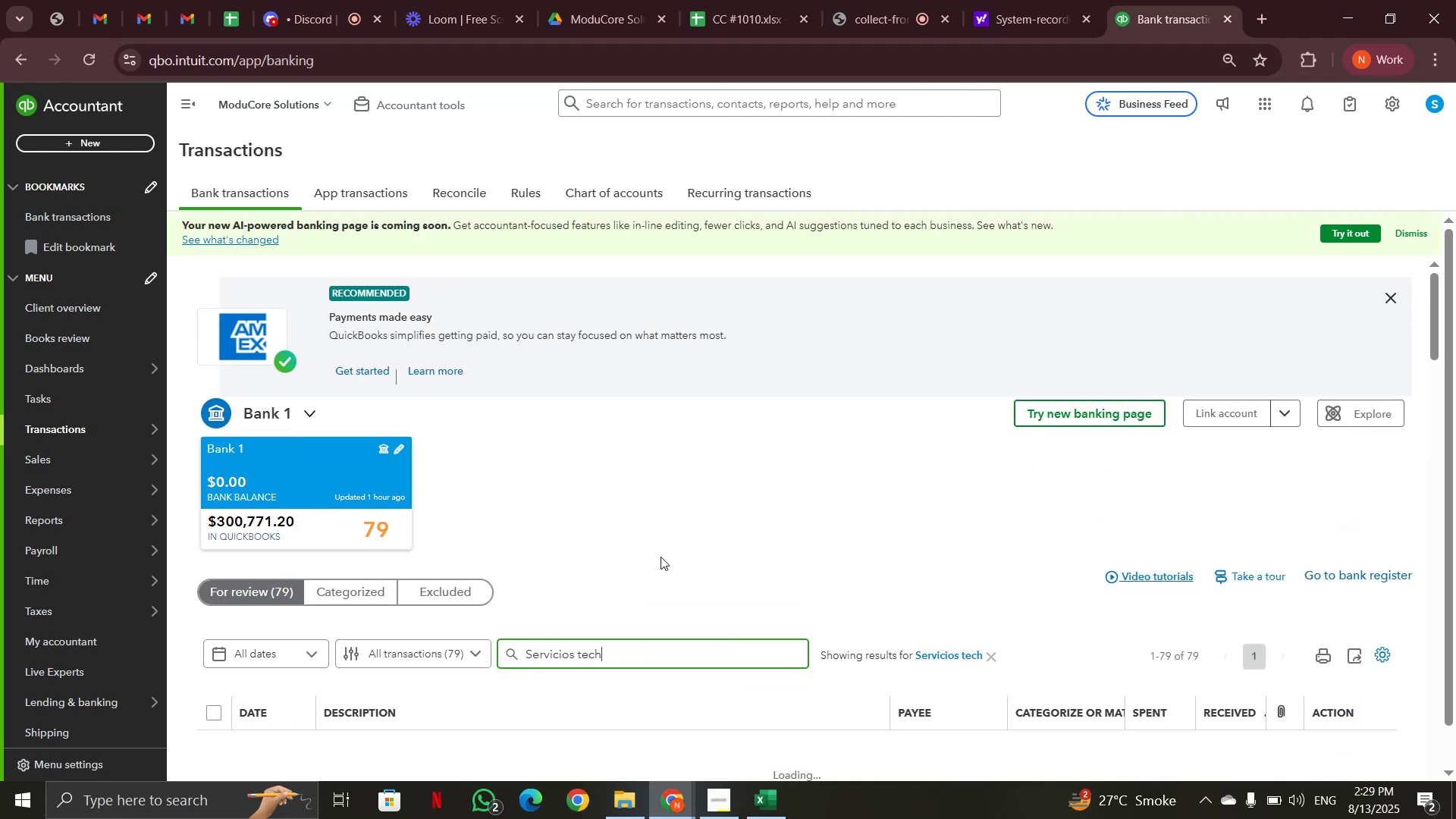 
scroll: coordinate [682, 535], scroll_direction: down, amount: 7.0
 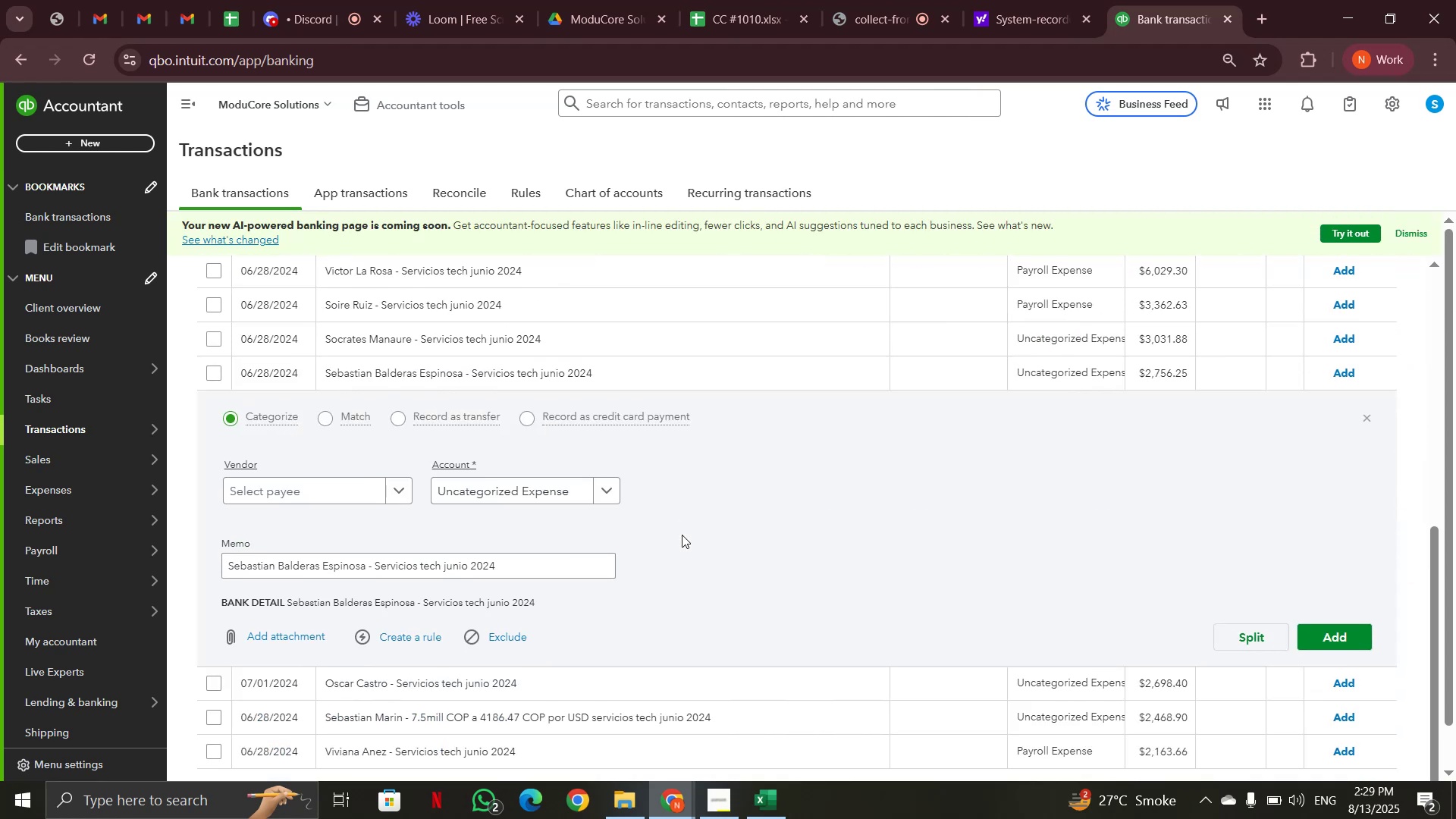 
scroll: coordinate [682, 535], scroll_direction: up, amount: 3.0
 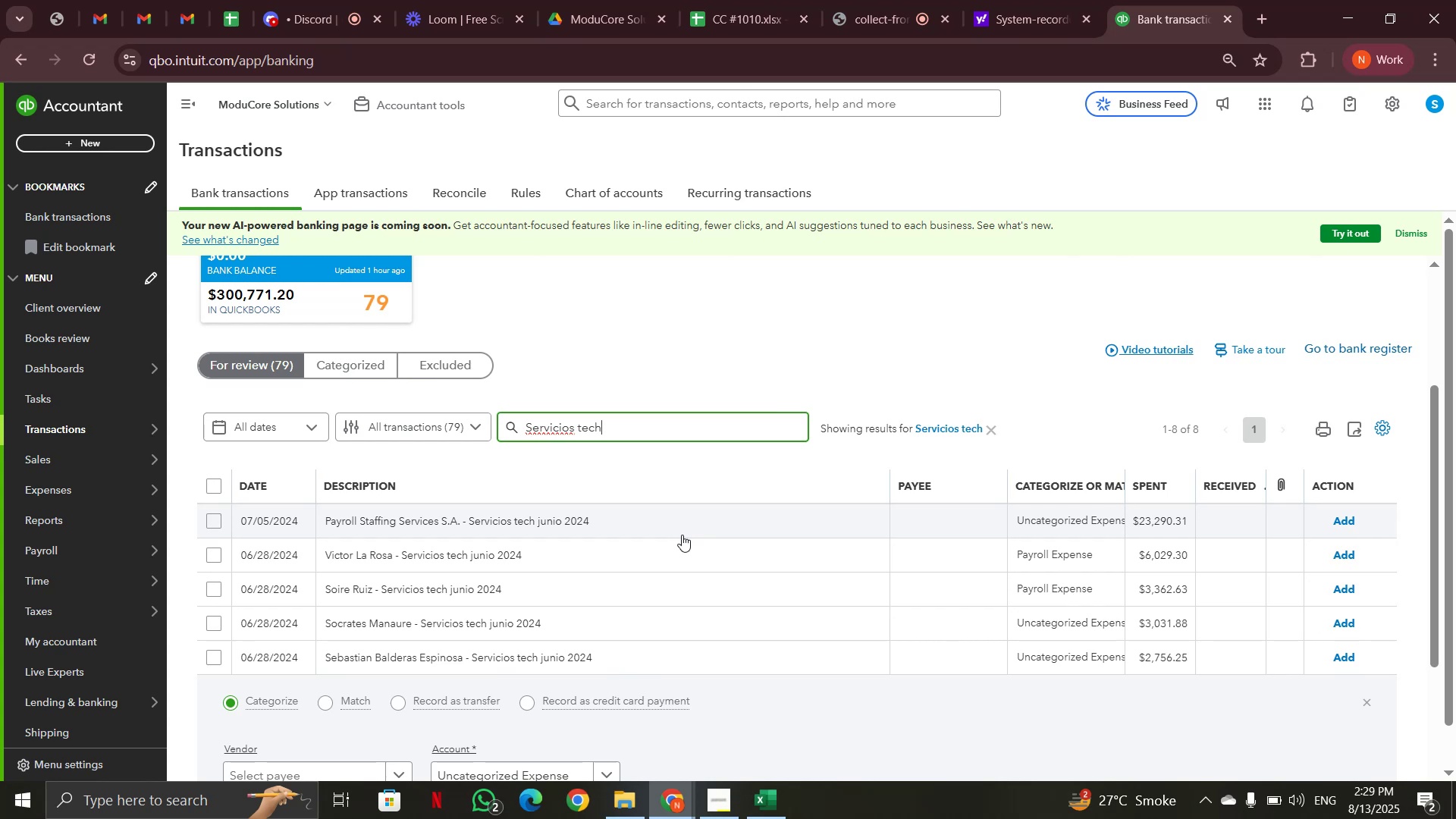 
left_click([510, 425])
 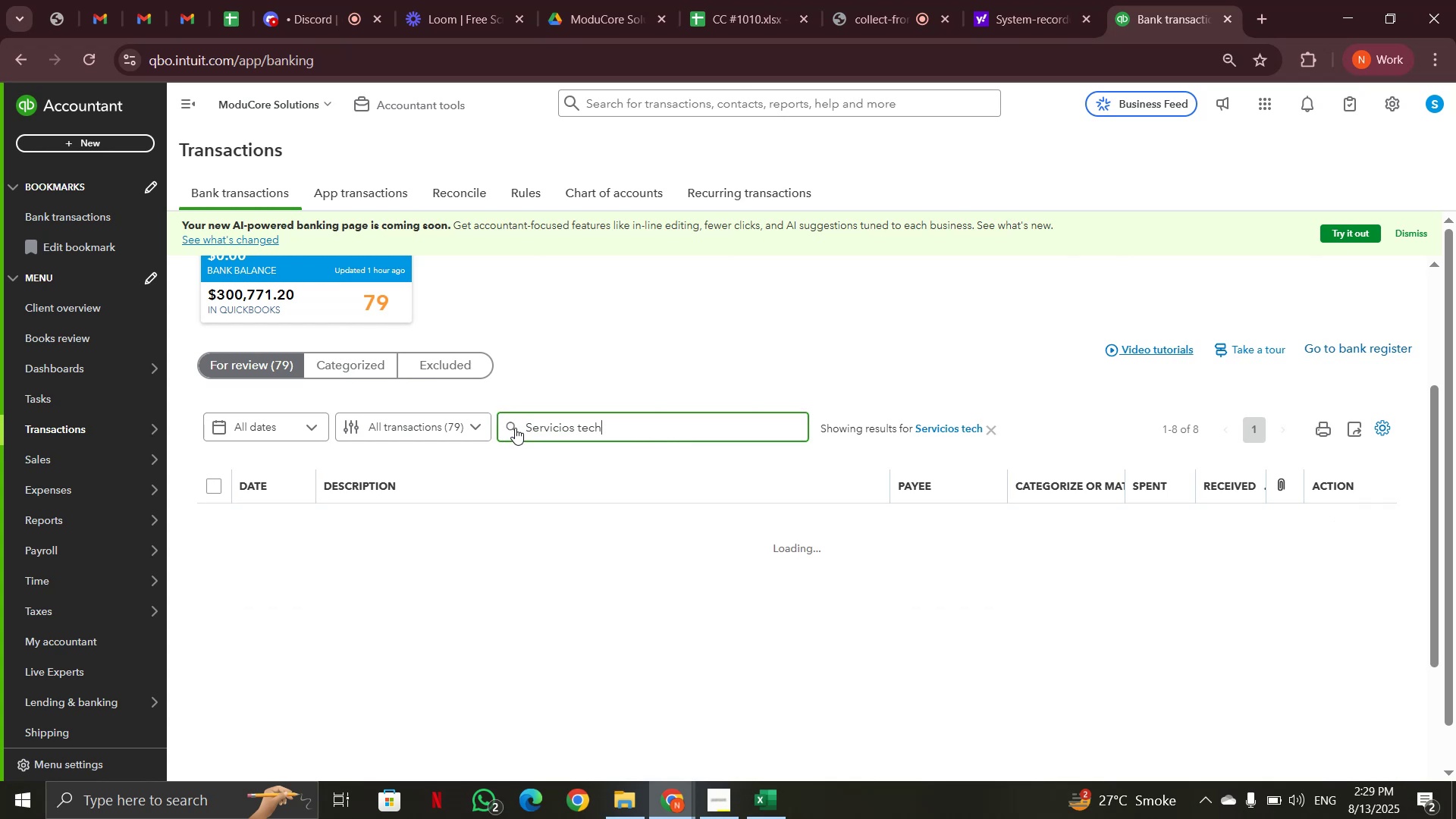 
mouse_move([711, 510])
 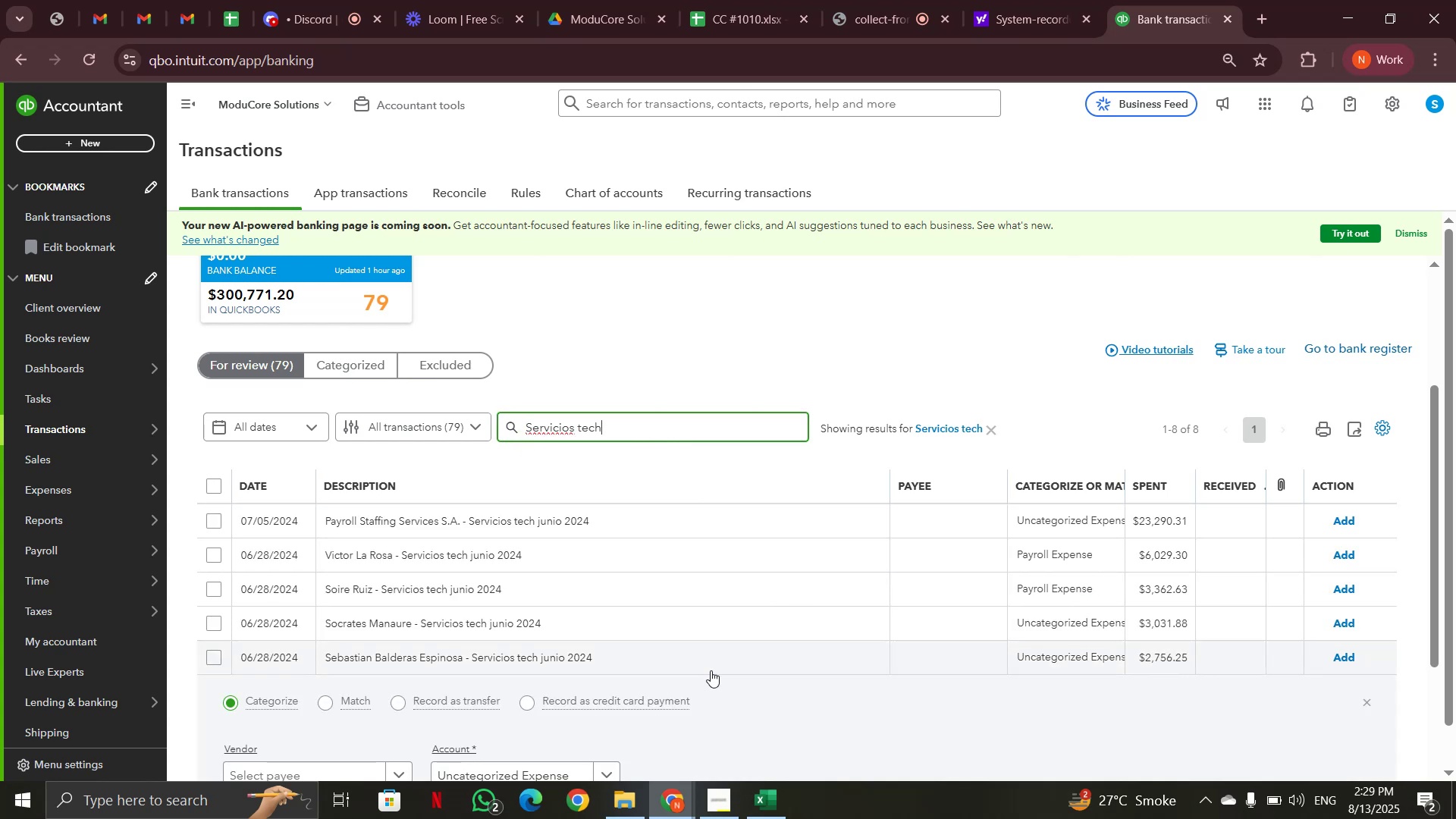 
left_click([711, 670])
 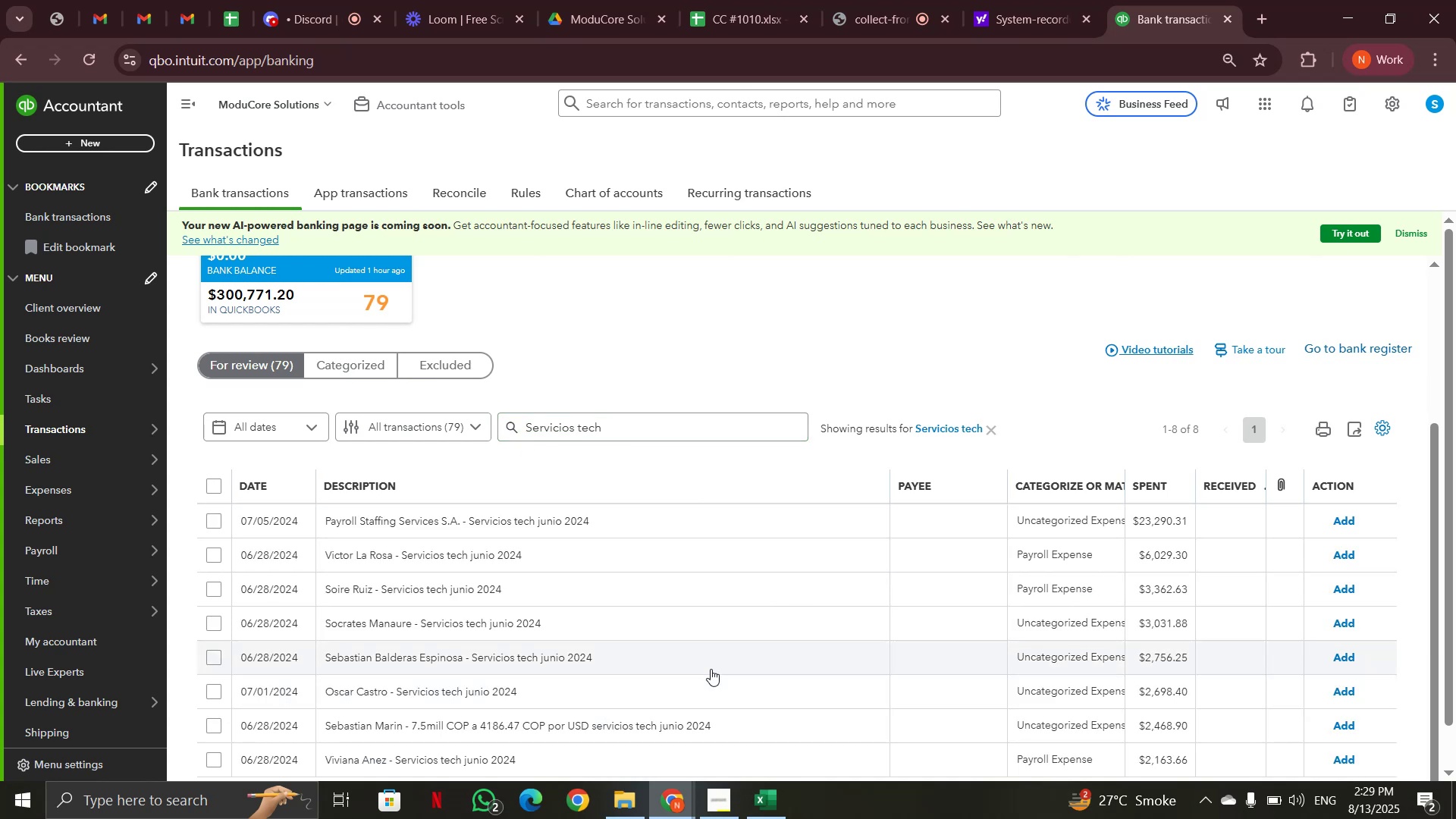 
scroll: coordinate [711, 655], scroll_direction: down, amount: 3.0
 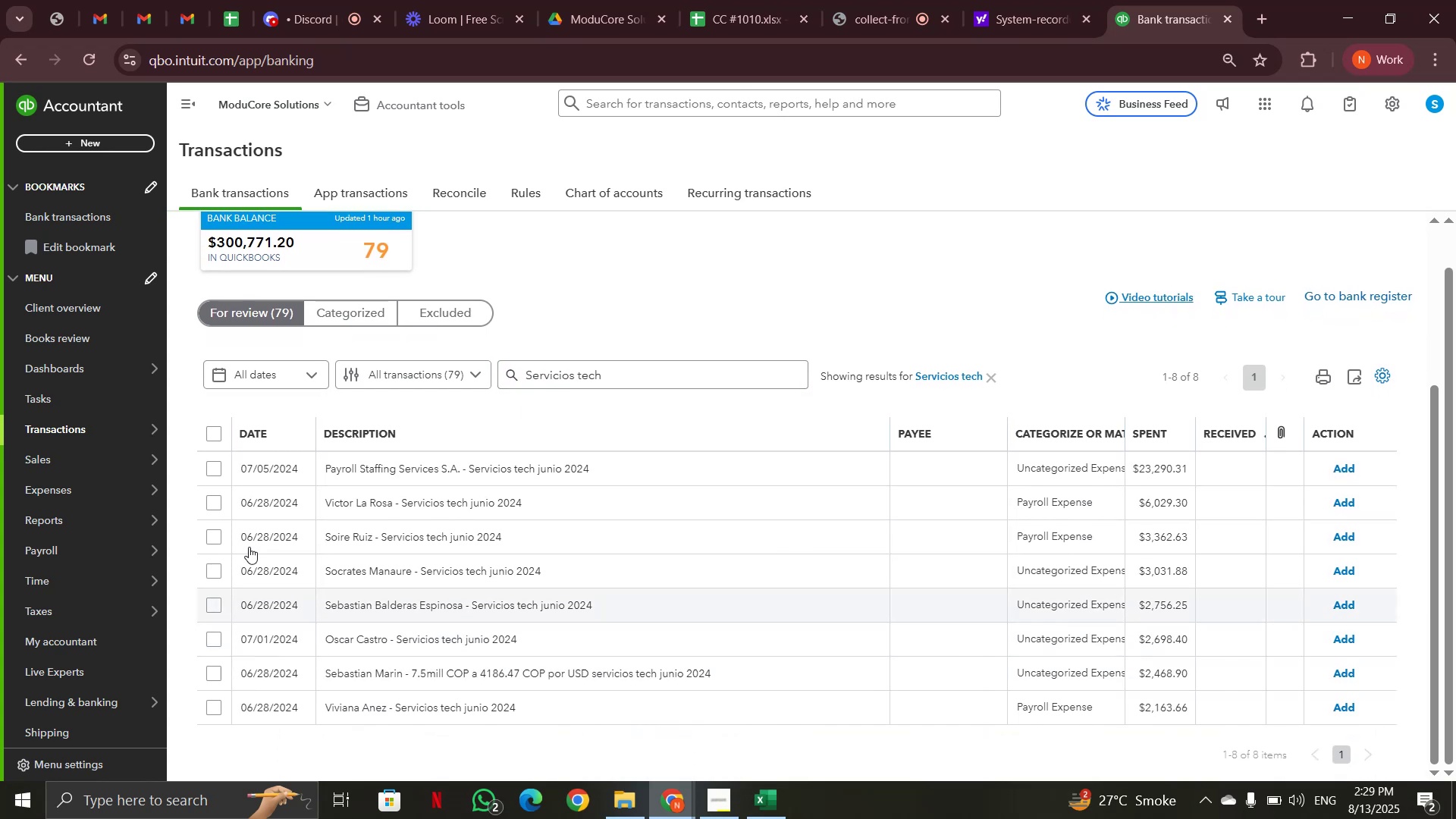 
left_click([212, 432])
 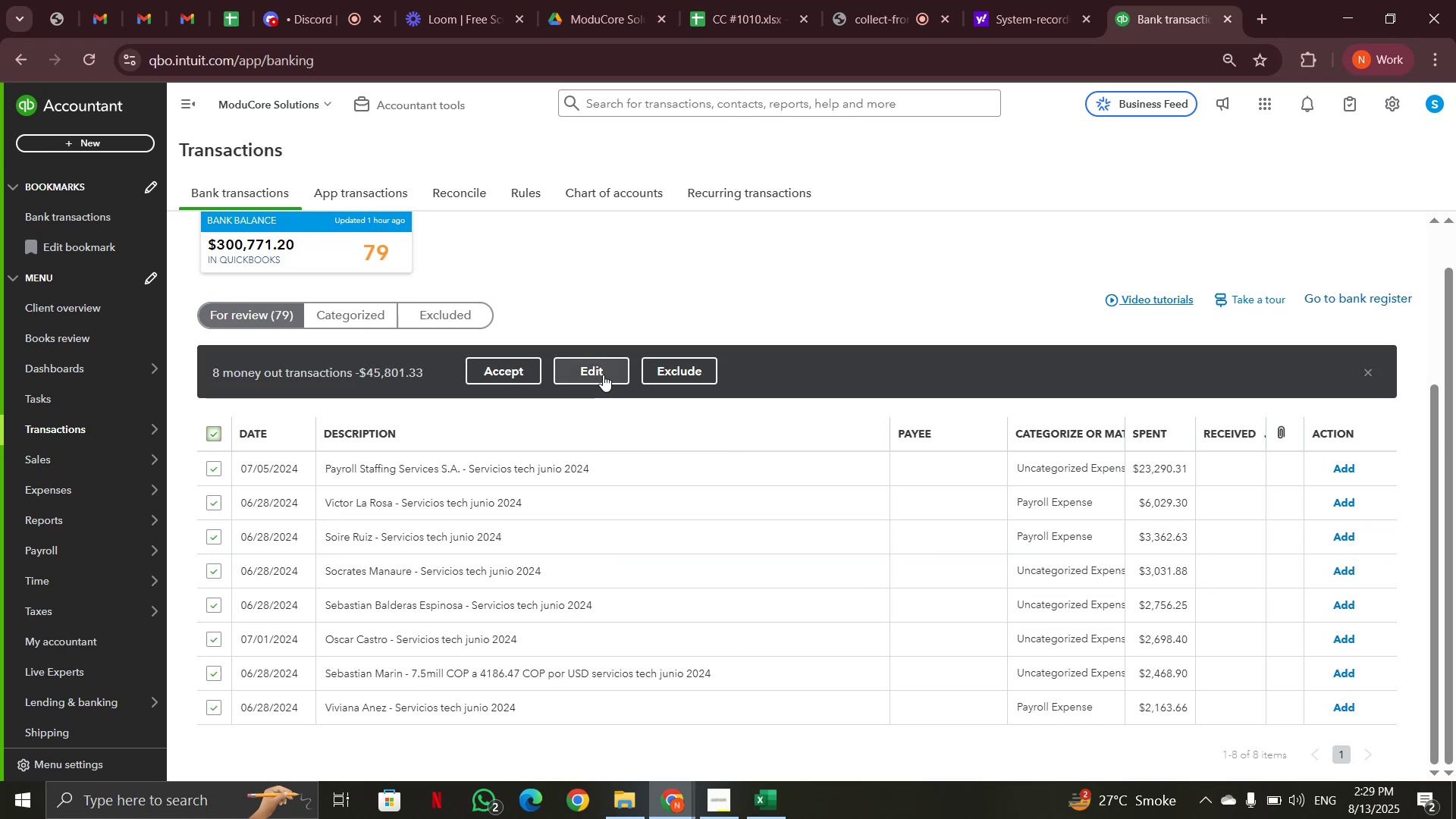 
wait(11.6)
 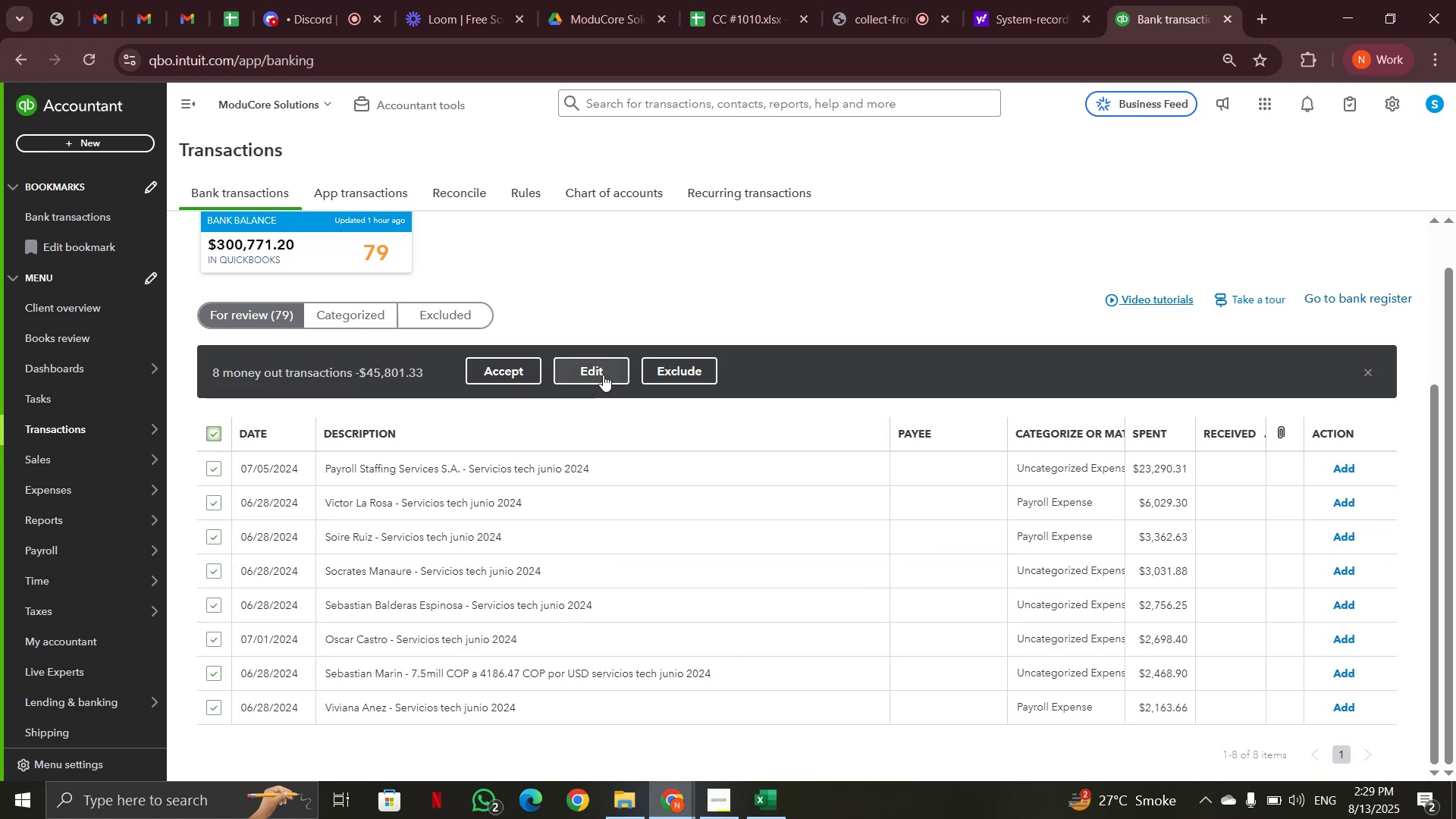 
left_click([603, 375])
 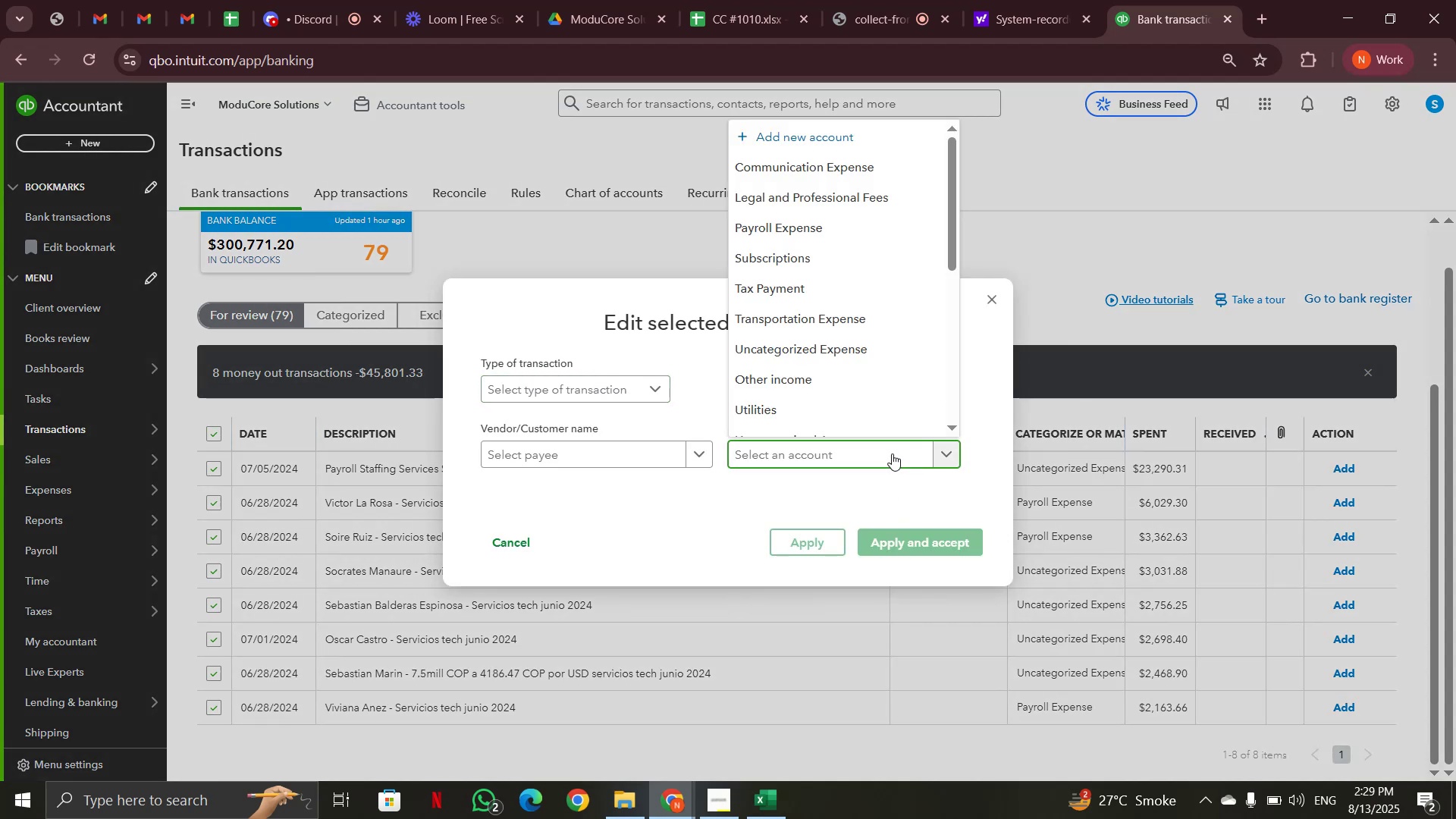 
type(payr)
 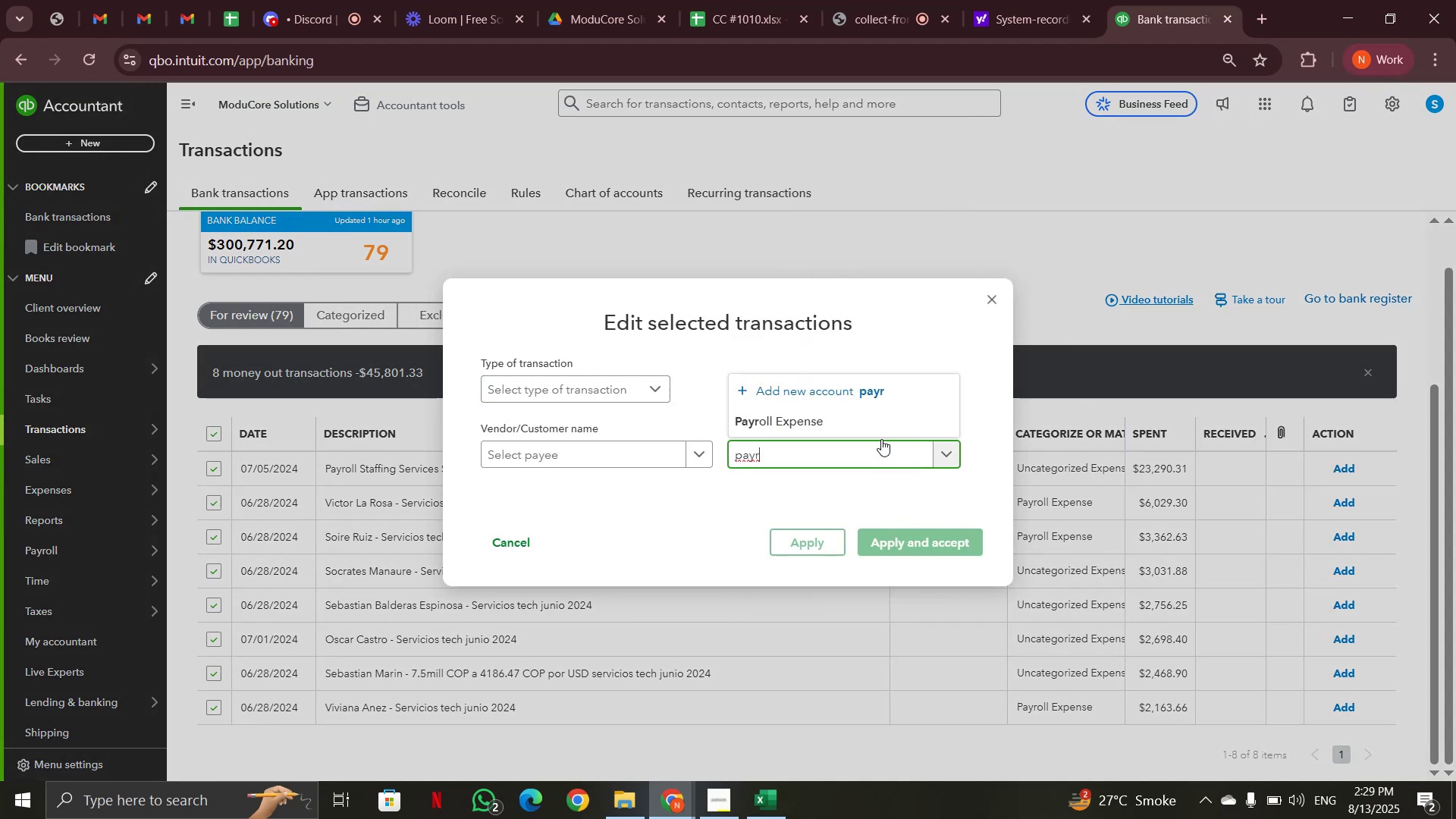 
left_click([880, 428])
 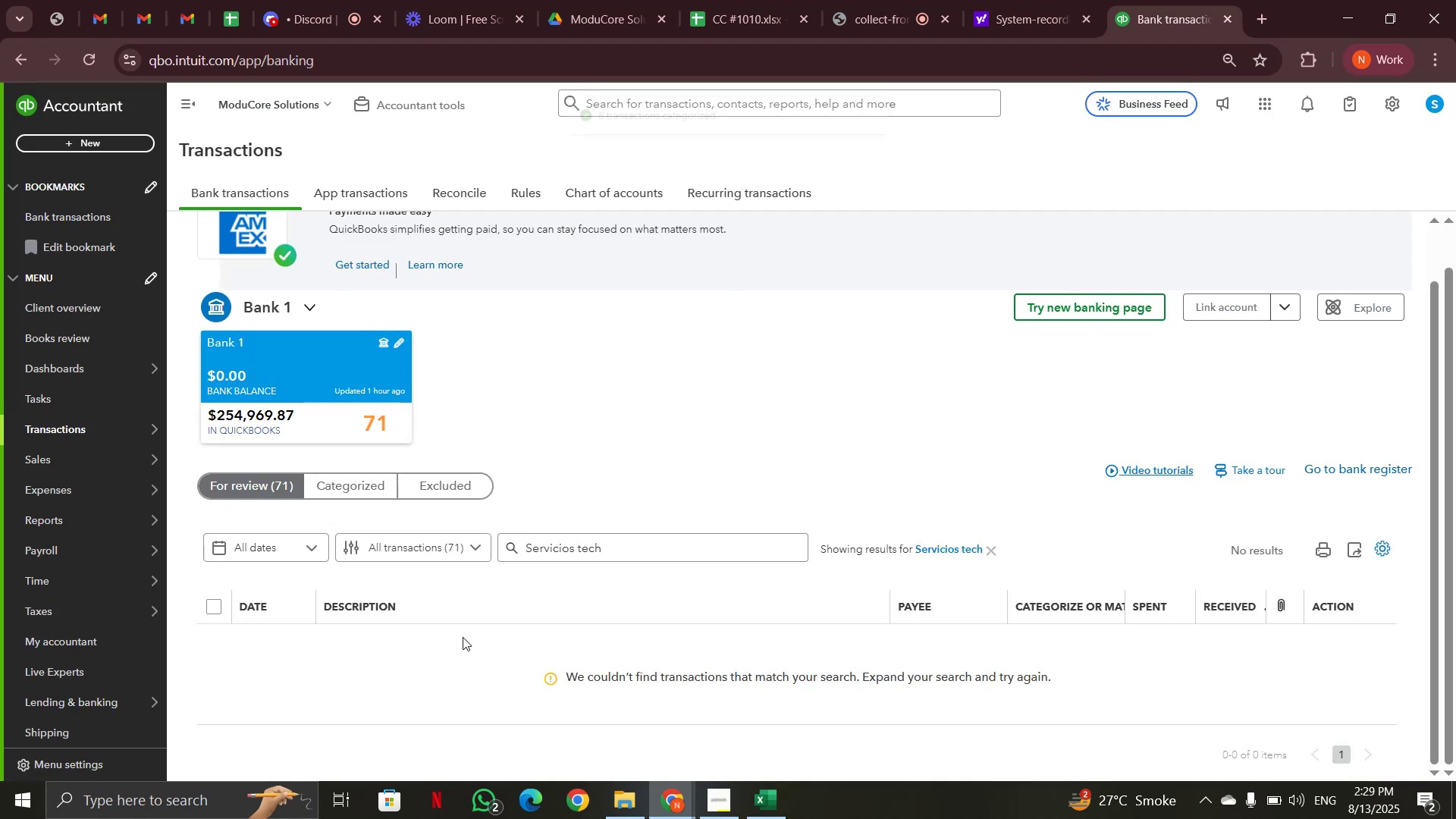 
wait(5.6)
 